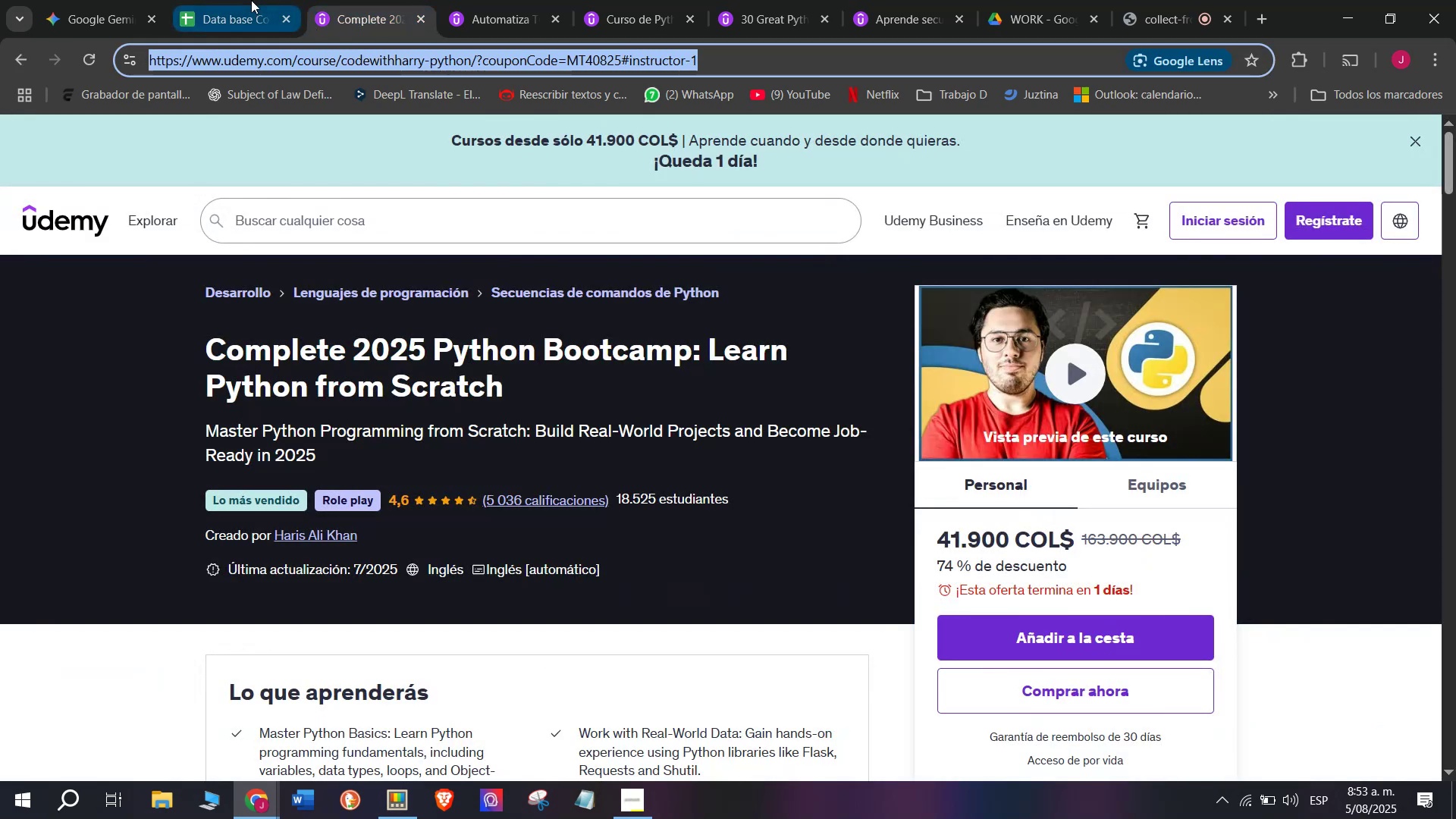 
triple_click([251, 0])
 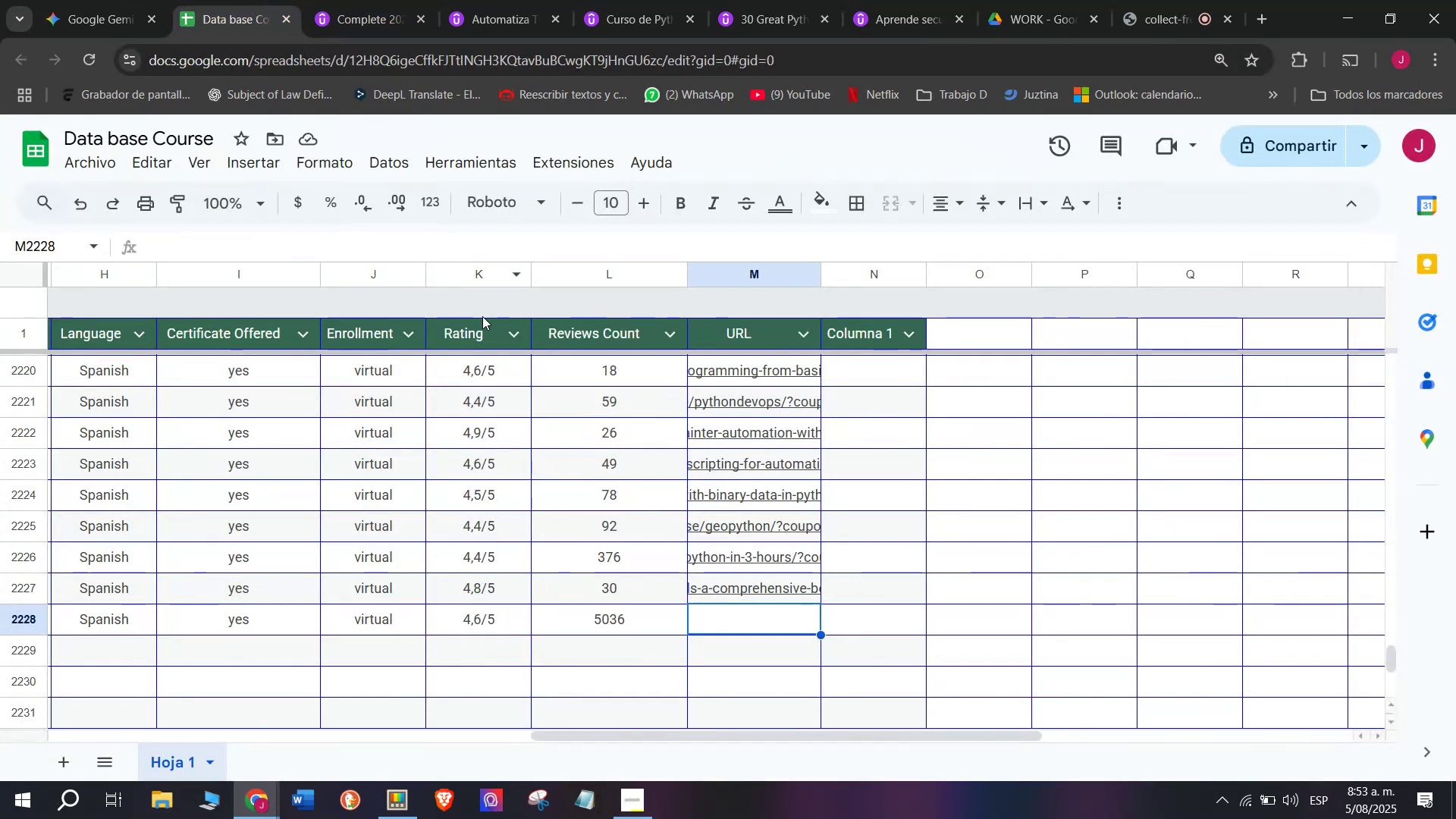 
key(Z)
 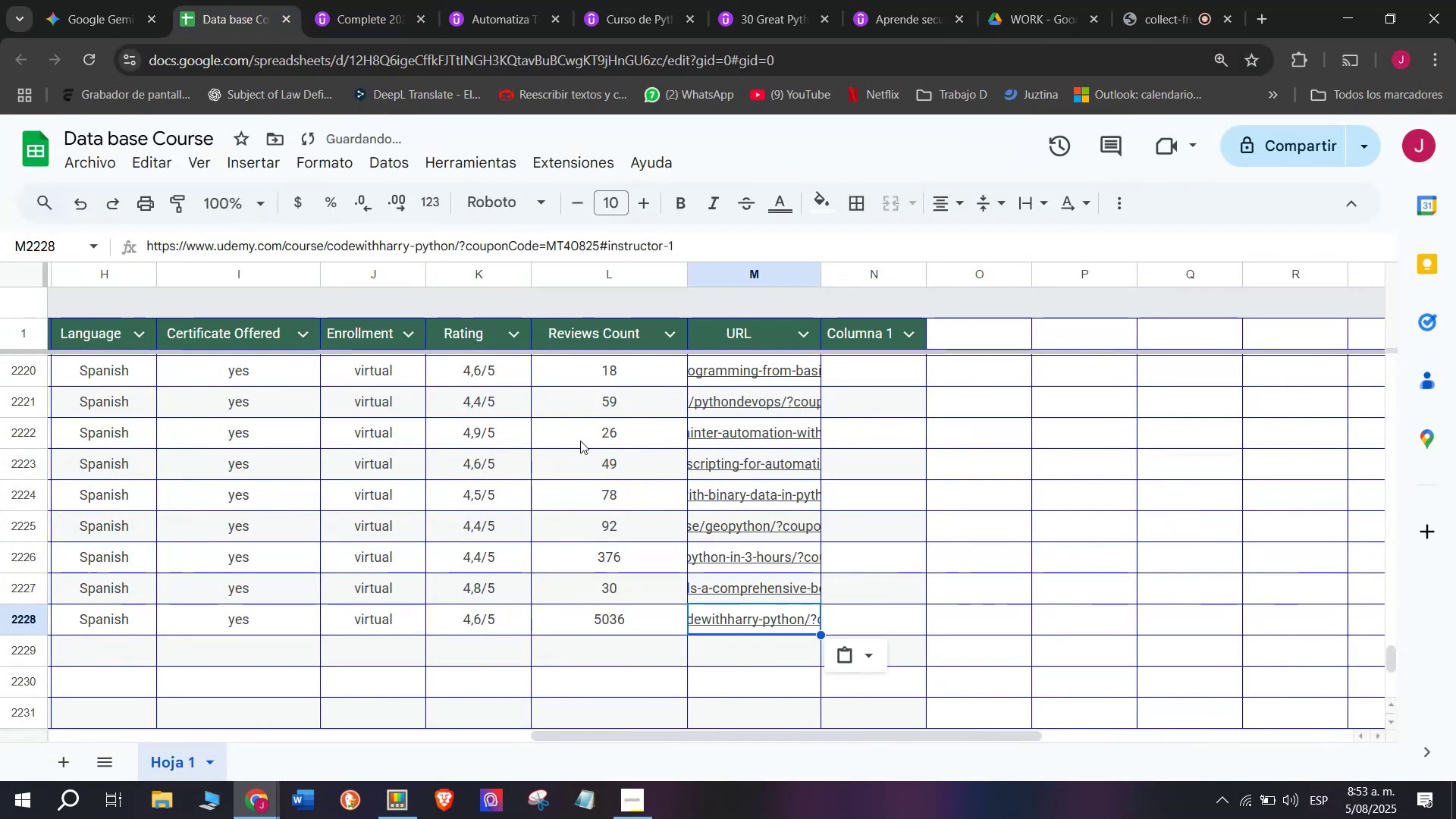 
key(Control+ControlLeft)
 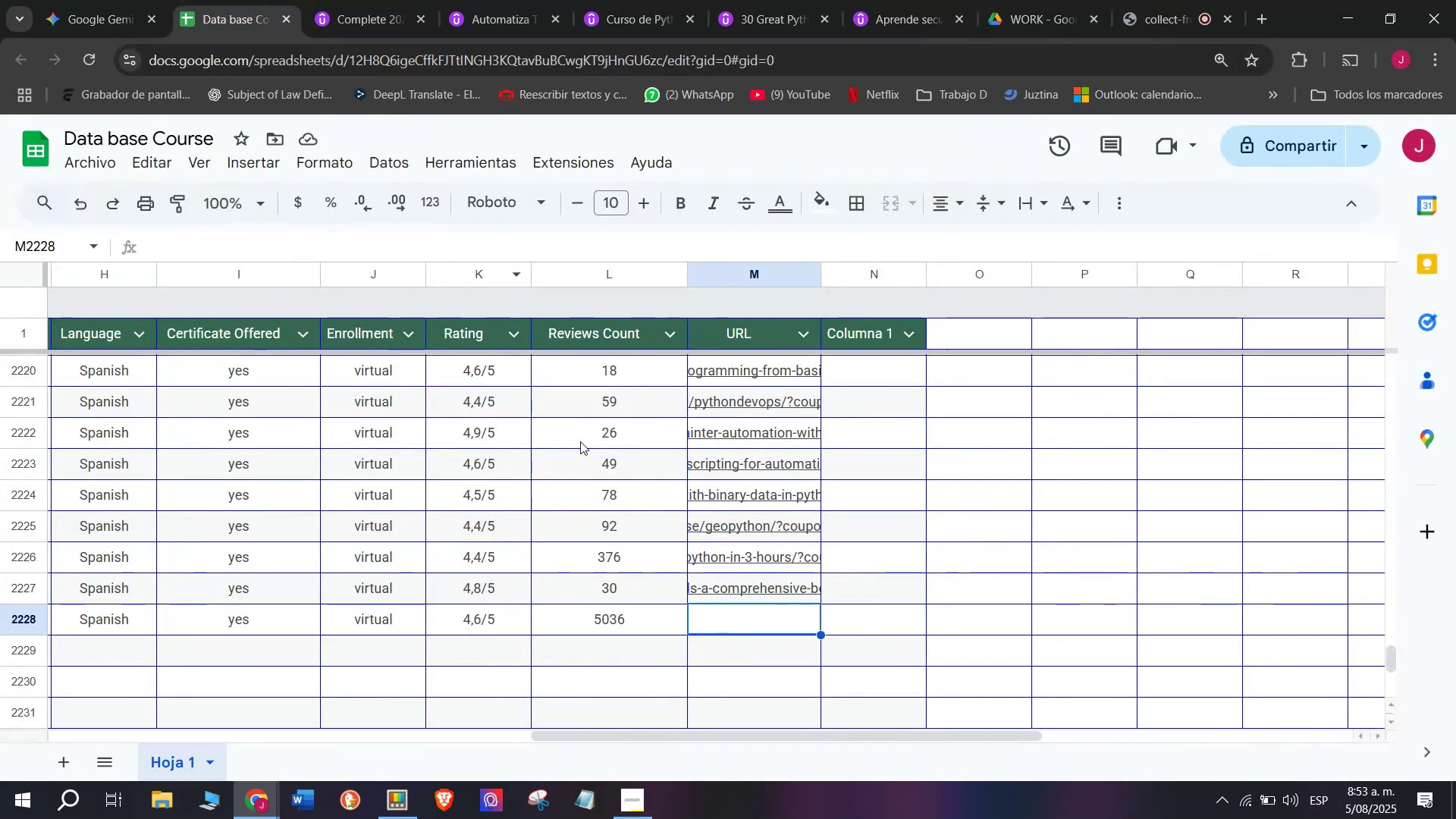 
key(Control+V)
 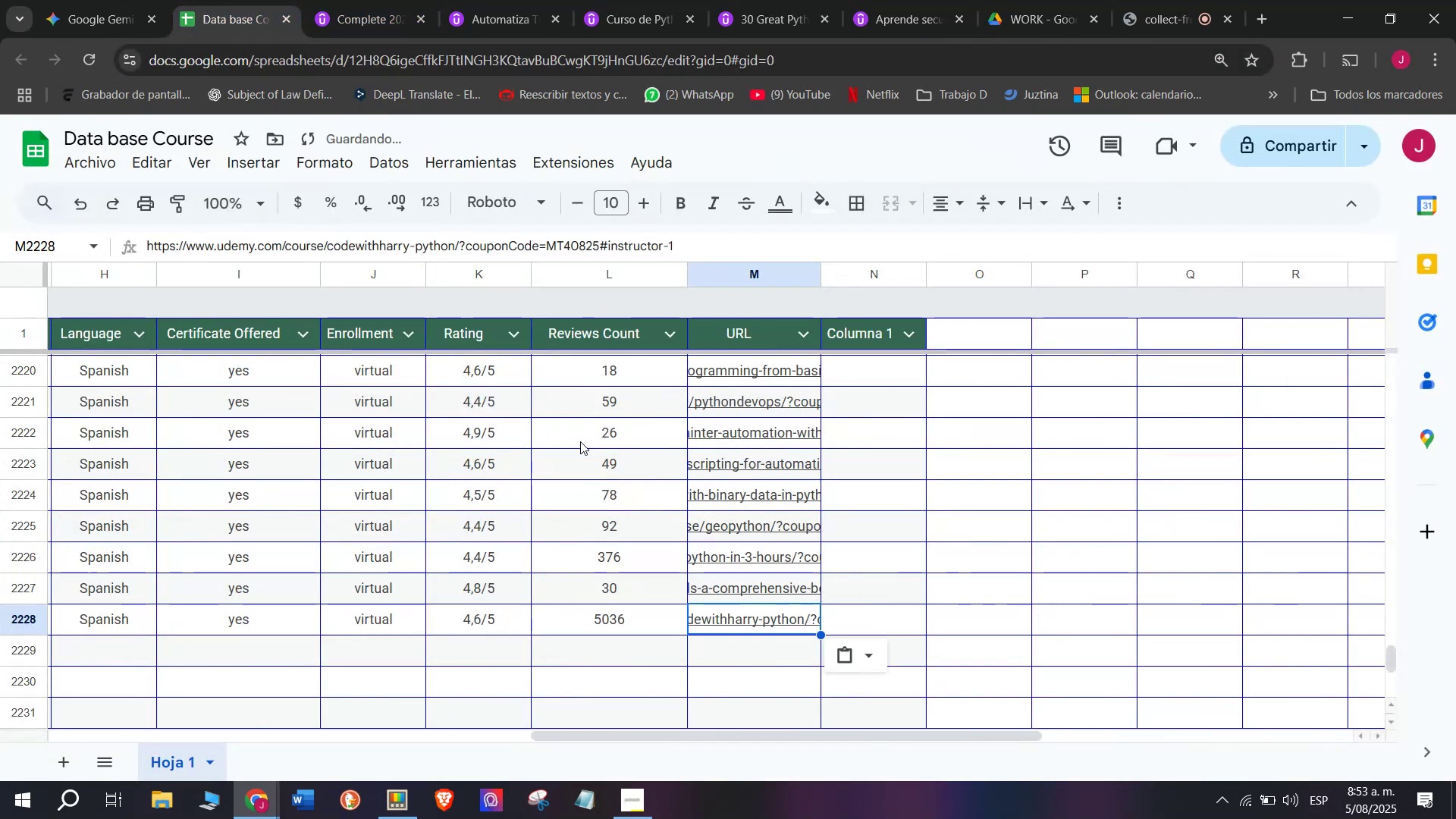 
scroll: coordinate [551, 520], scroll_direction: up, amount: 7.0
 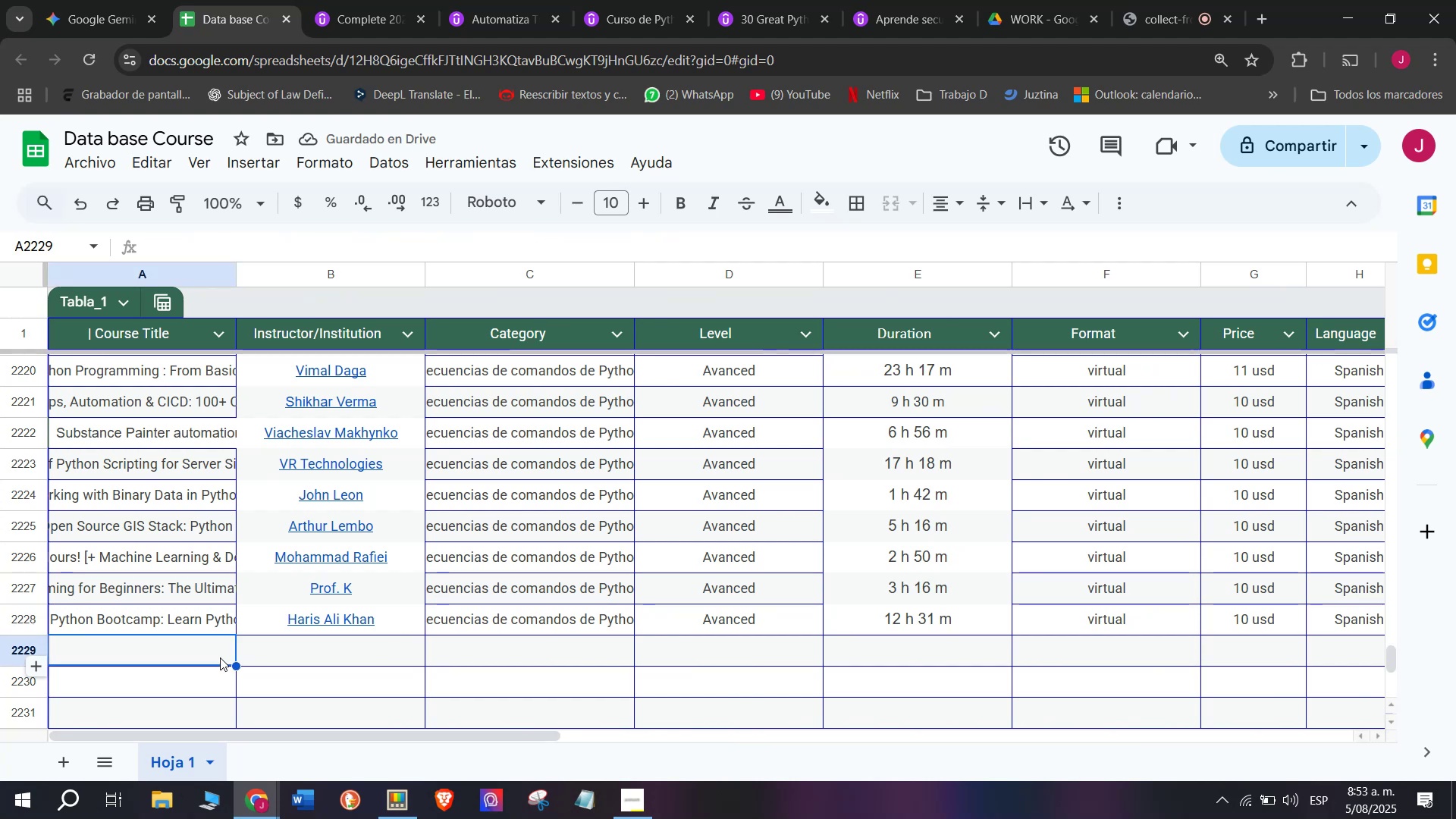 
scroll: coordinate [227, 567], scroll_direction: down, amount: 1.0
 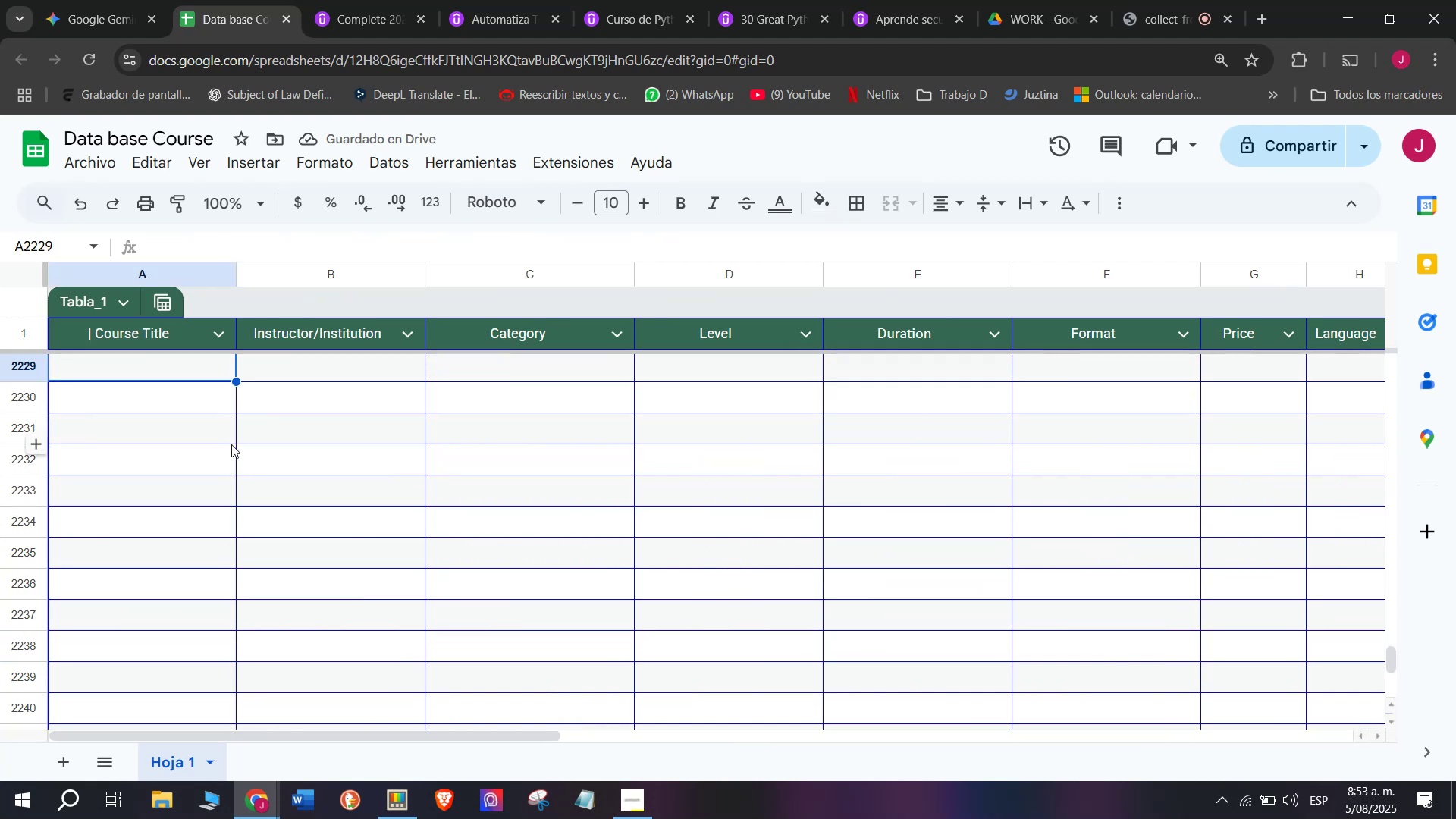 
scroll: coordinate [244, 453], scroll_direction: up, amount: 1.0
 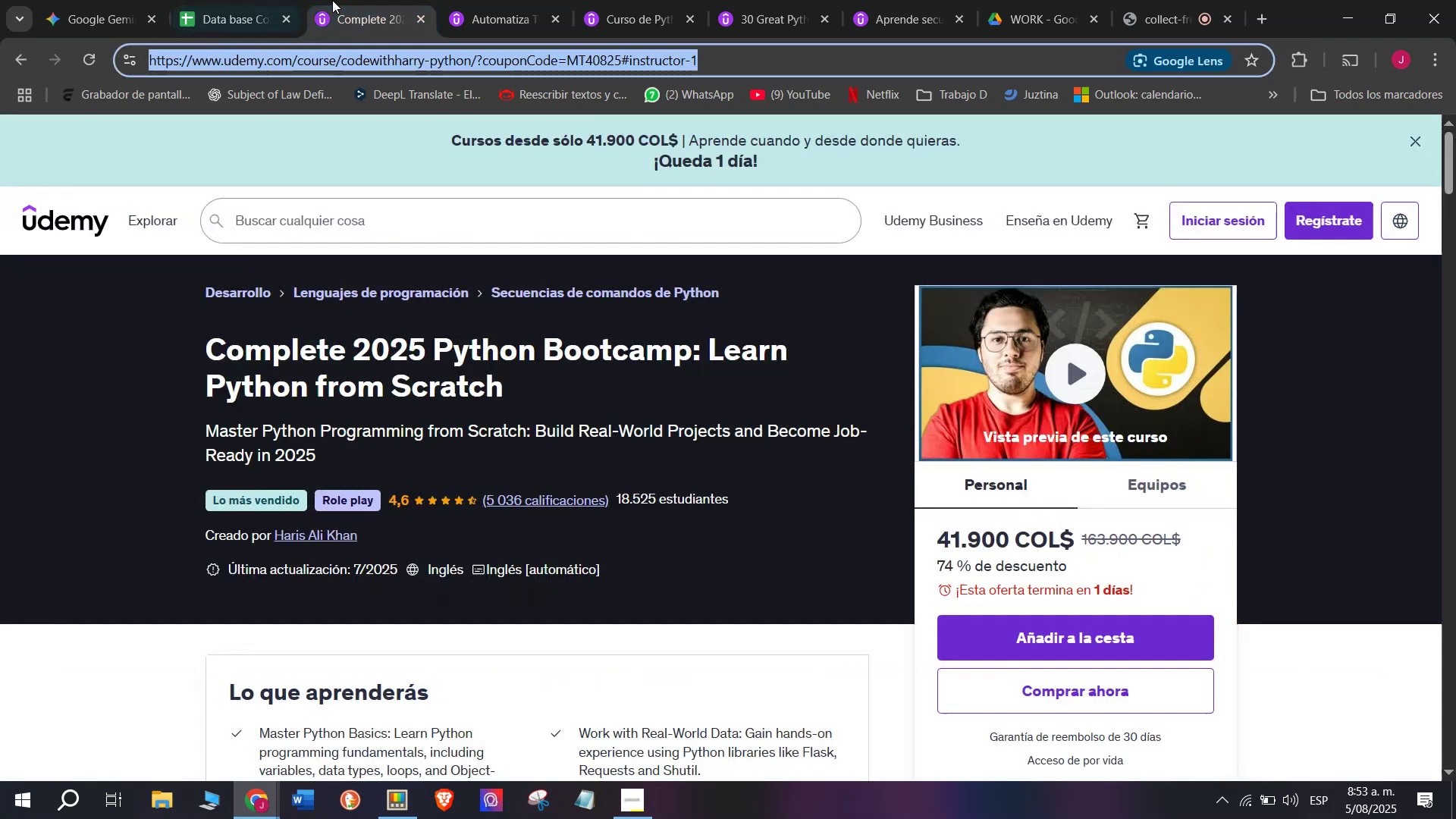 
left_click([425, 21])
 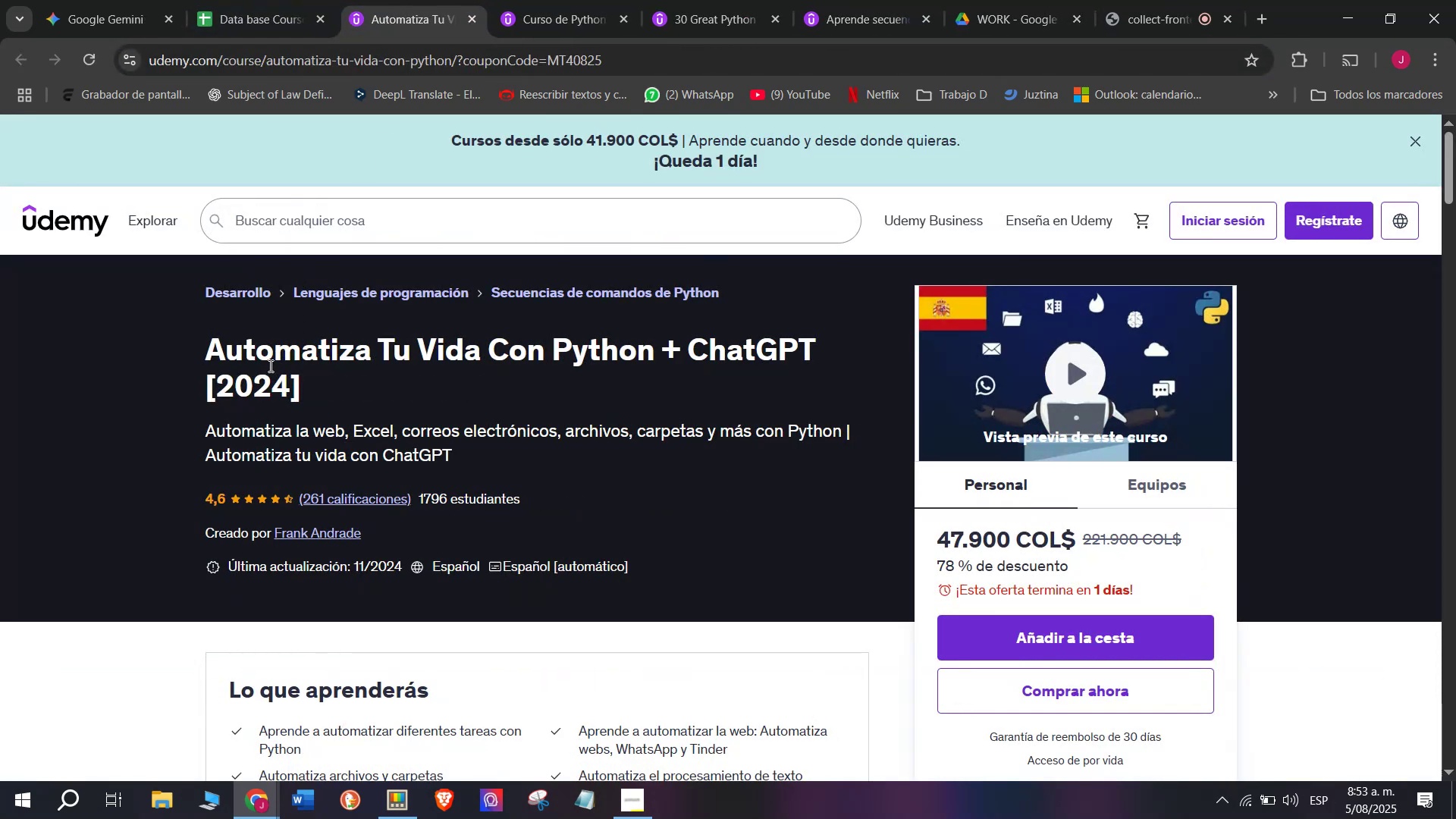 
left_click_drag(start_coordinate=[187, 346], to_coordinate=[453, 379])
 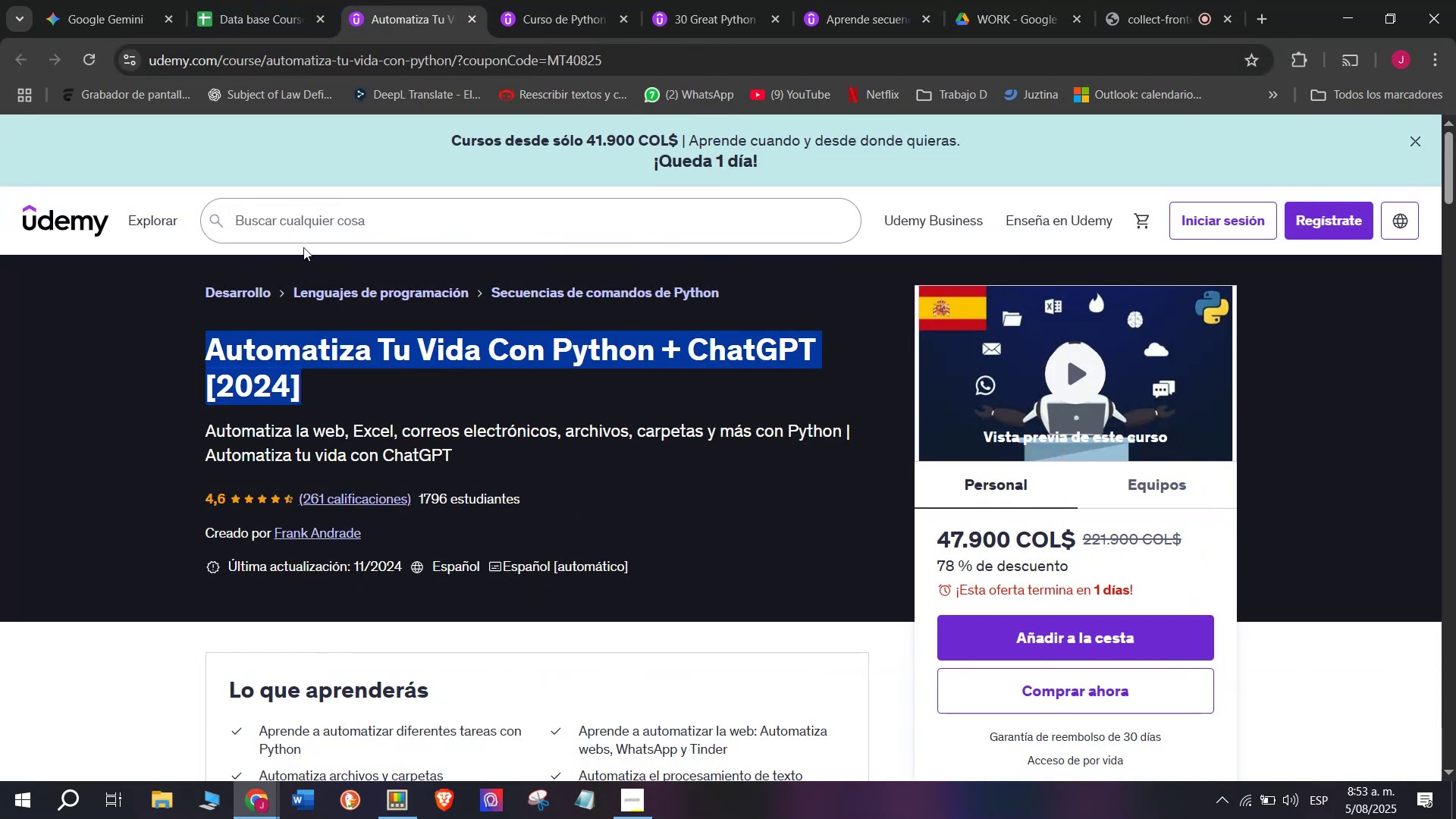 
key(Break)
 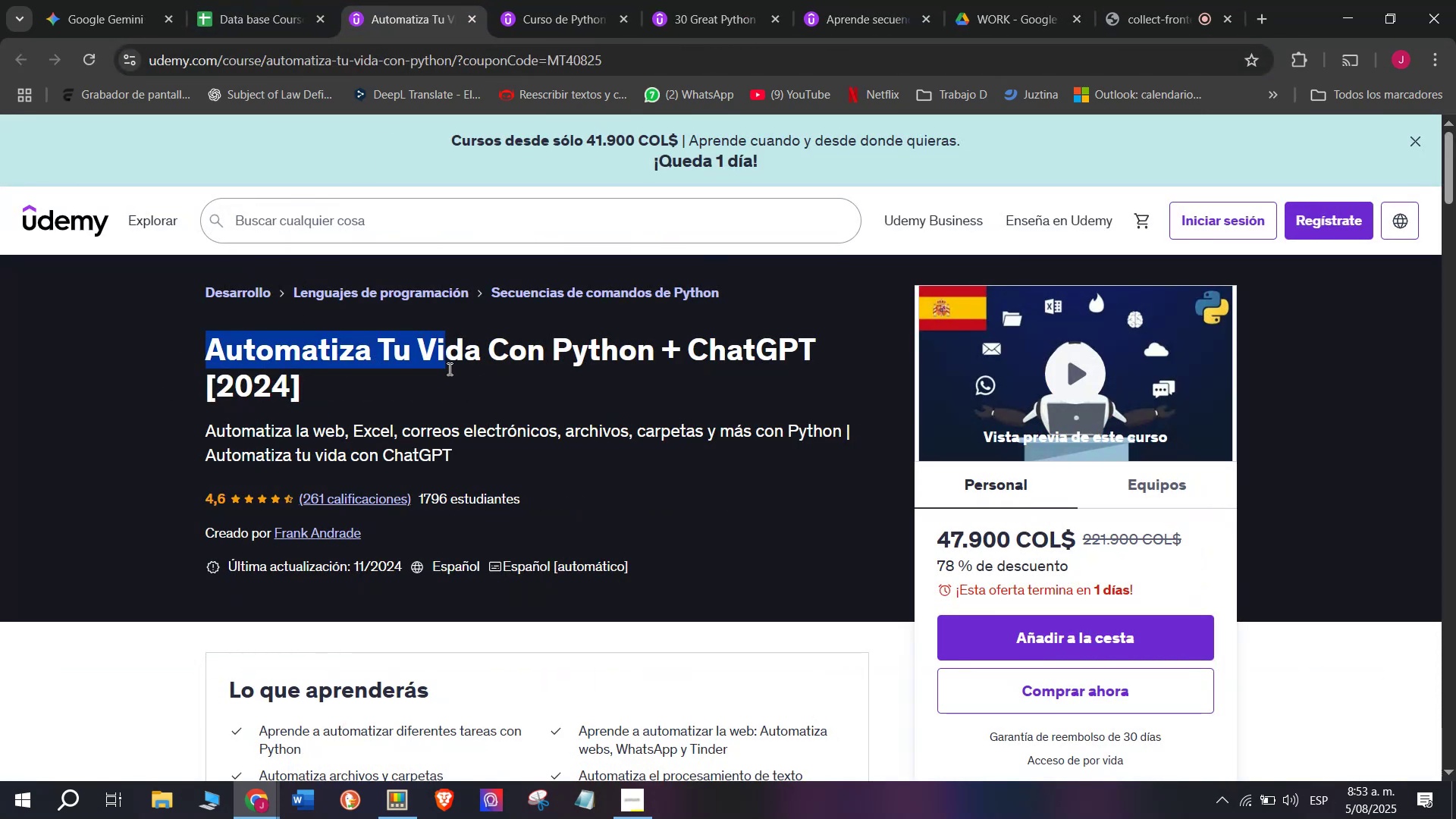 
key(Control+ControlLeft)
 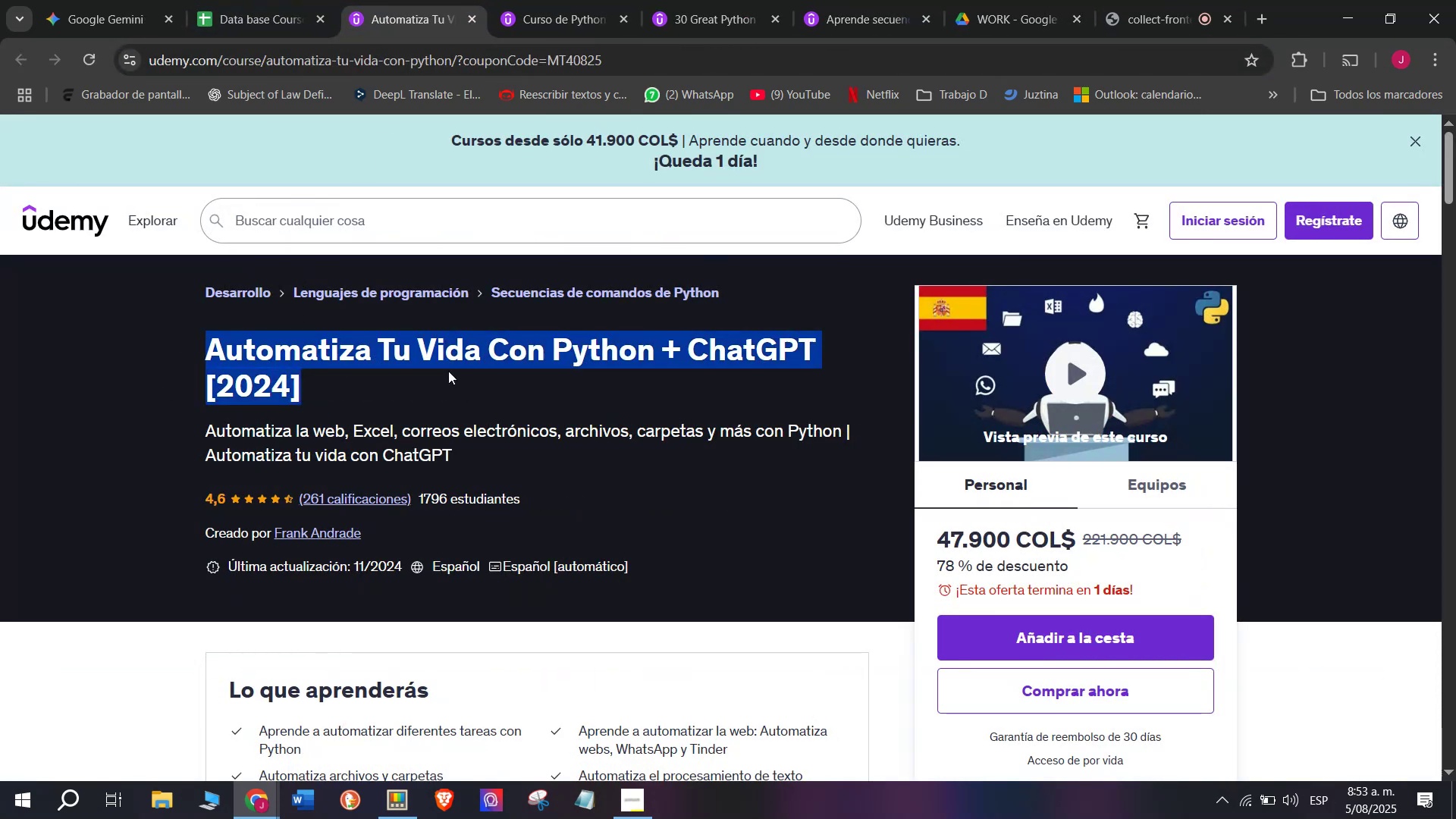 
key(Control+C)
 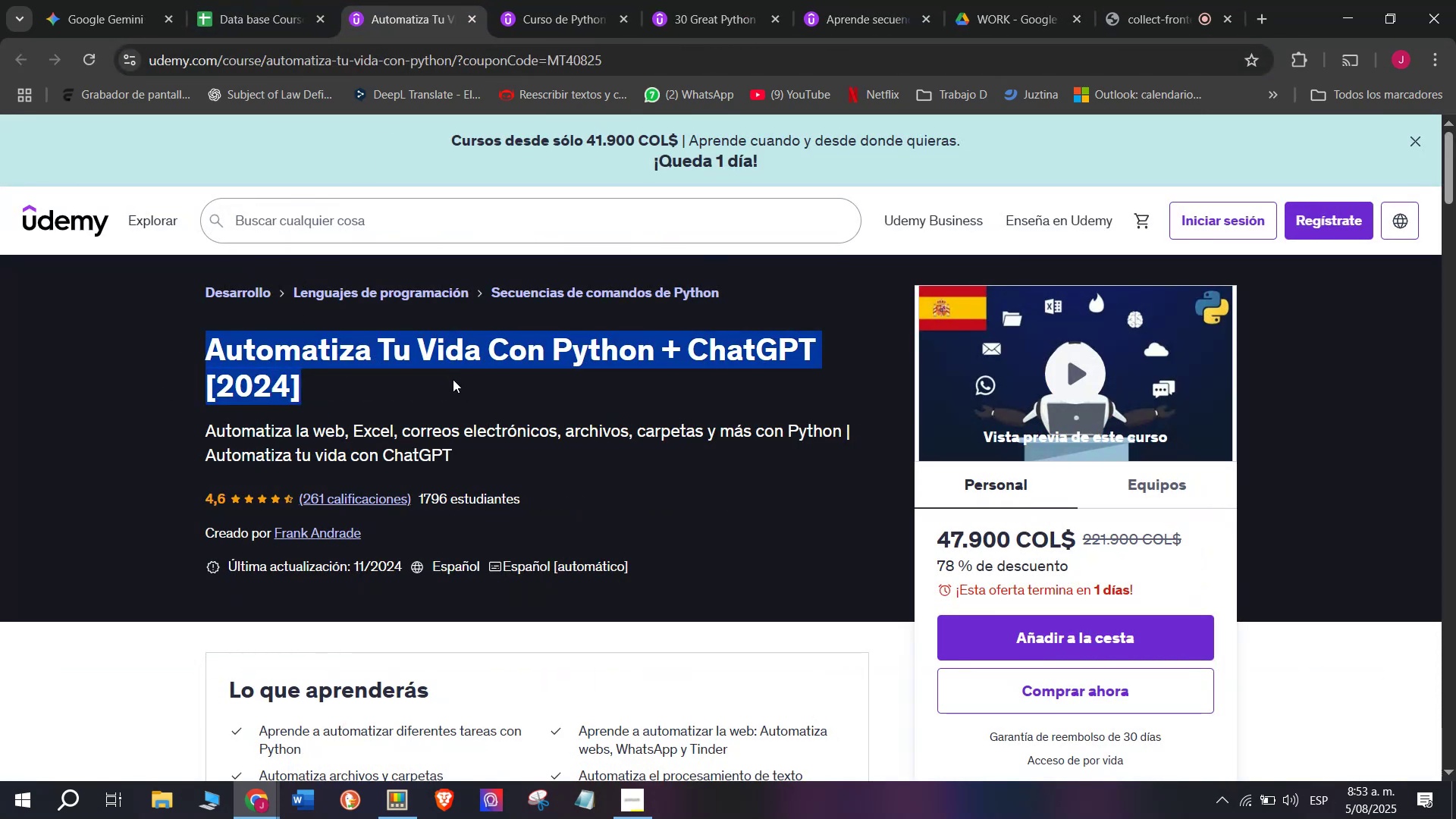 
key(Break)
 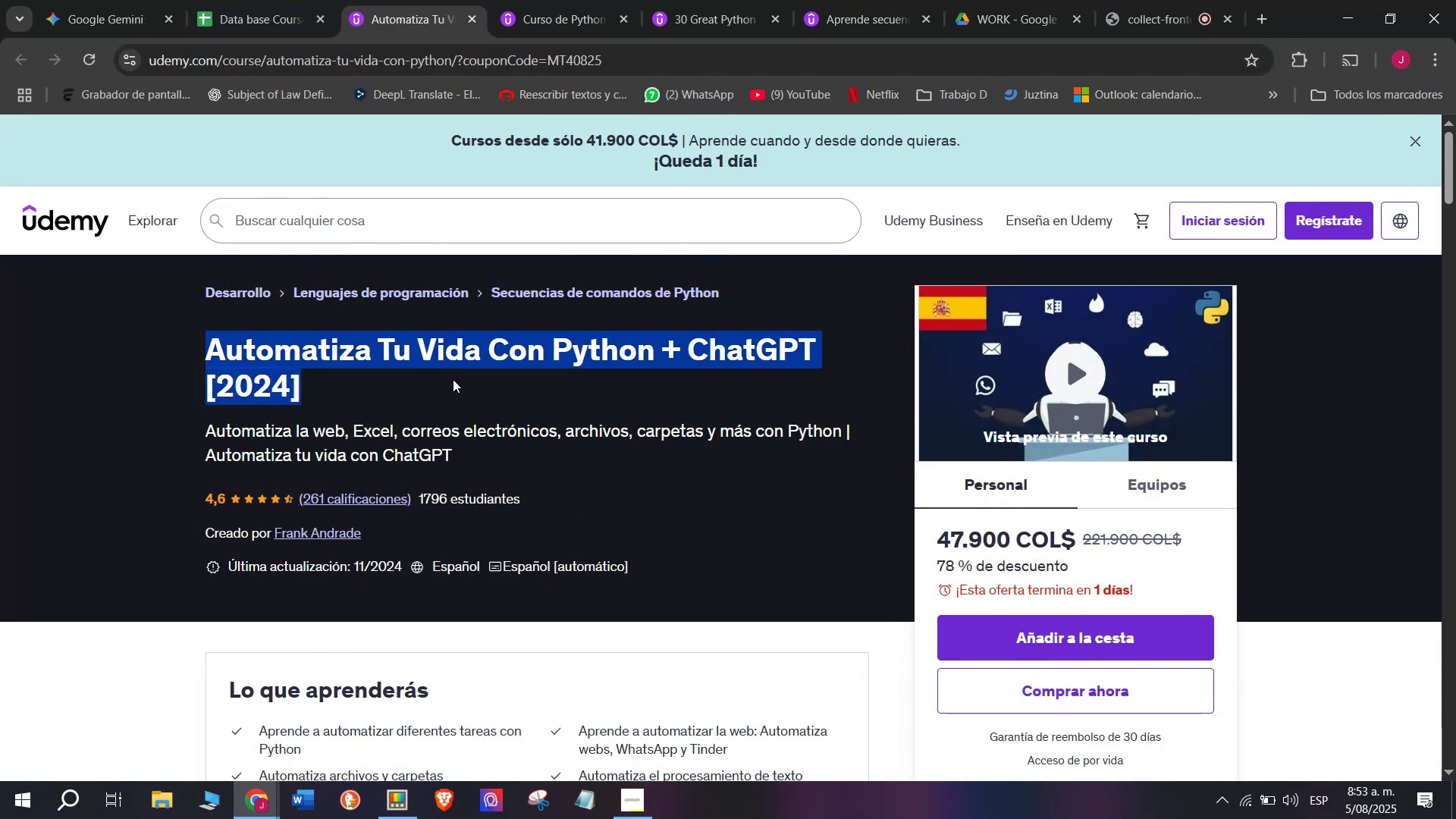 
key(Control+ControlLeft)
 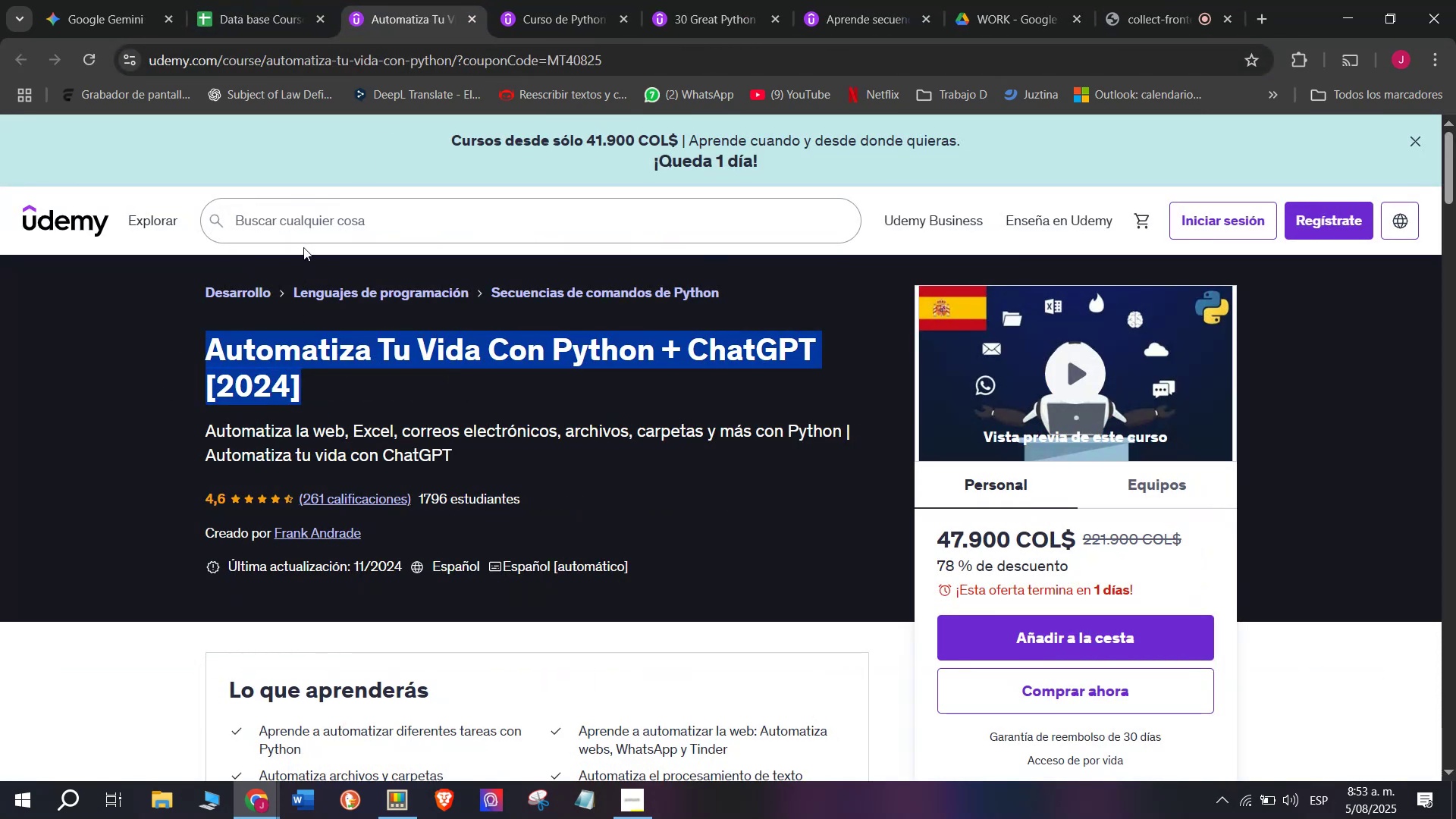 
key(Control+C)
 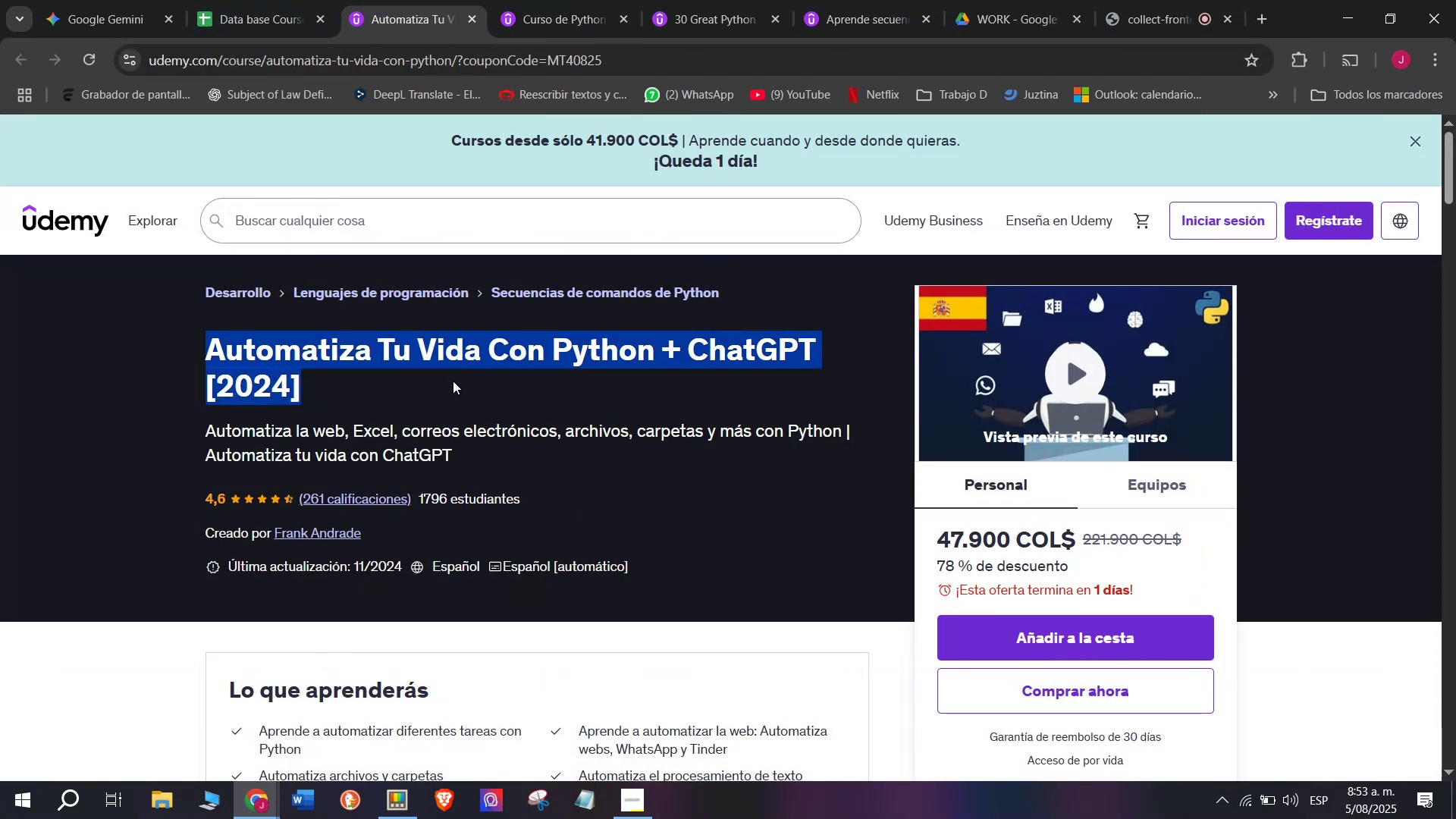 
key(Control+ControlLeft)
 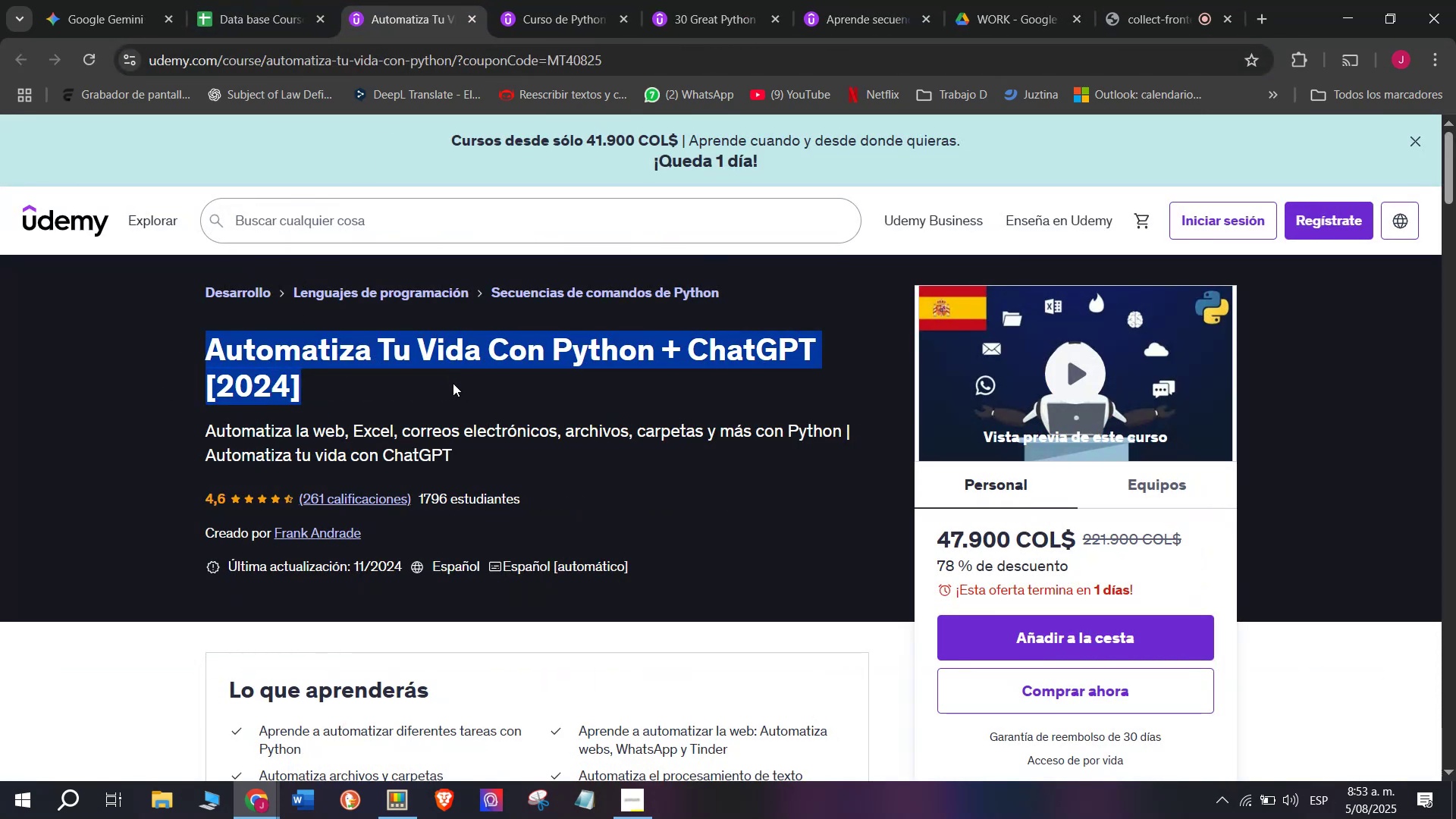 
key(Break)
 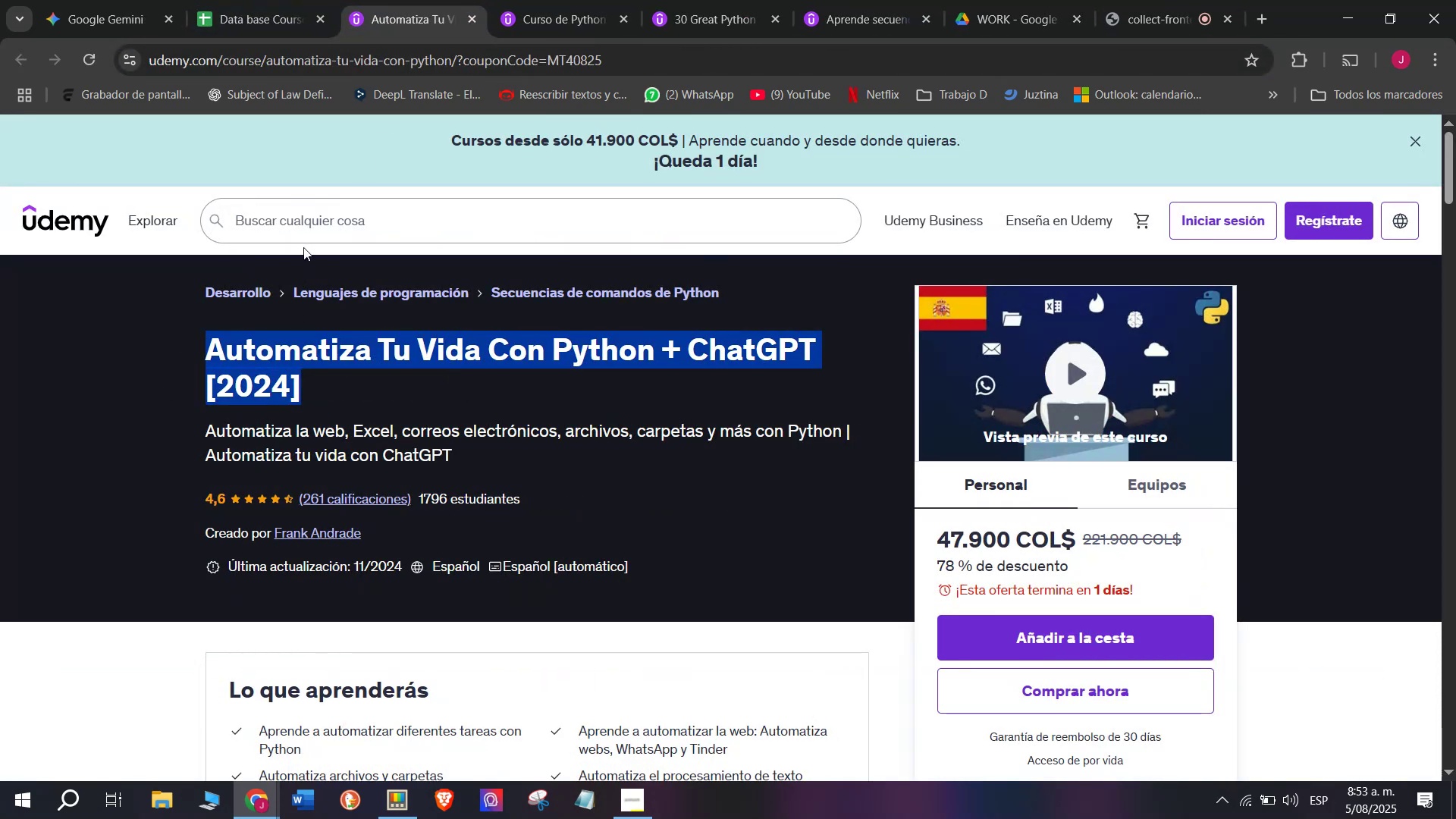 
key(Control+C)
 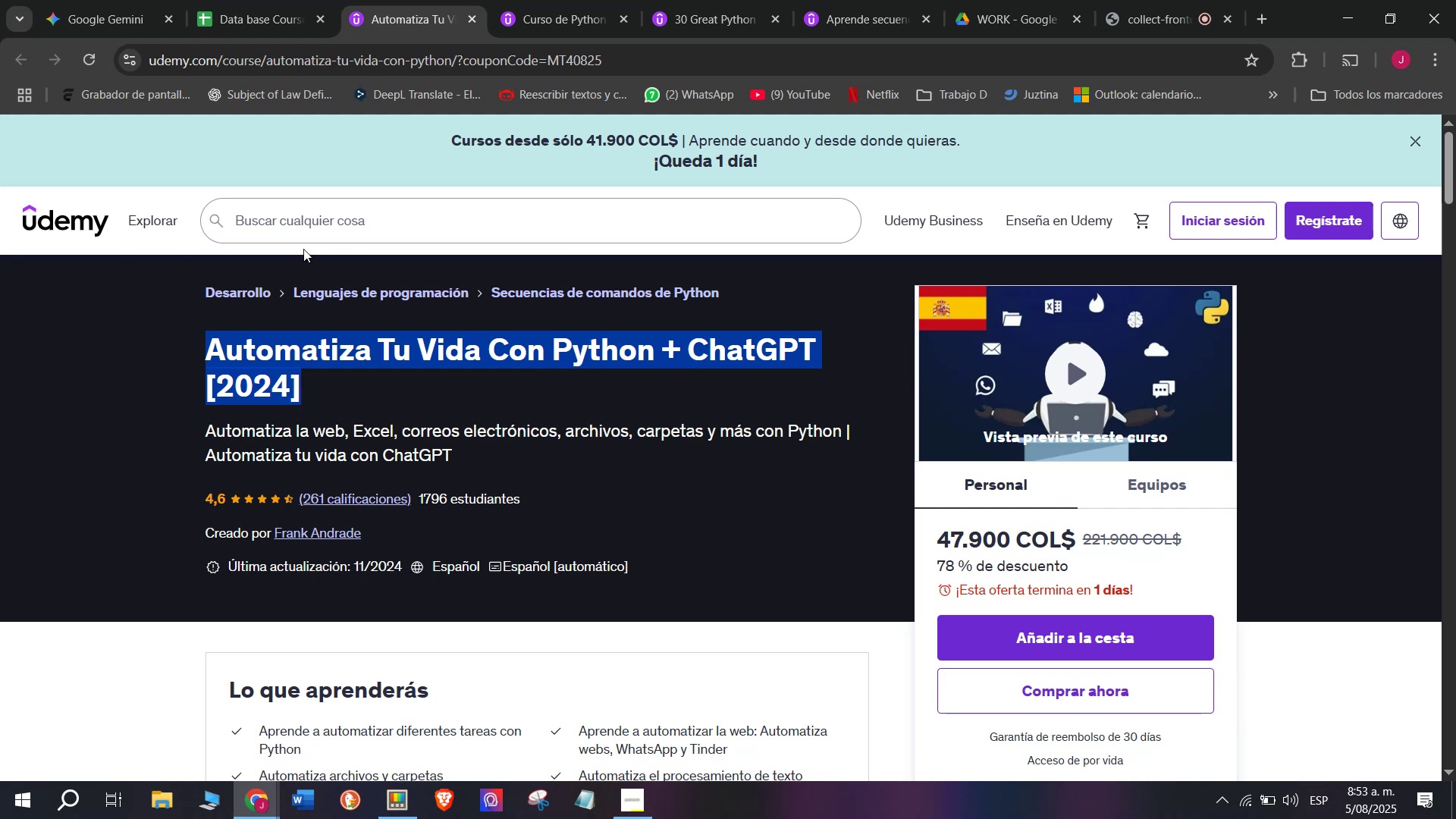 
left_click([217, 0])
 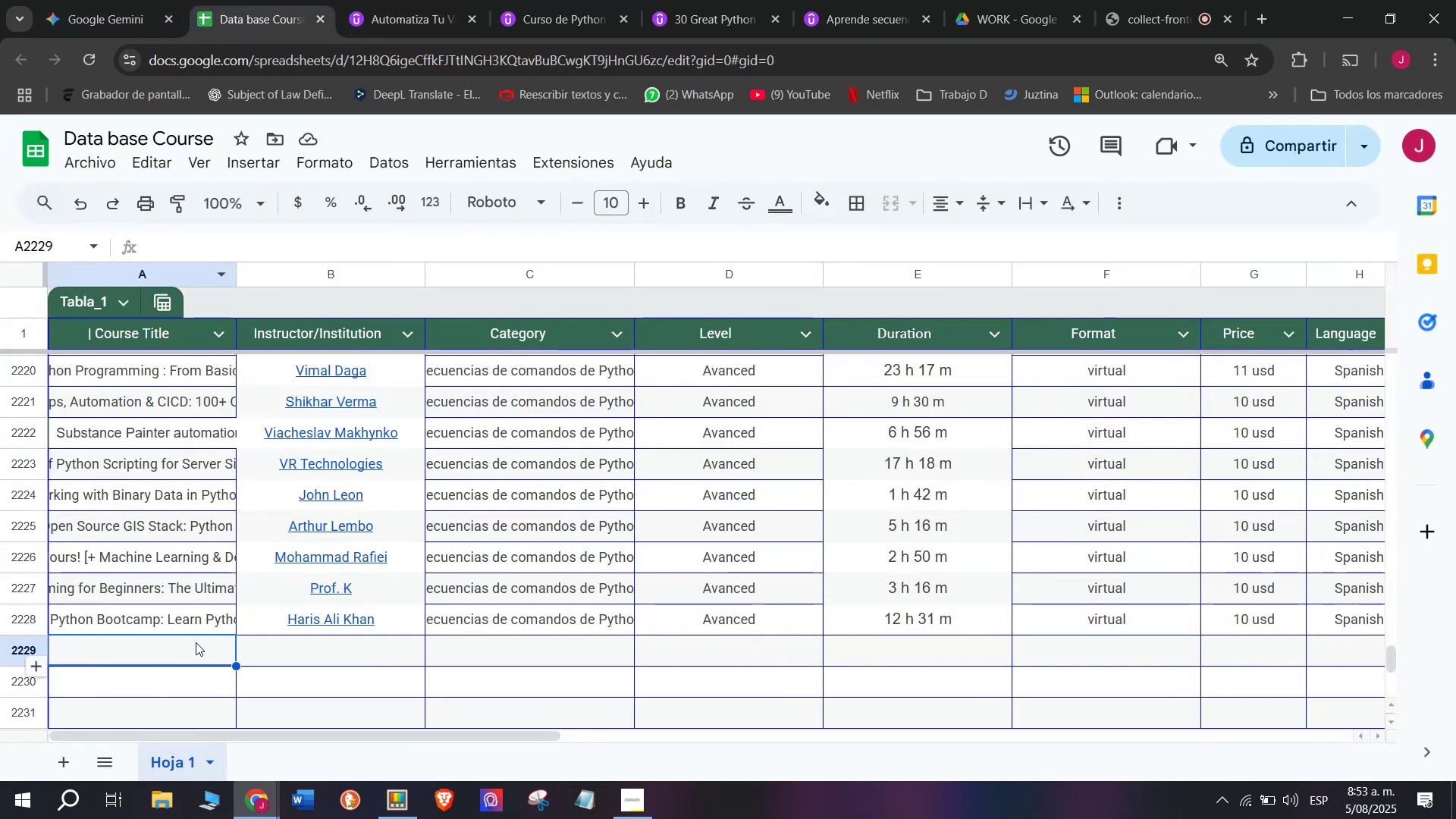 
double_click([196, 640])
 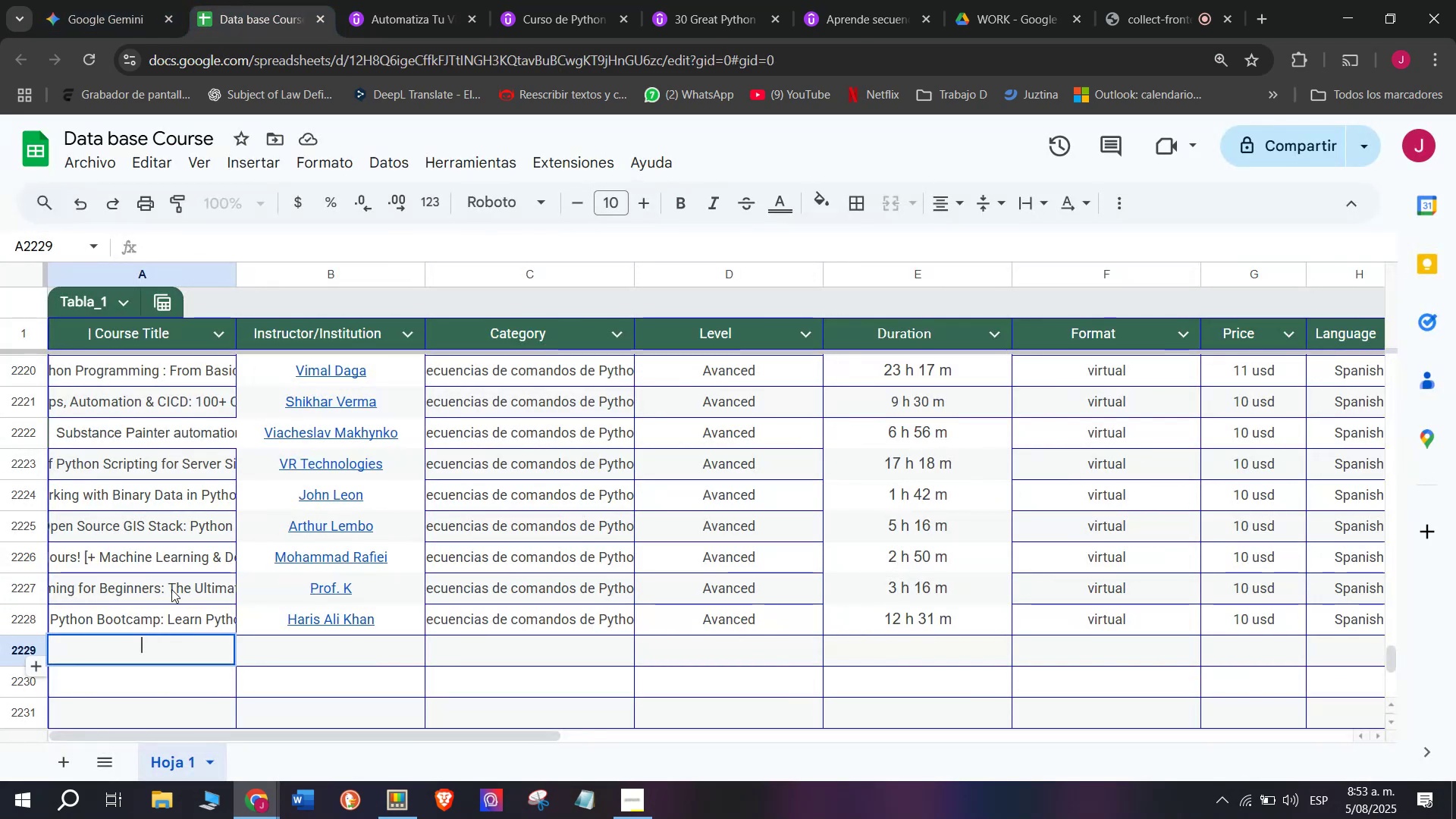 
key(Z)
 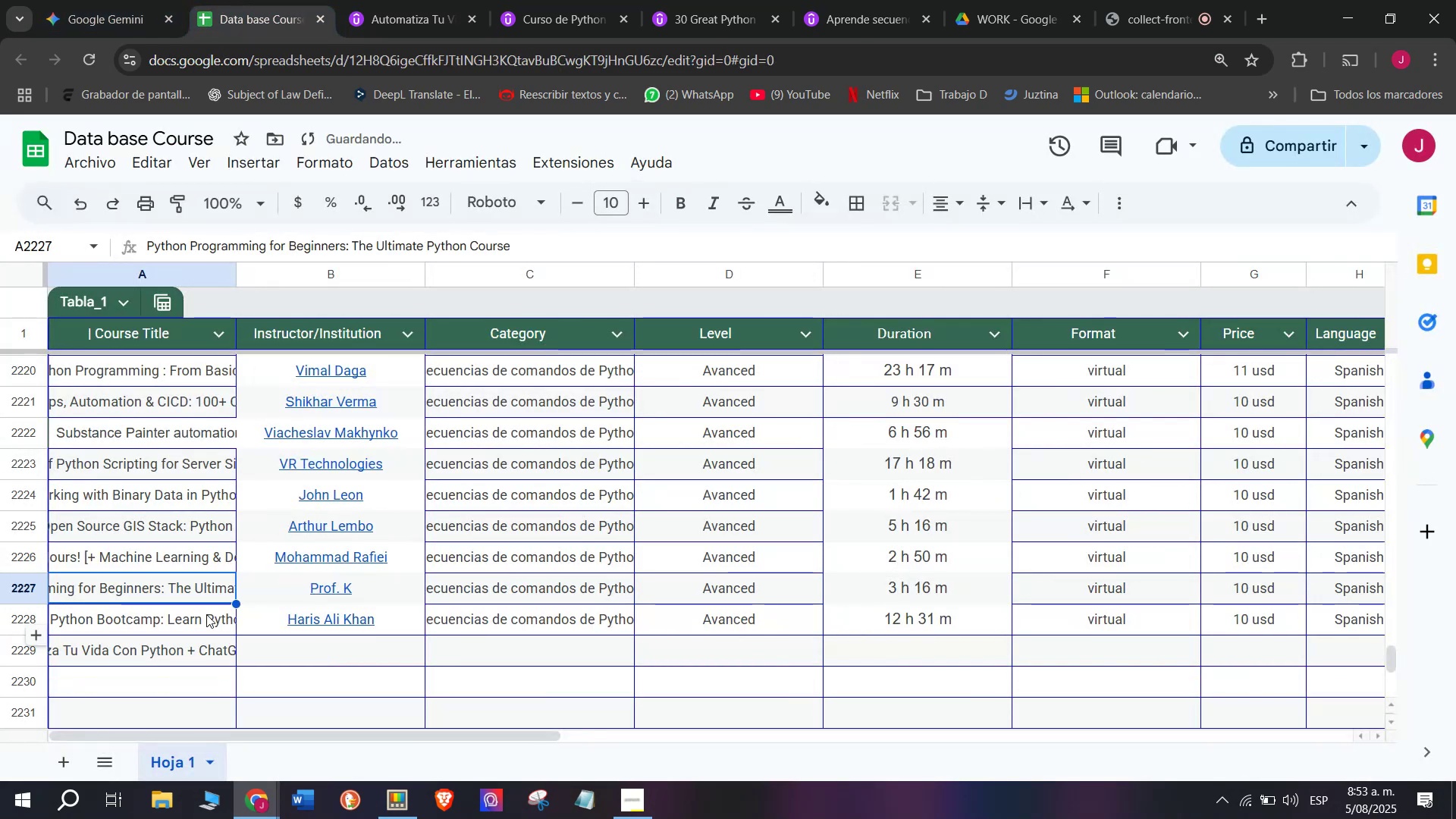 
key(Control+ControlLeft)
 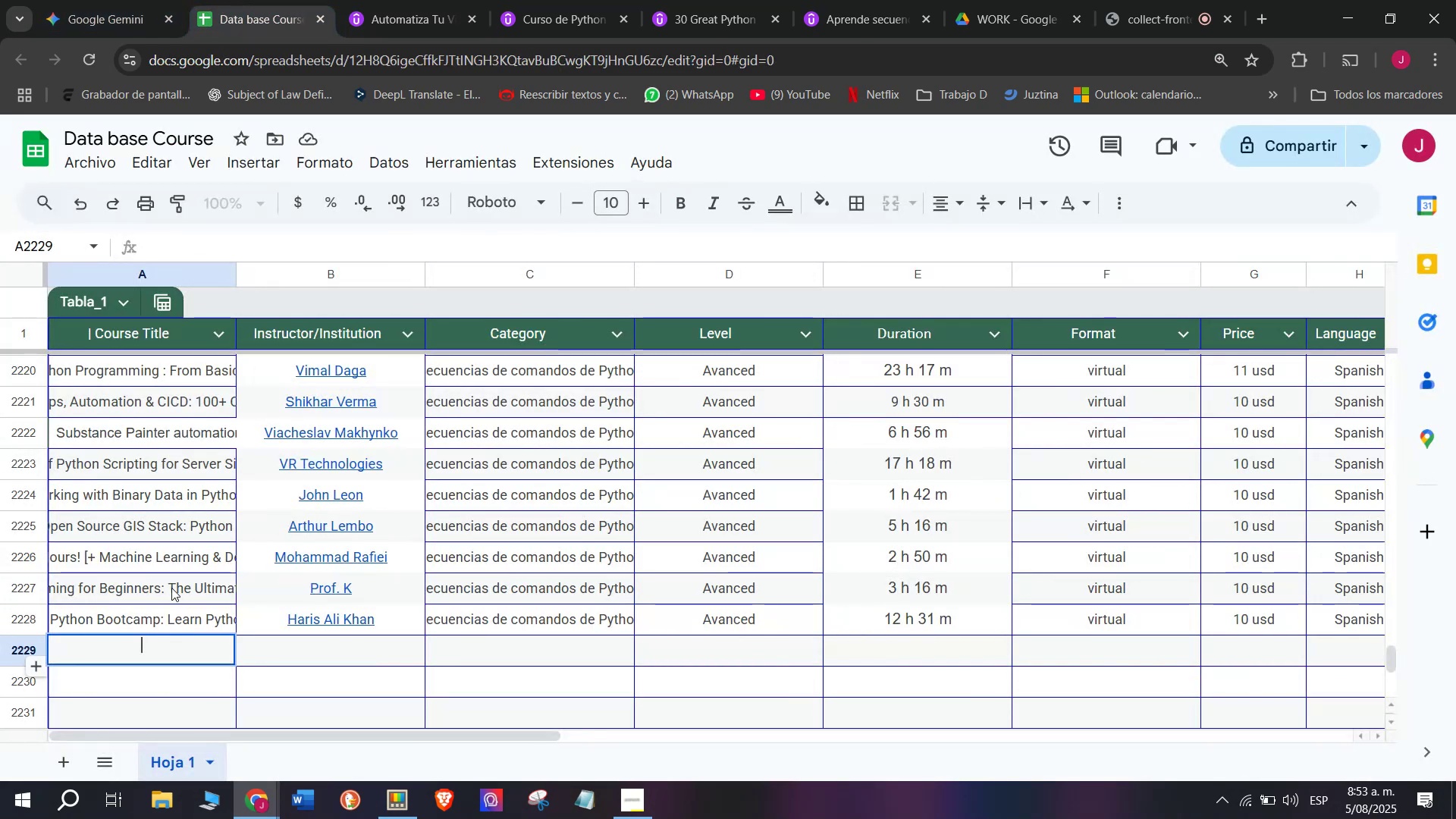 
key(Control+V)
 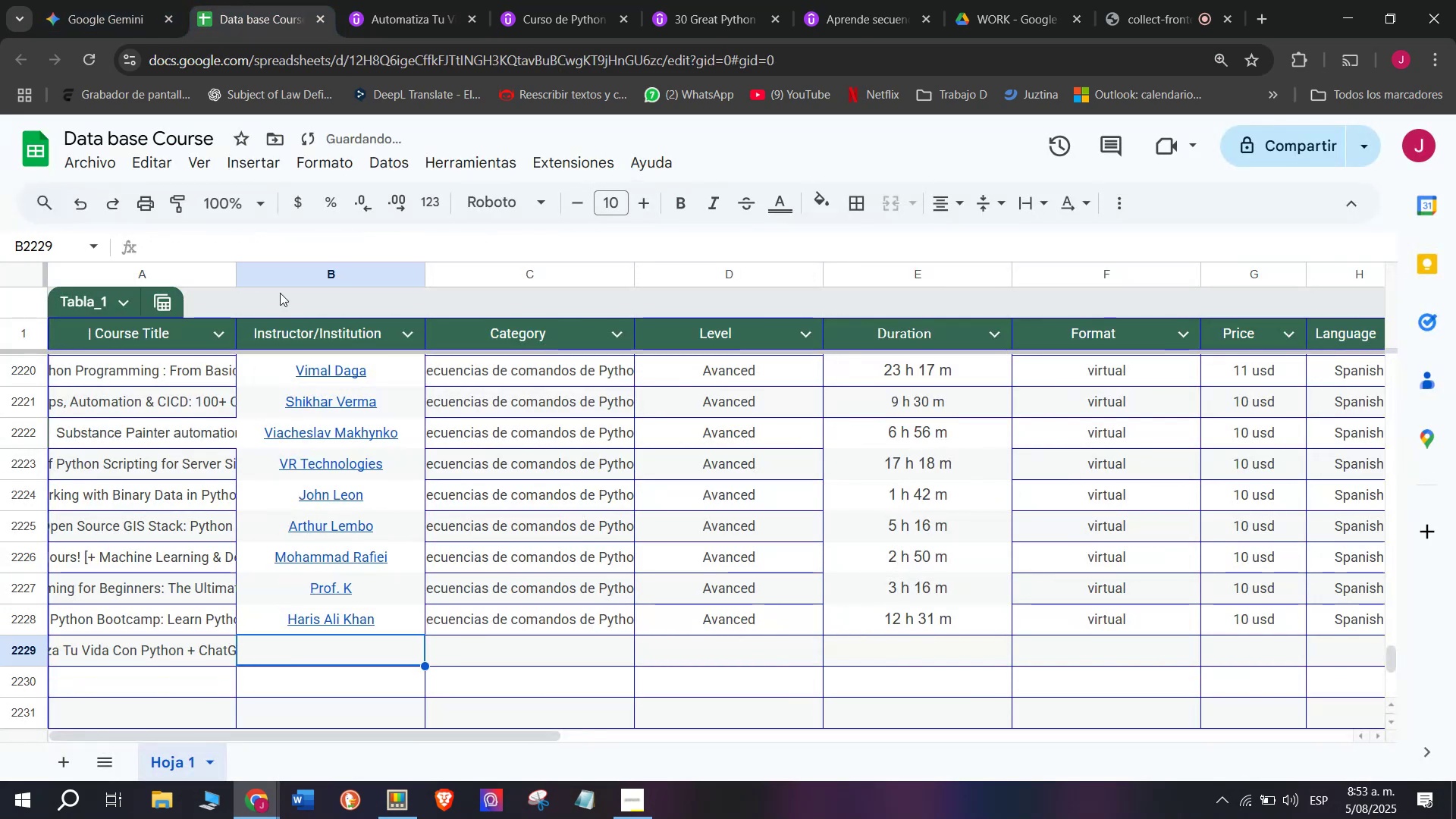 
left_click([379, 0])
 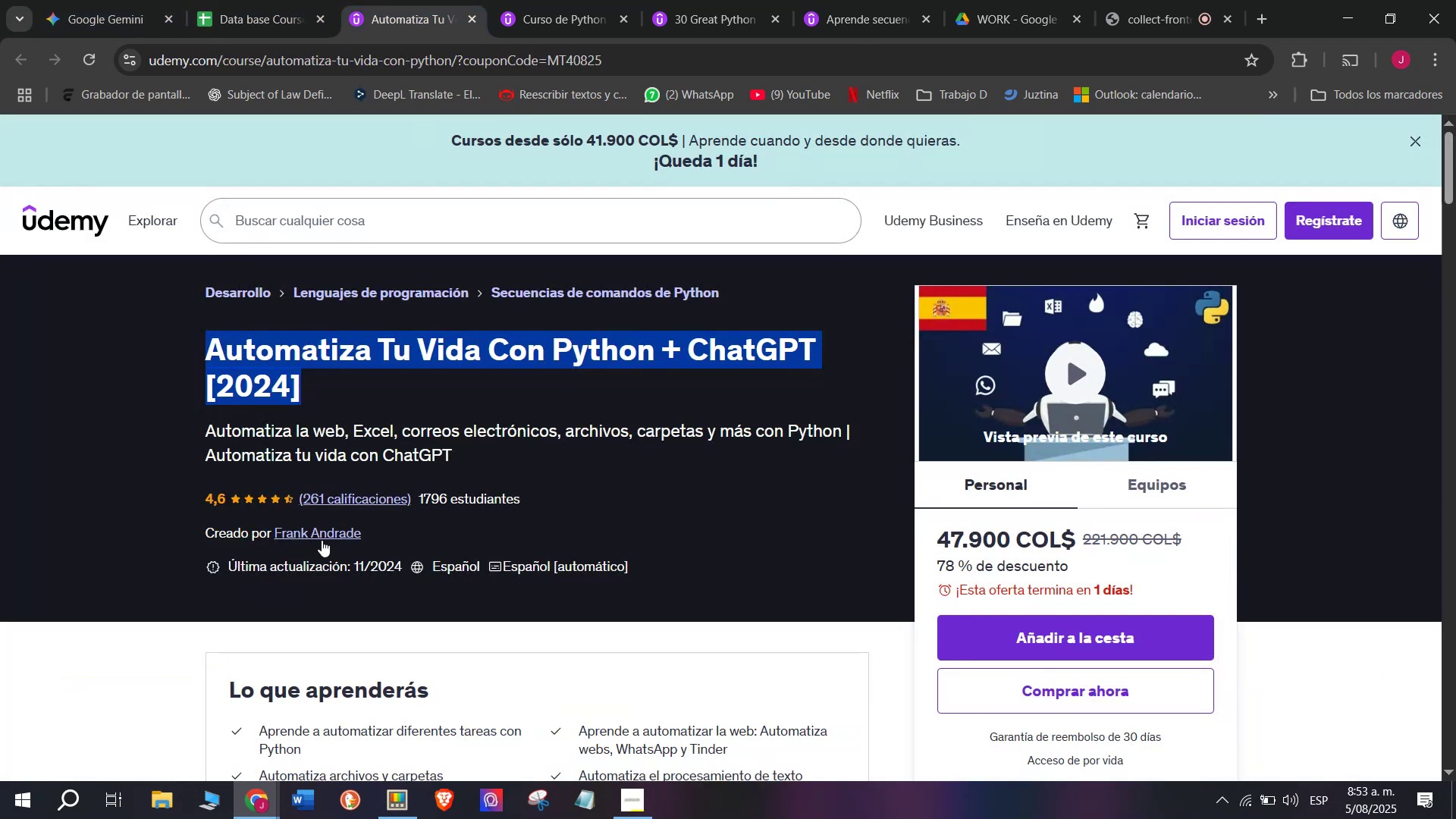 
left_click([324, 534])
 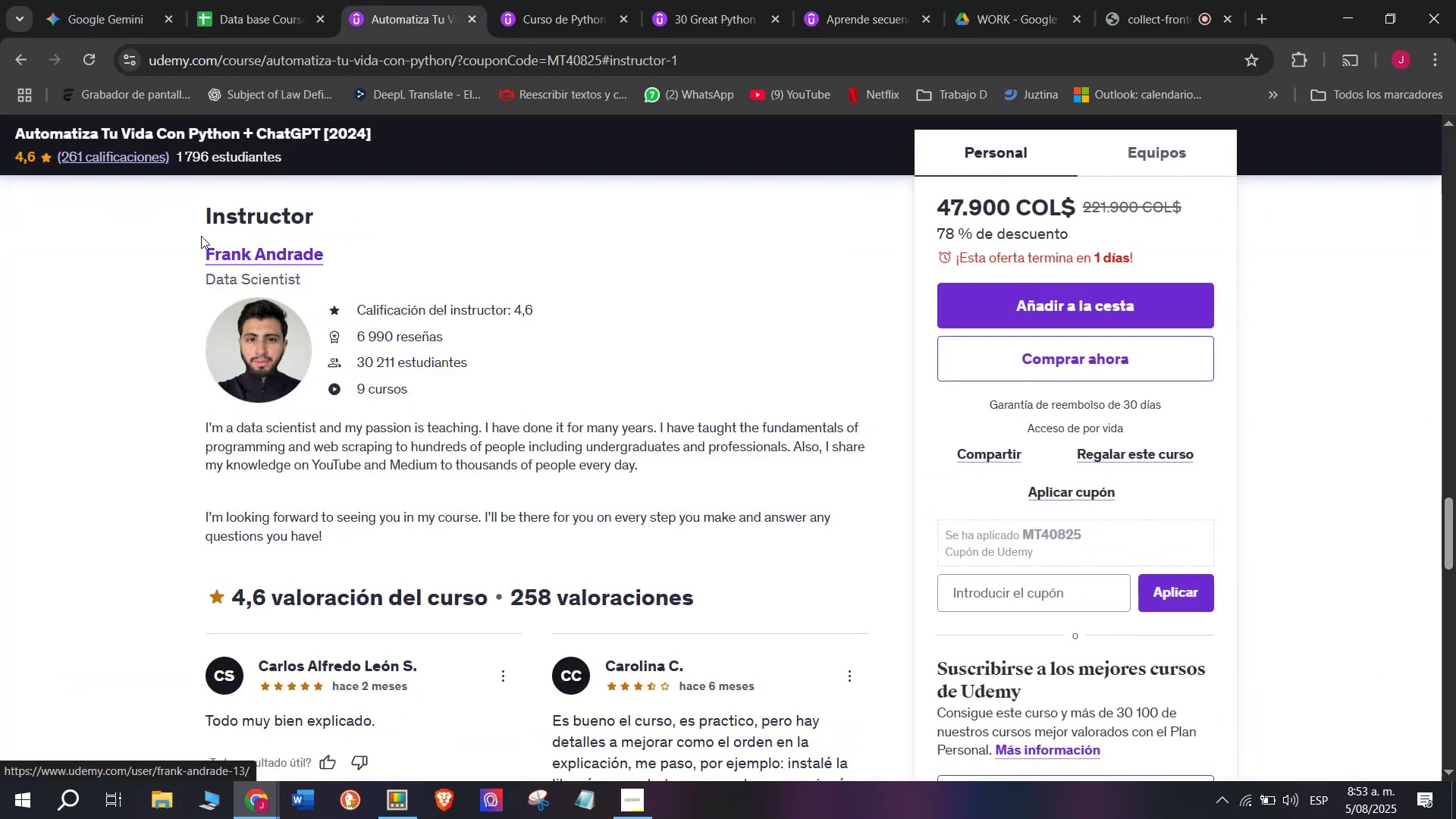 
left_click_drag(start_coordinate=[188, 256], to_coordinate=[356, 243])
 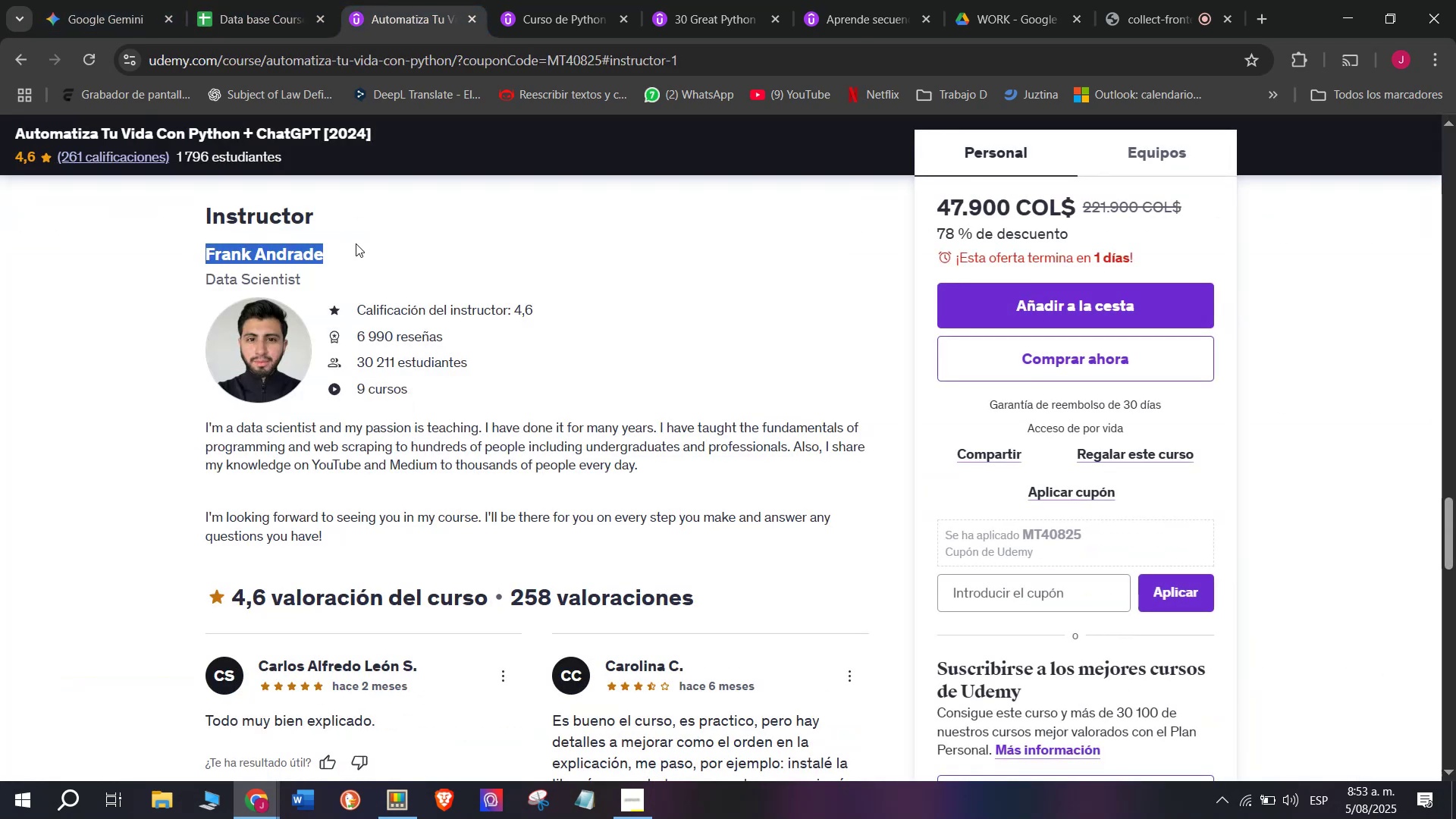 
key(Break)
 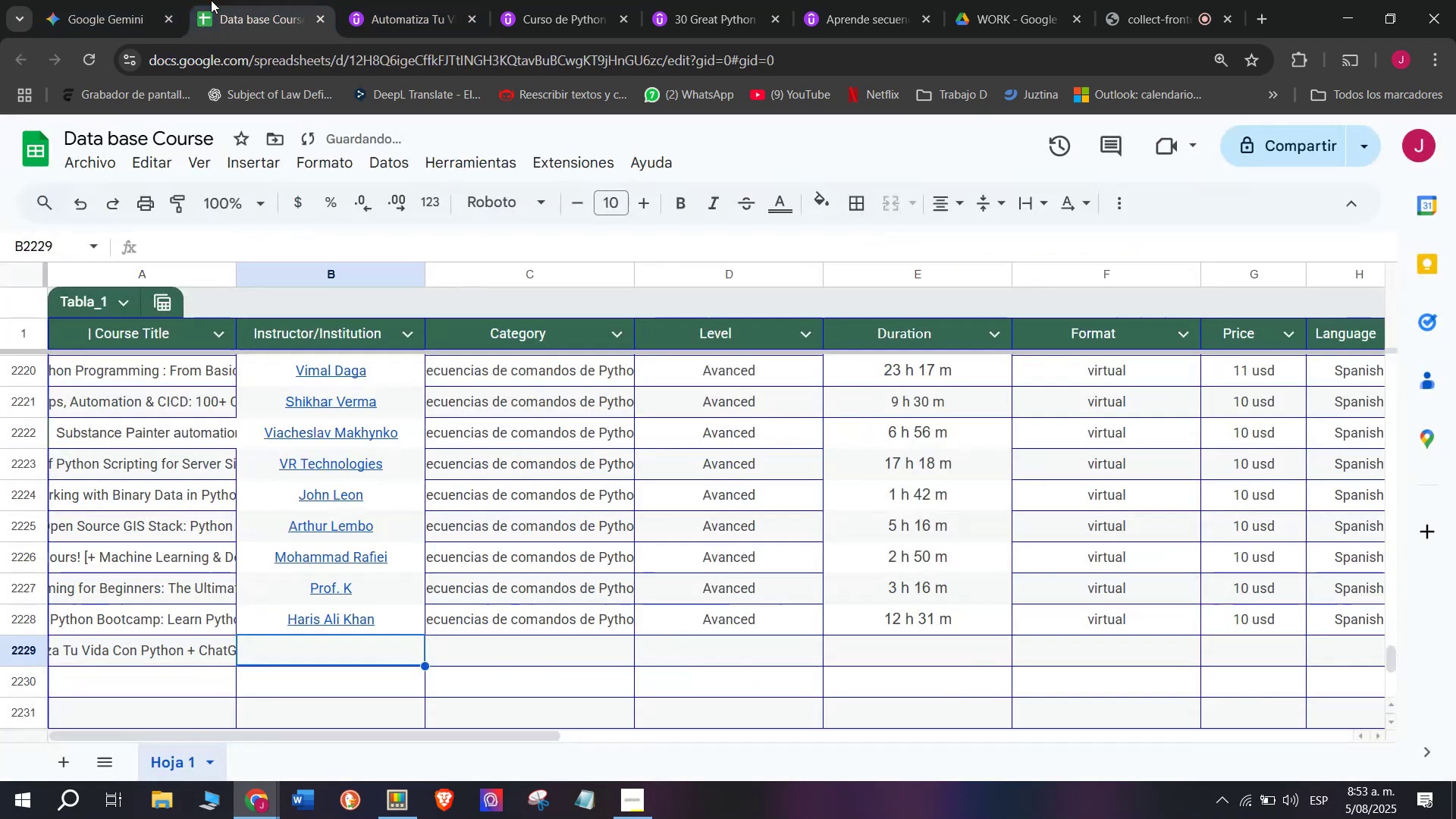 
key(Control+ControlLeft)
 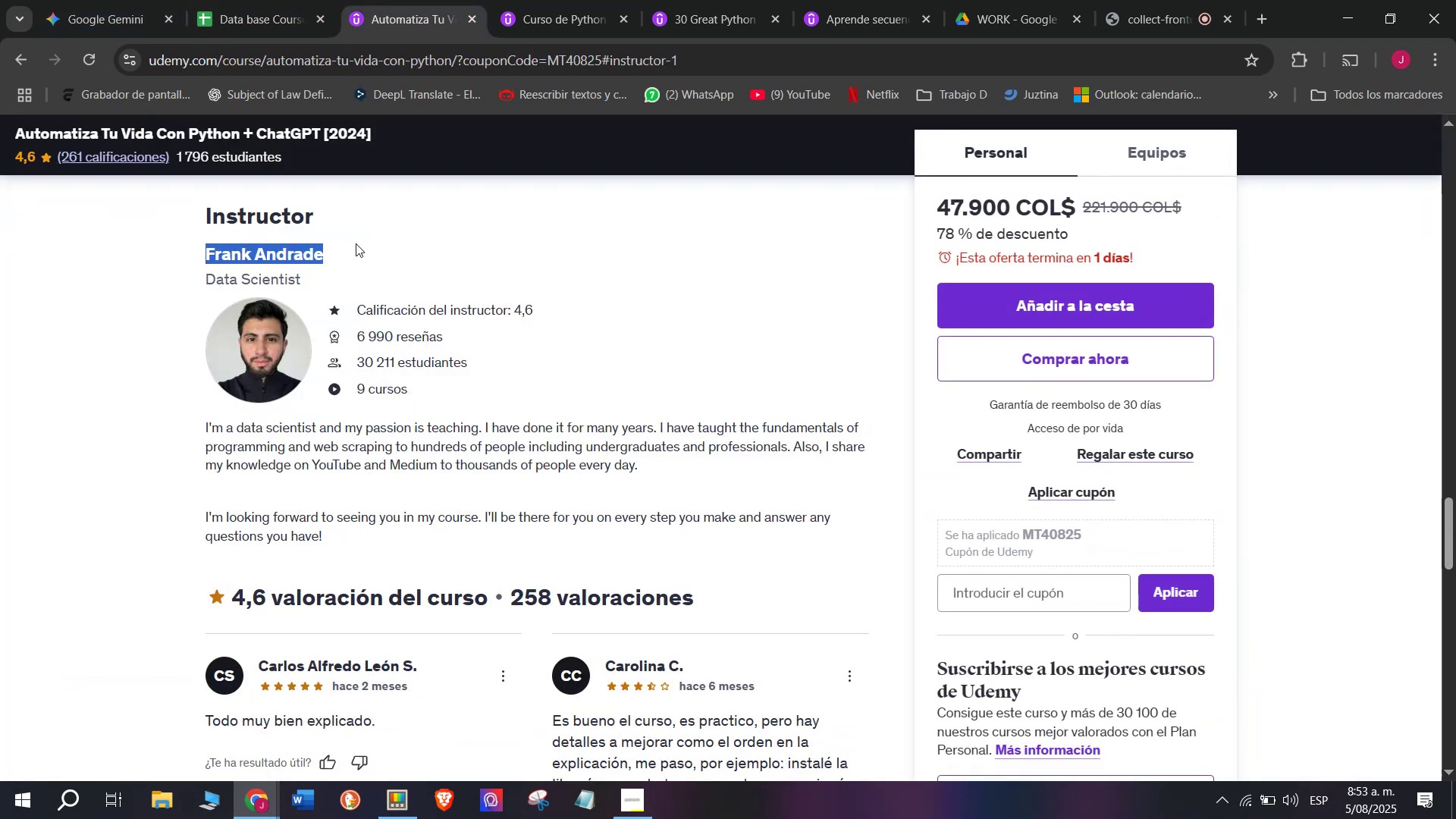 
key(Control+C)
 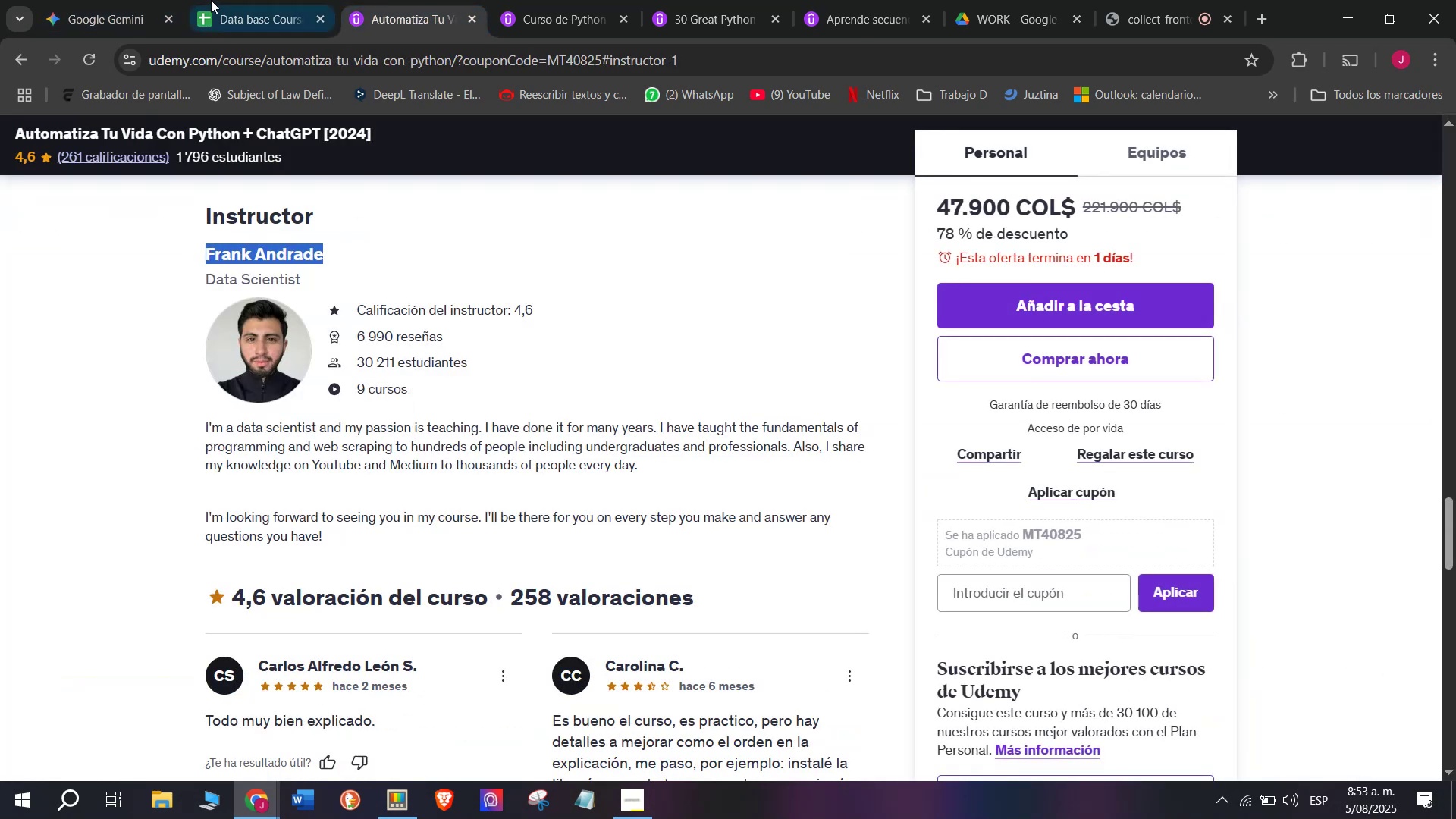 
left_click([211, 0])
 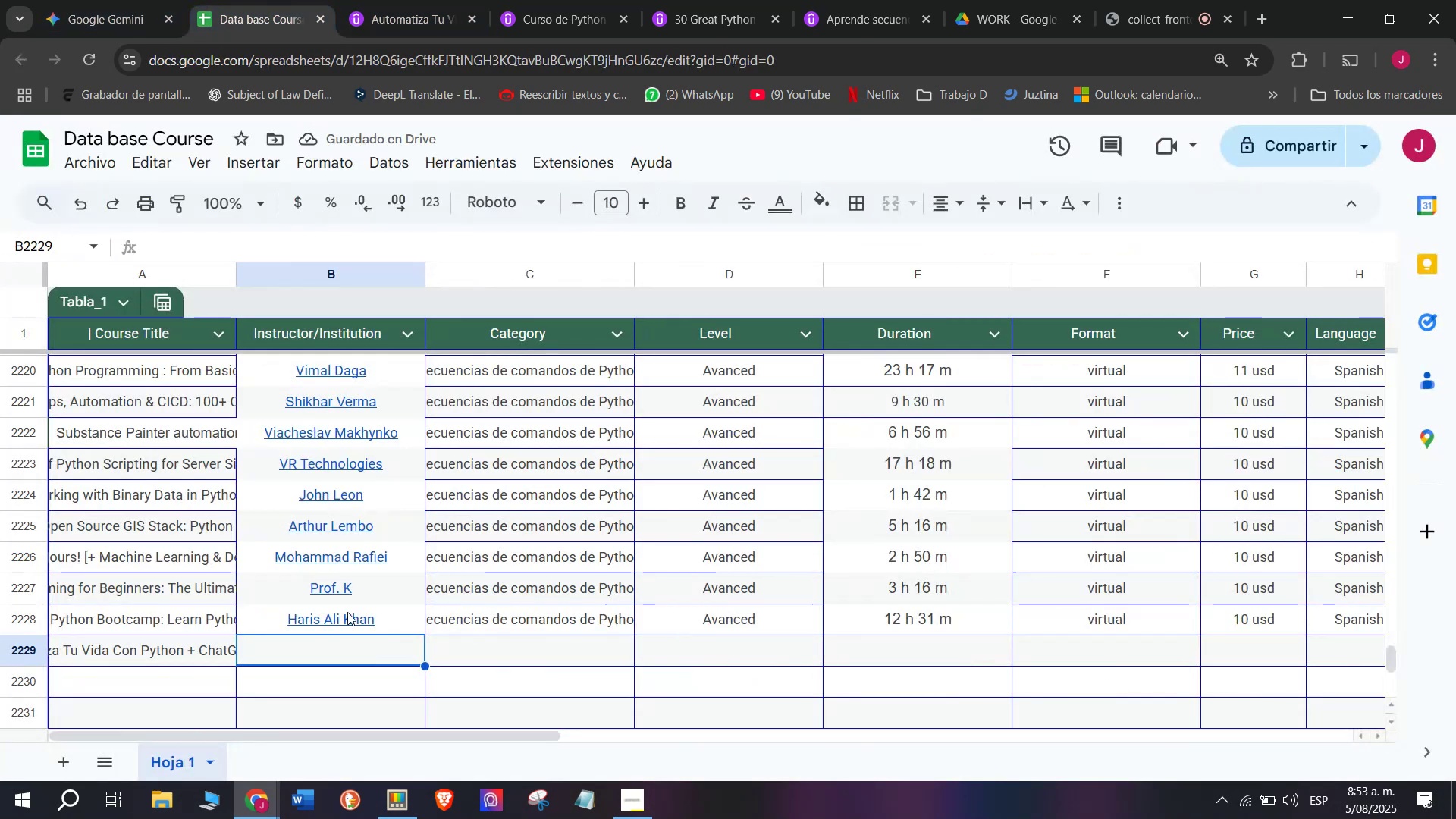 
key(Z)
 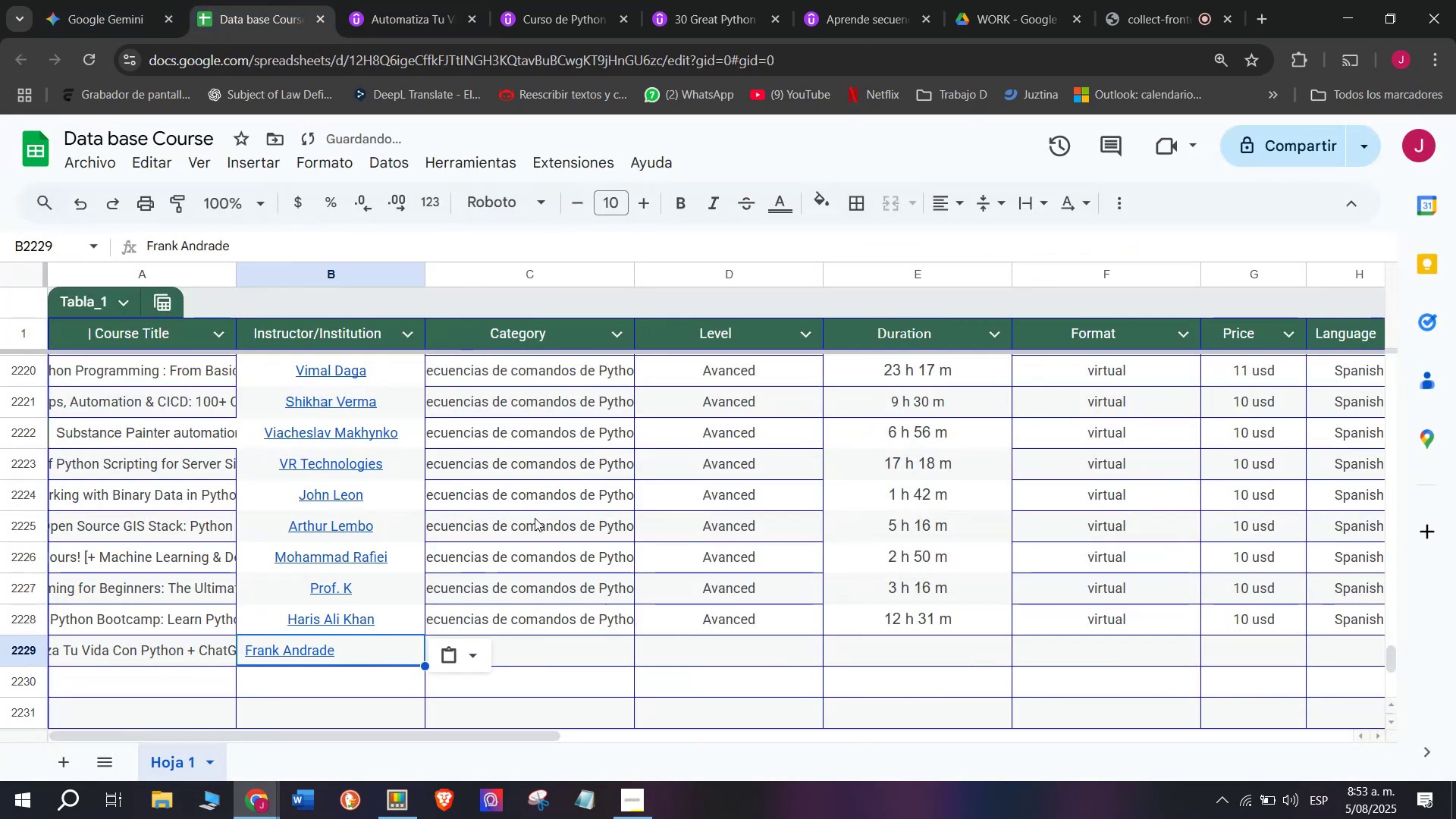 
key(Control+ControlLeft)
 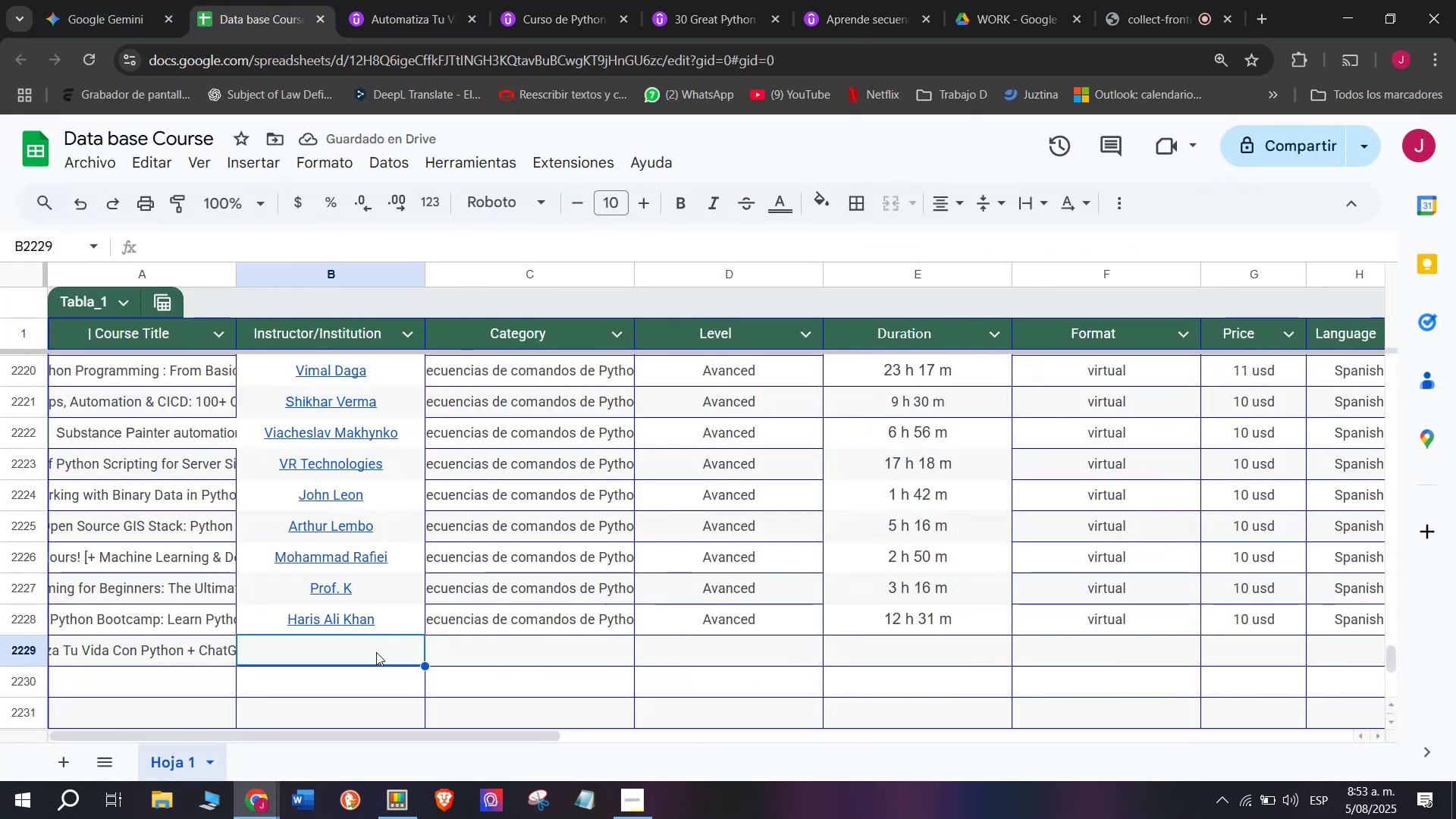 
key(Control+V)
 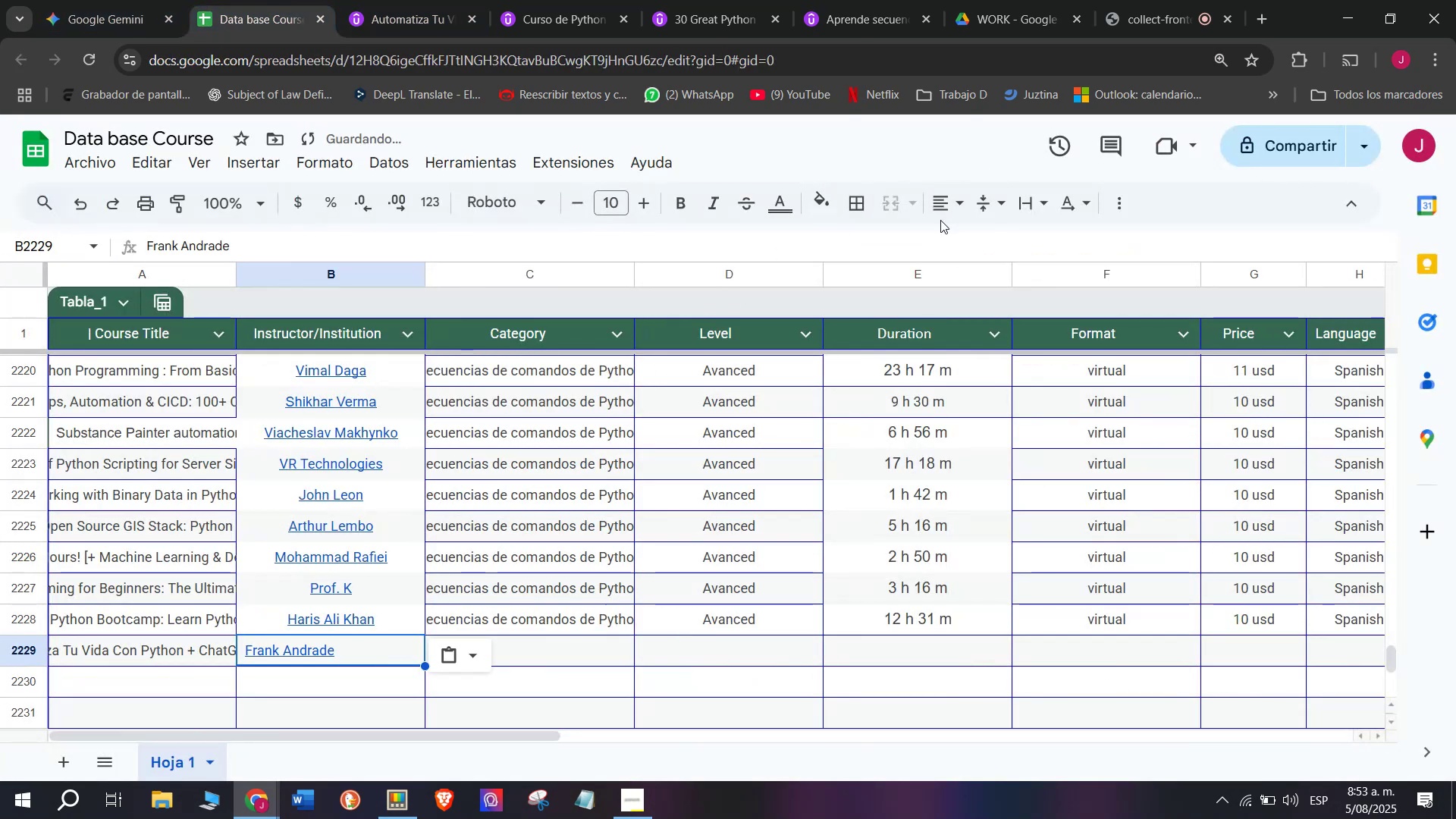 
left_click([952, 203])
 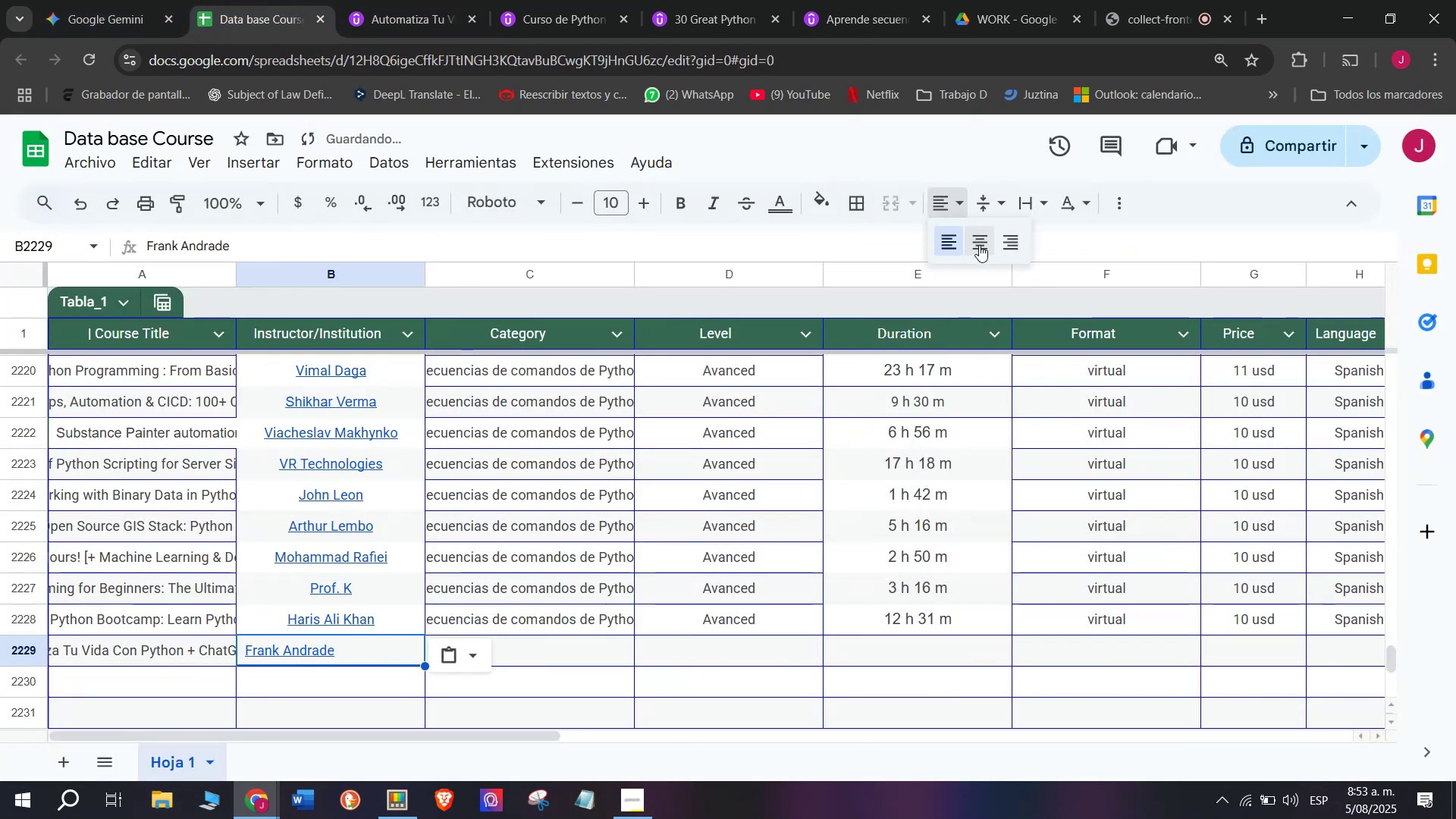 
left_click([979, 245])
 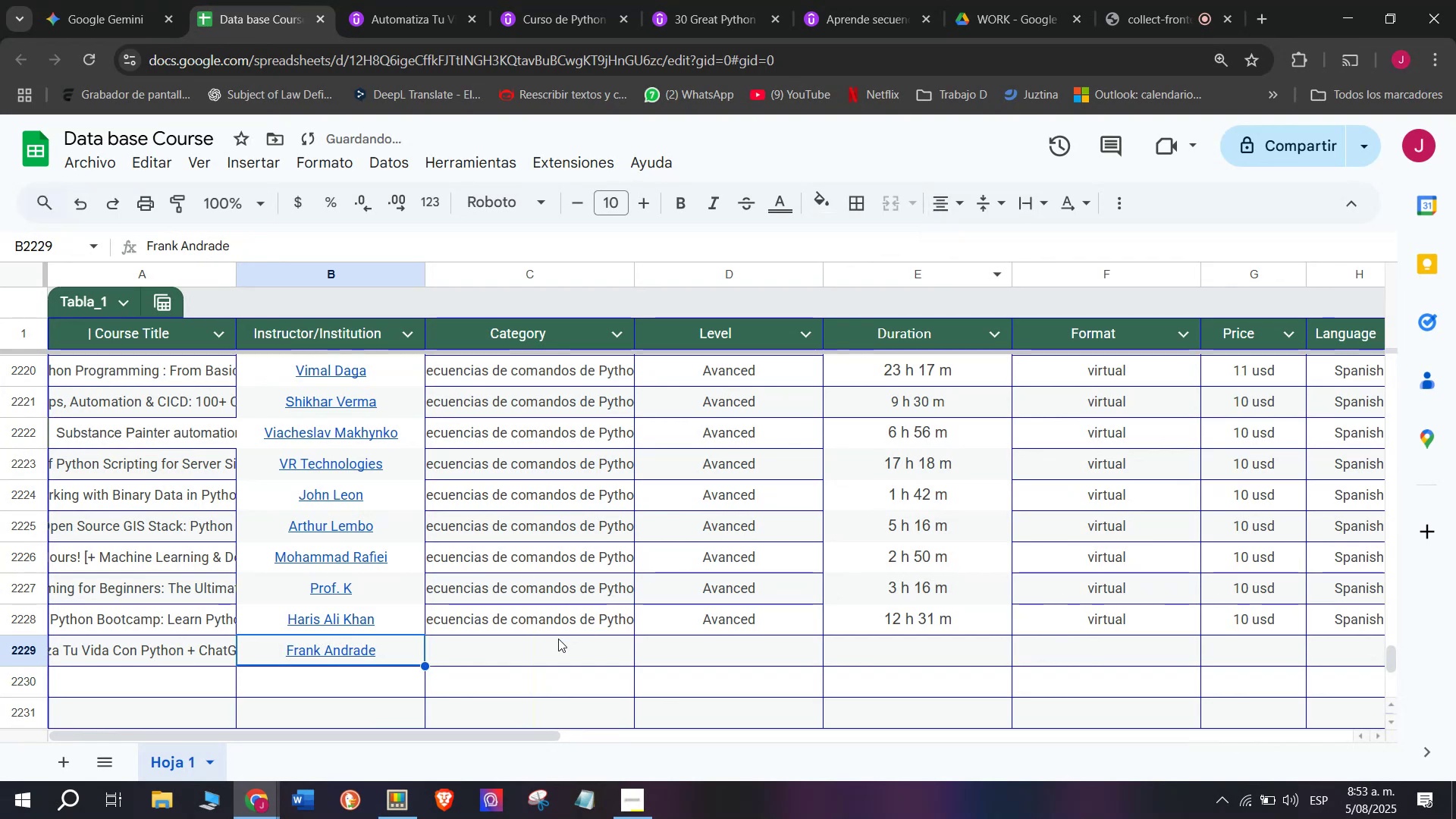 
left_click([558, 632])
 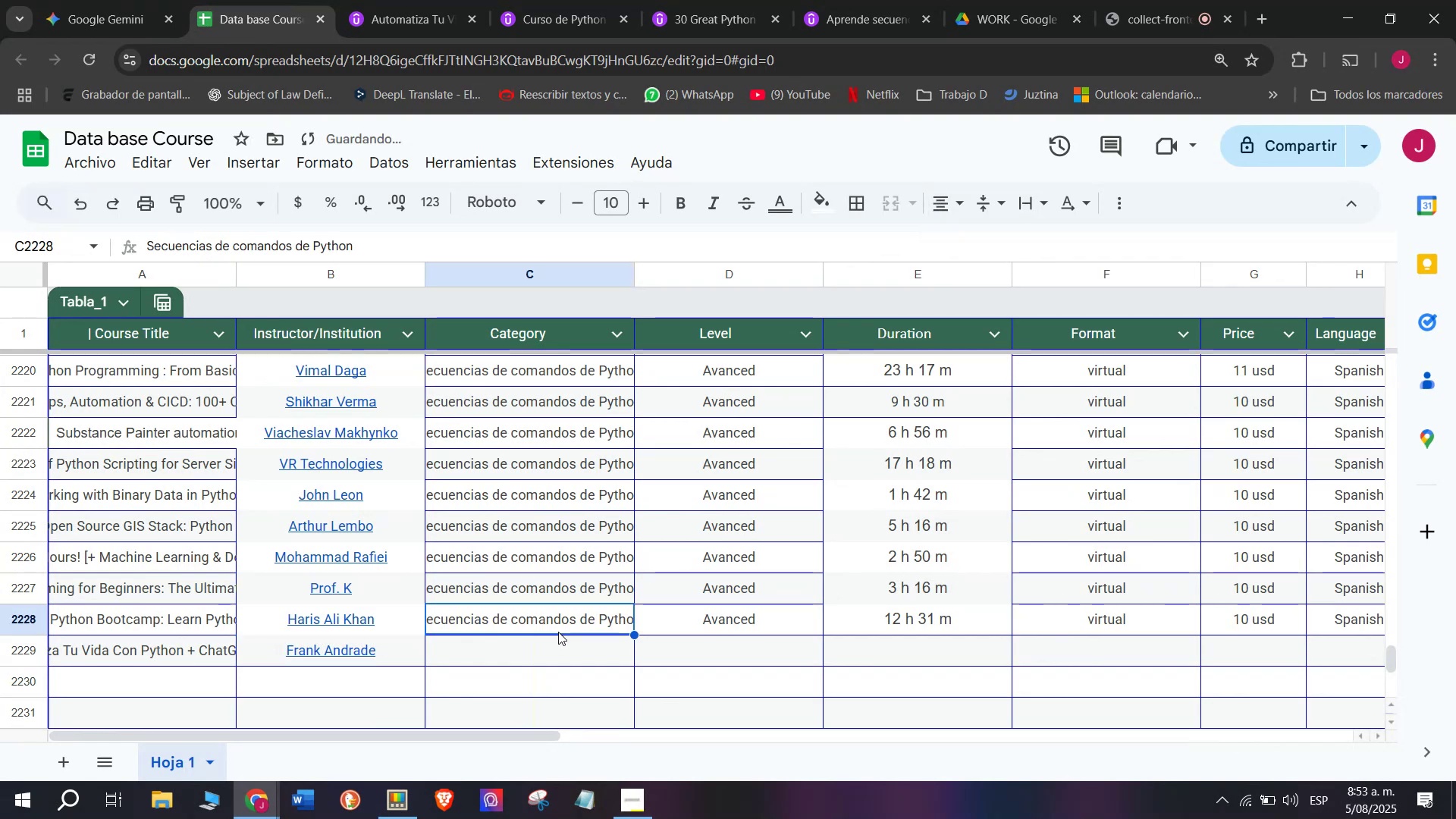 
key(Control+ControlLeft)
 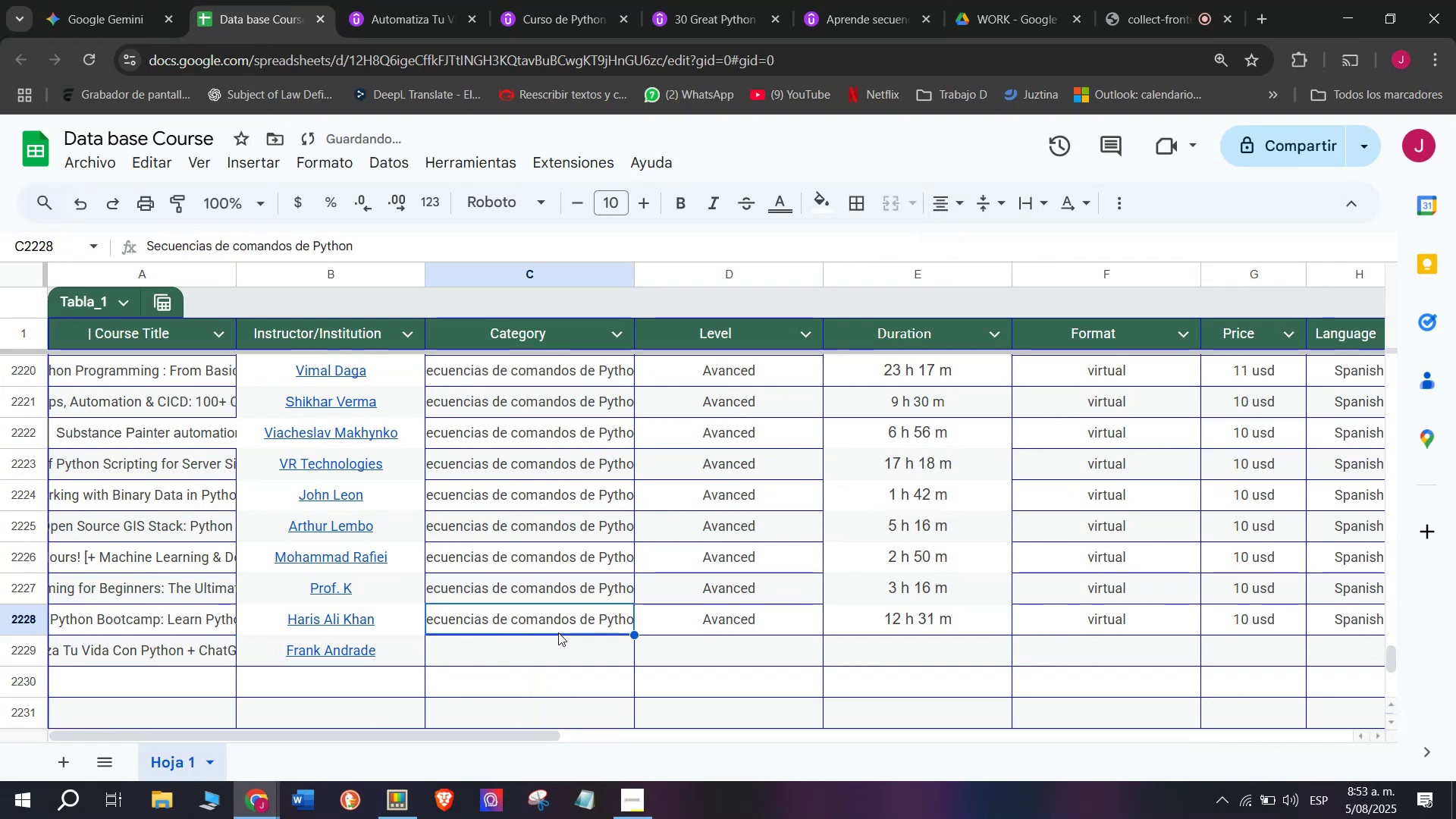 
key(Break)
 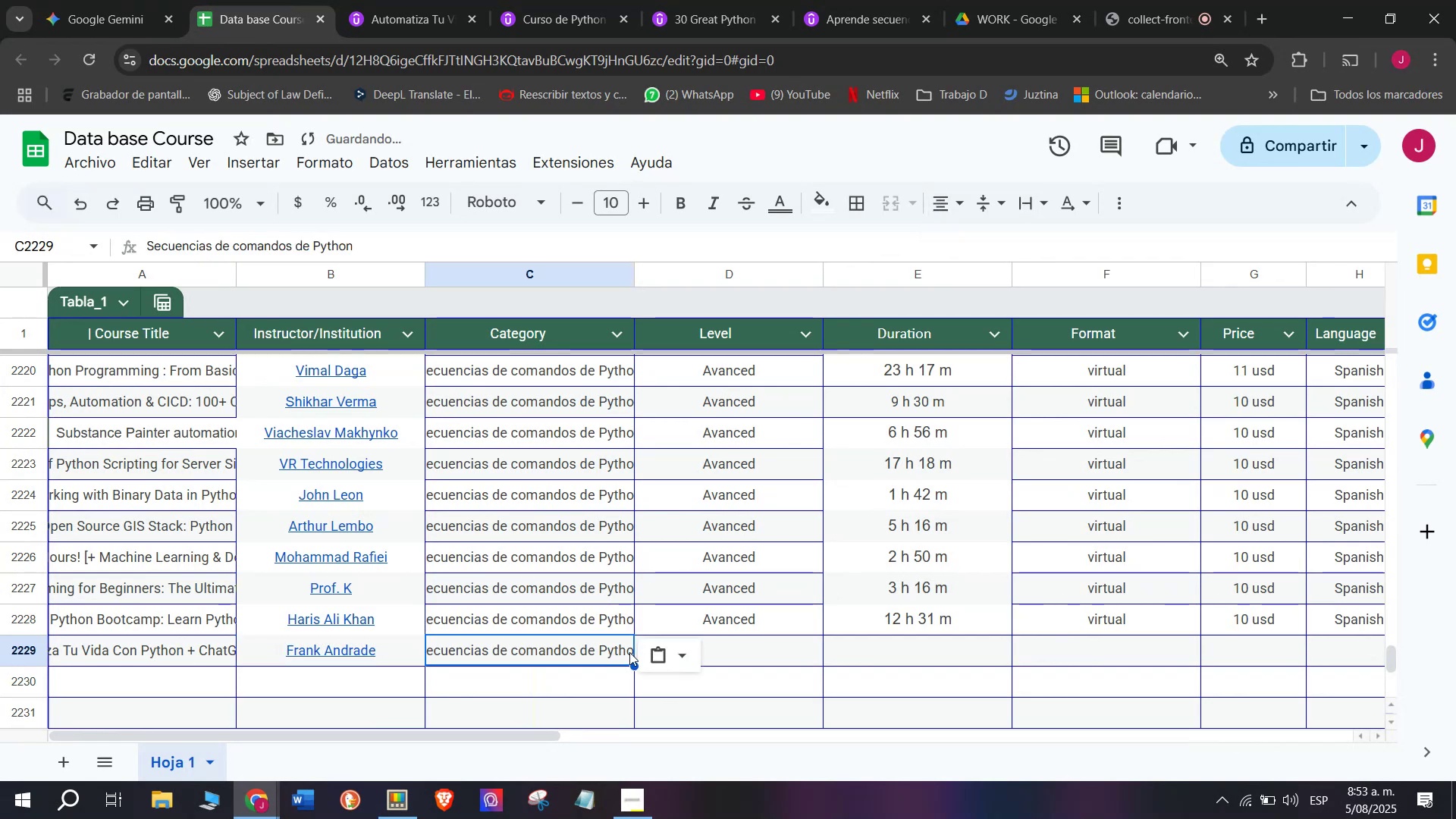 
key(Control+C)
 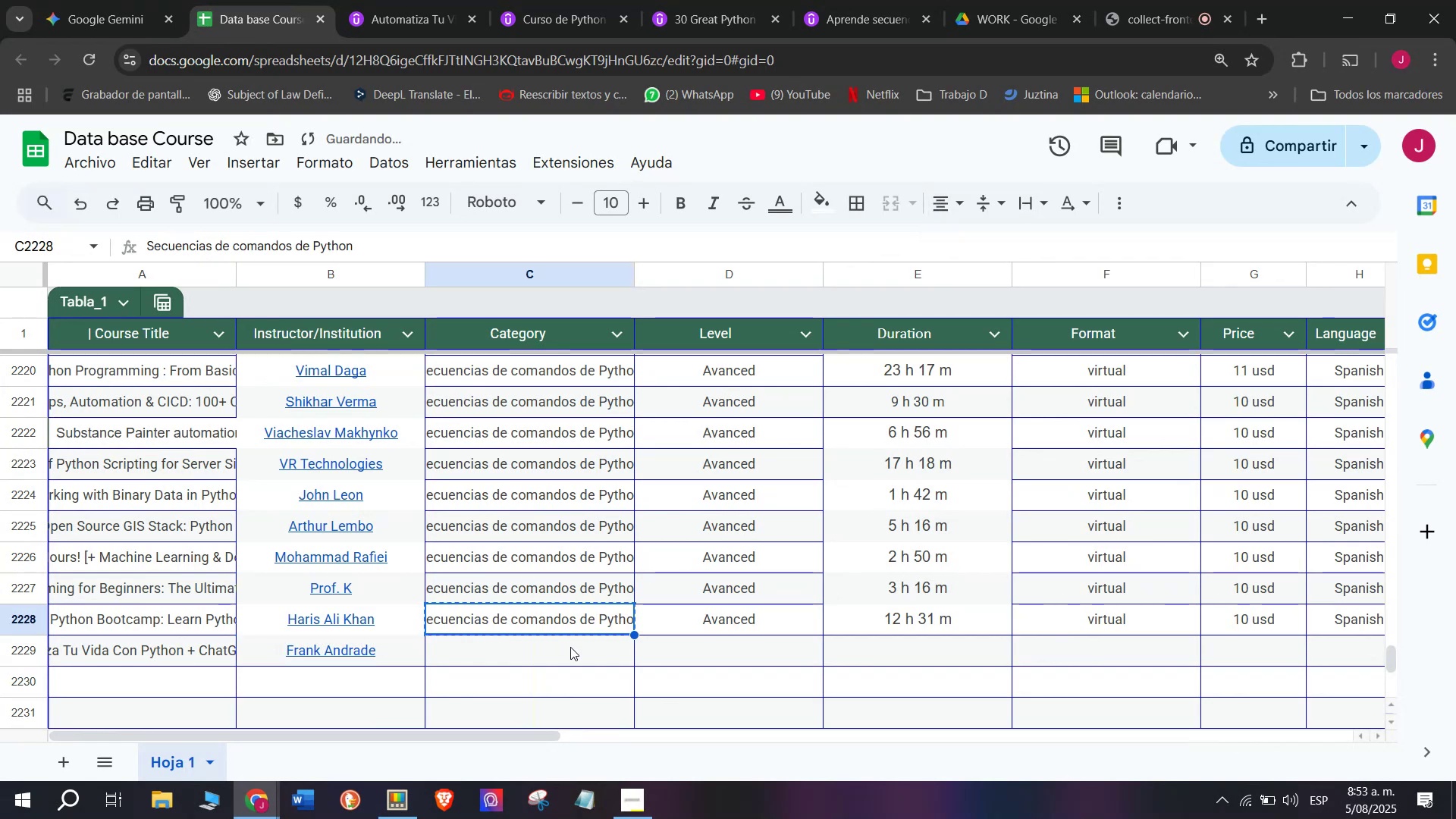 
key(Z)
 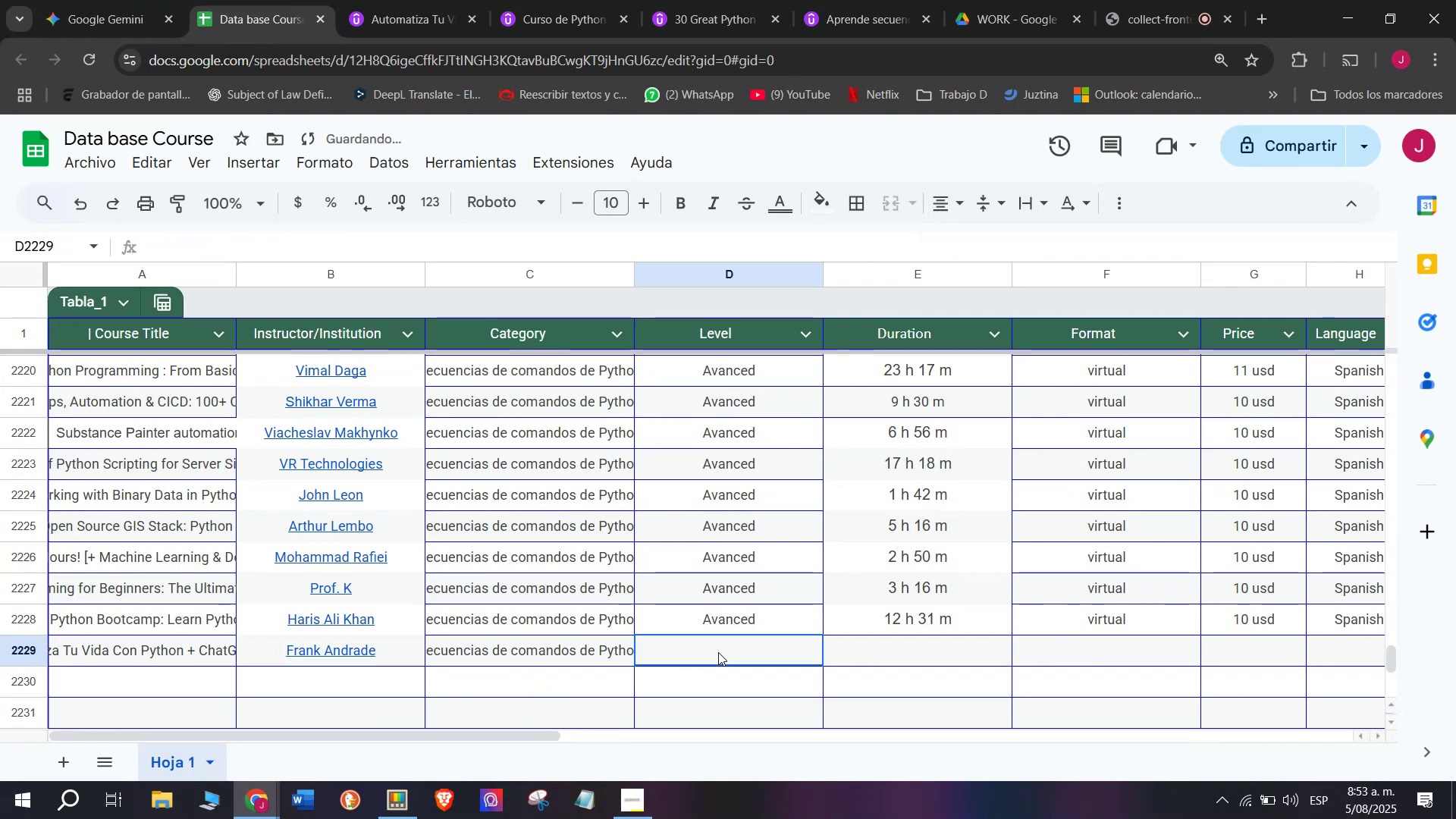 
key(Control+ControlLeft)
 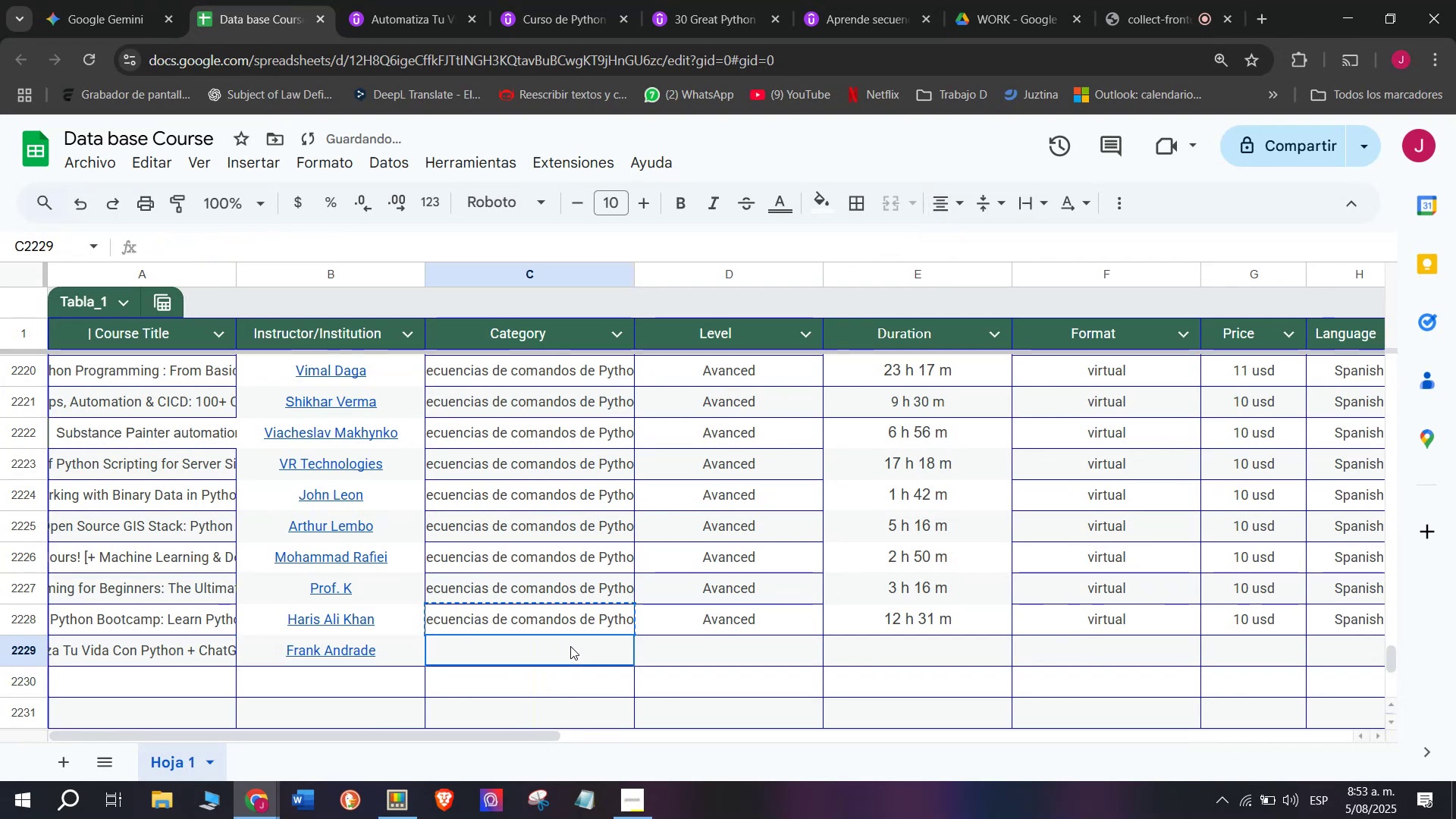 
key(Control+V)
 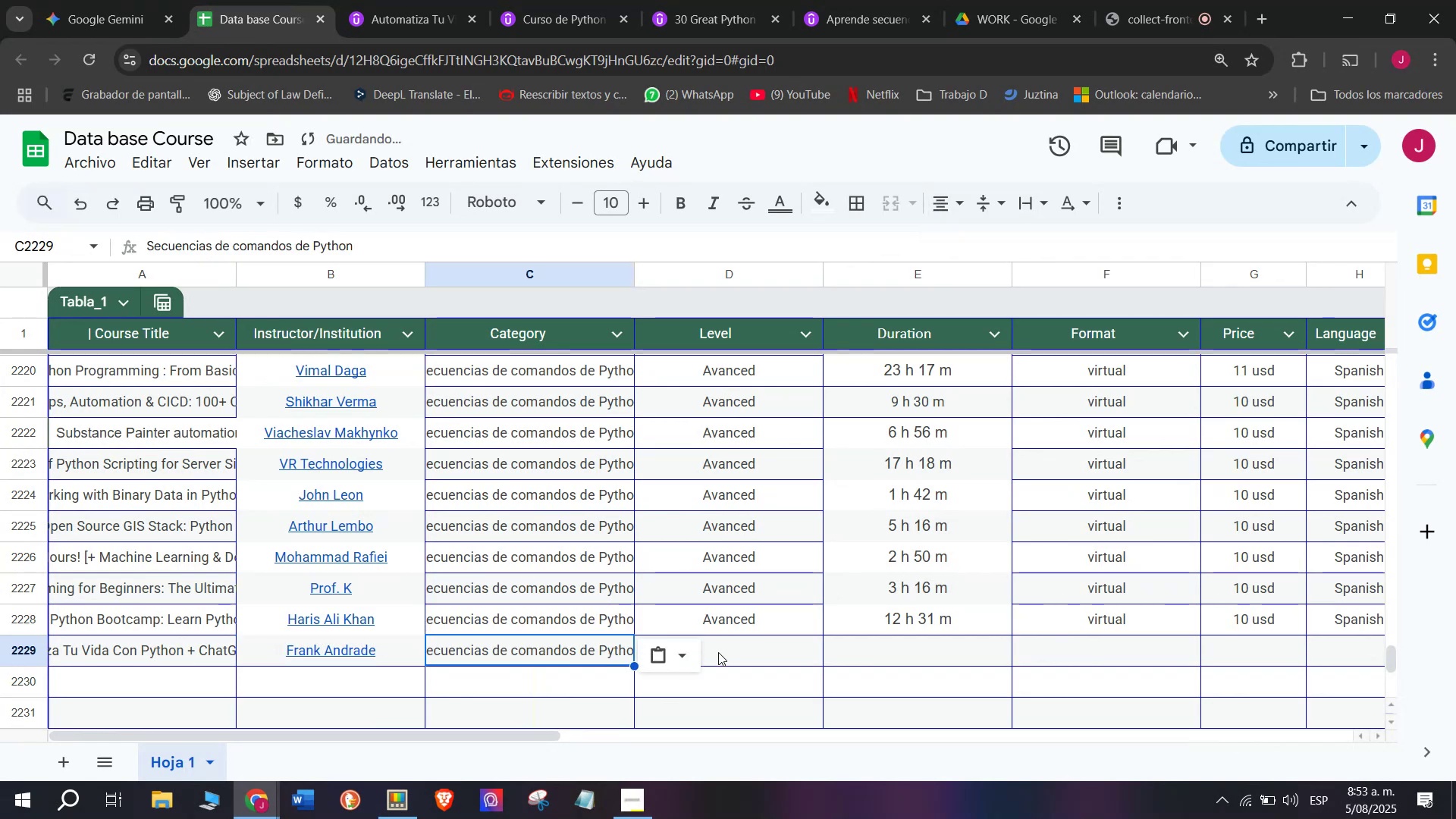 
double_click([718, 652])
 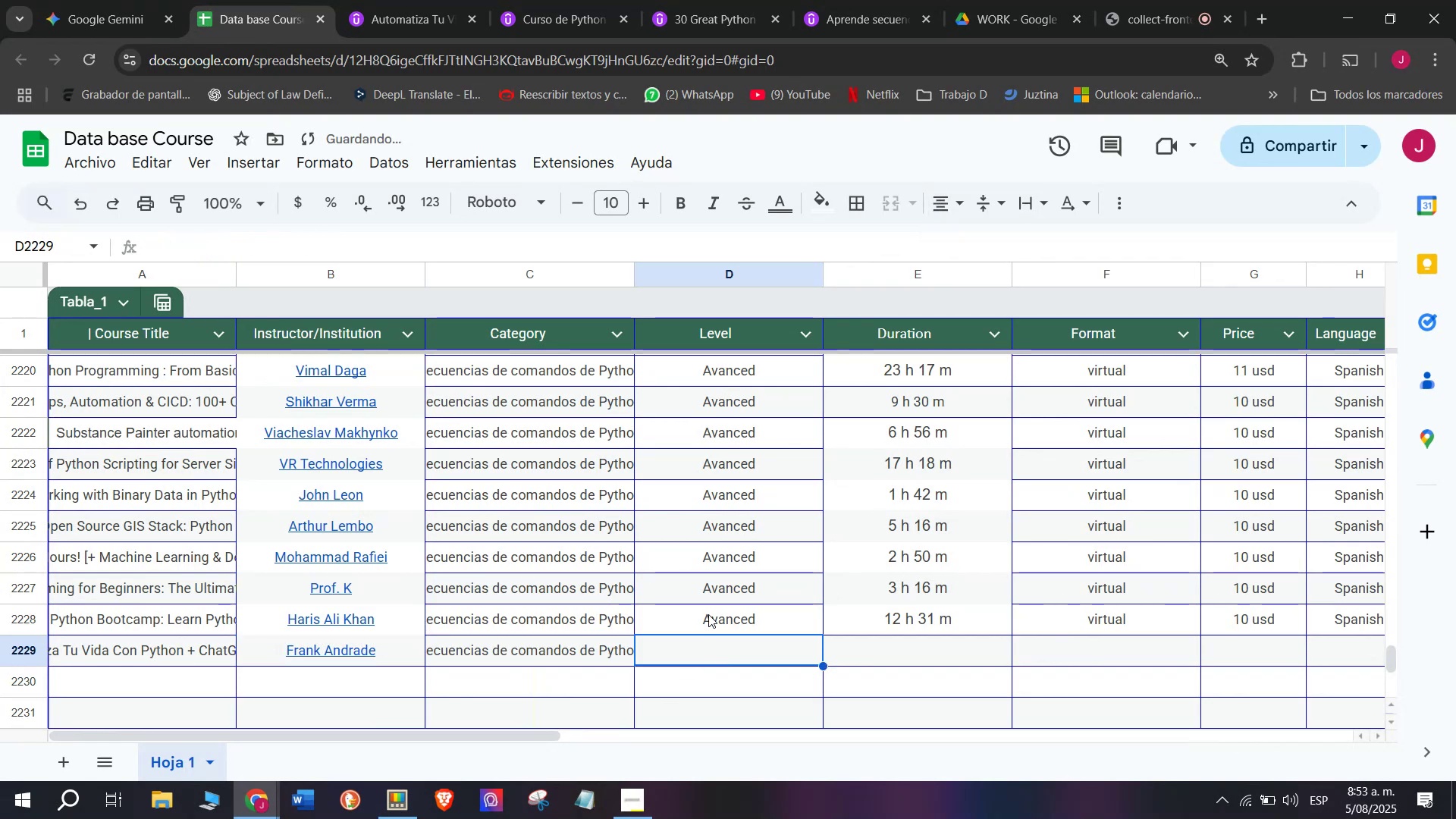 
left_click([708, 614])
 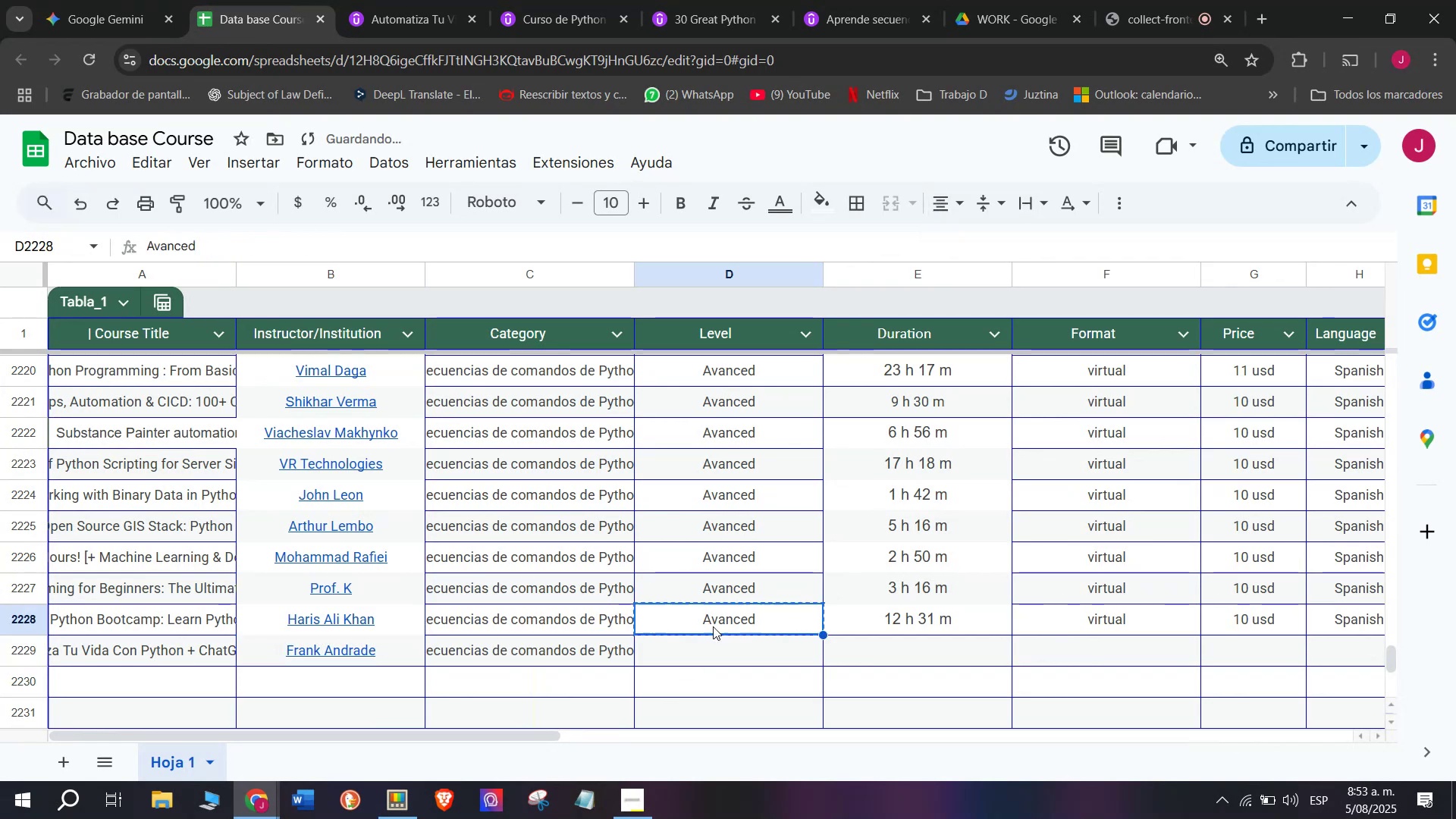 
key(Break)
 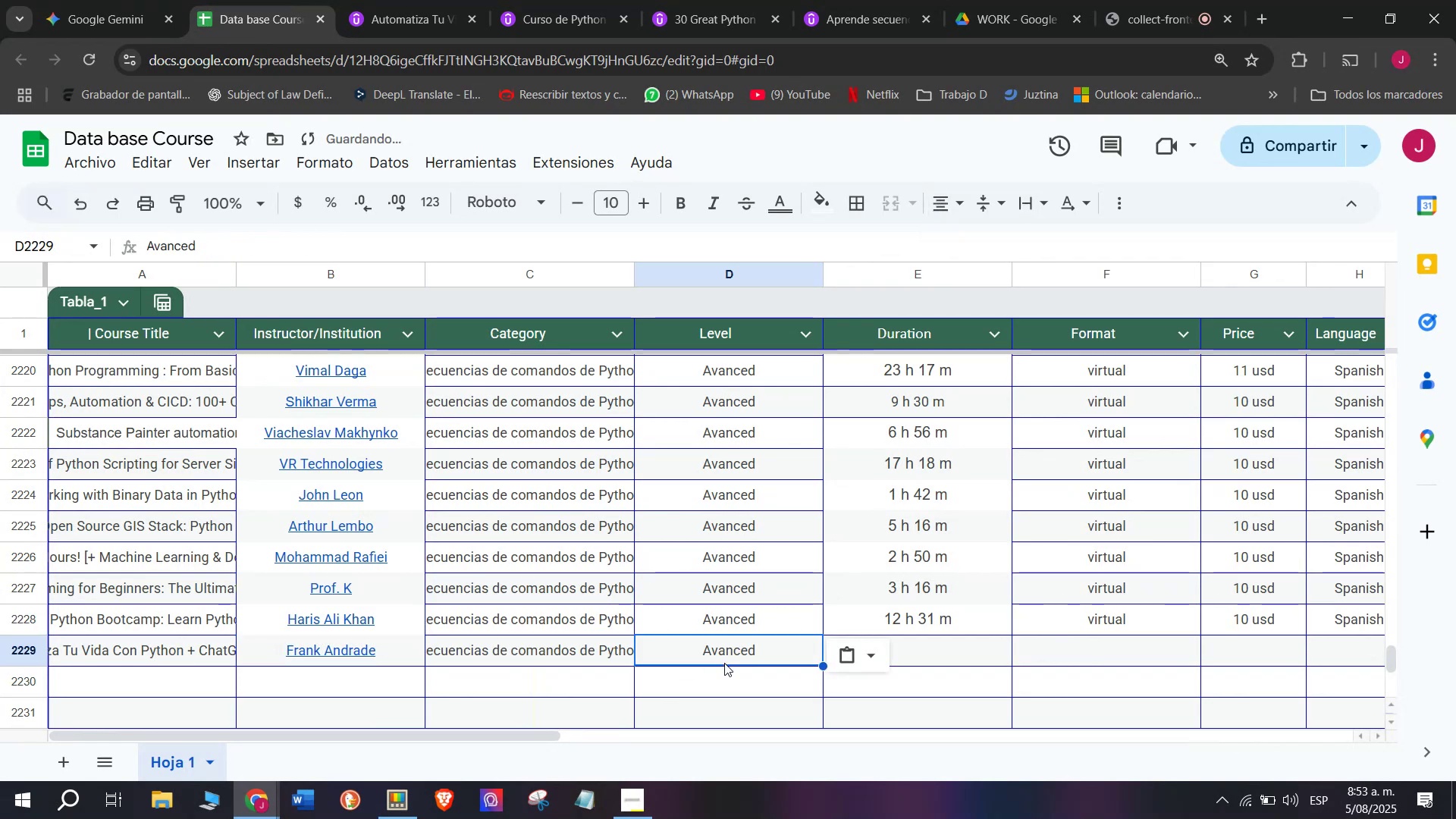 
key(Control+ControlLeft)
 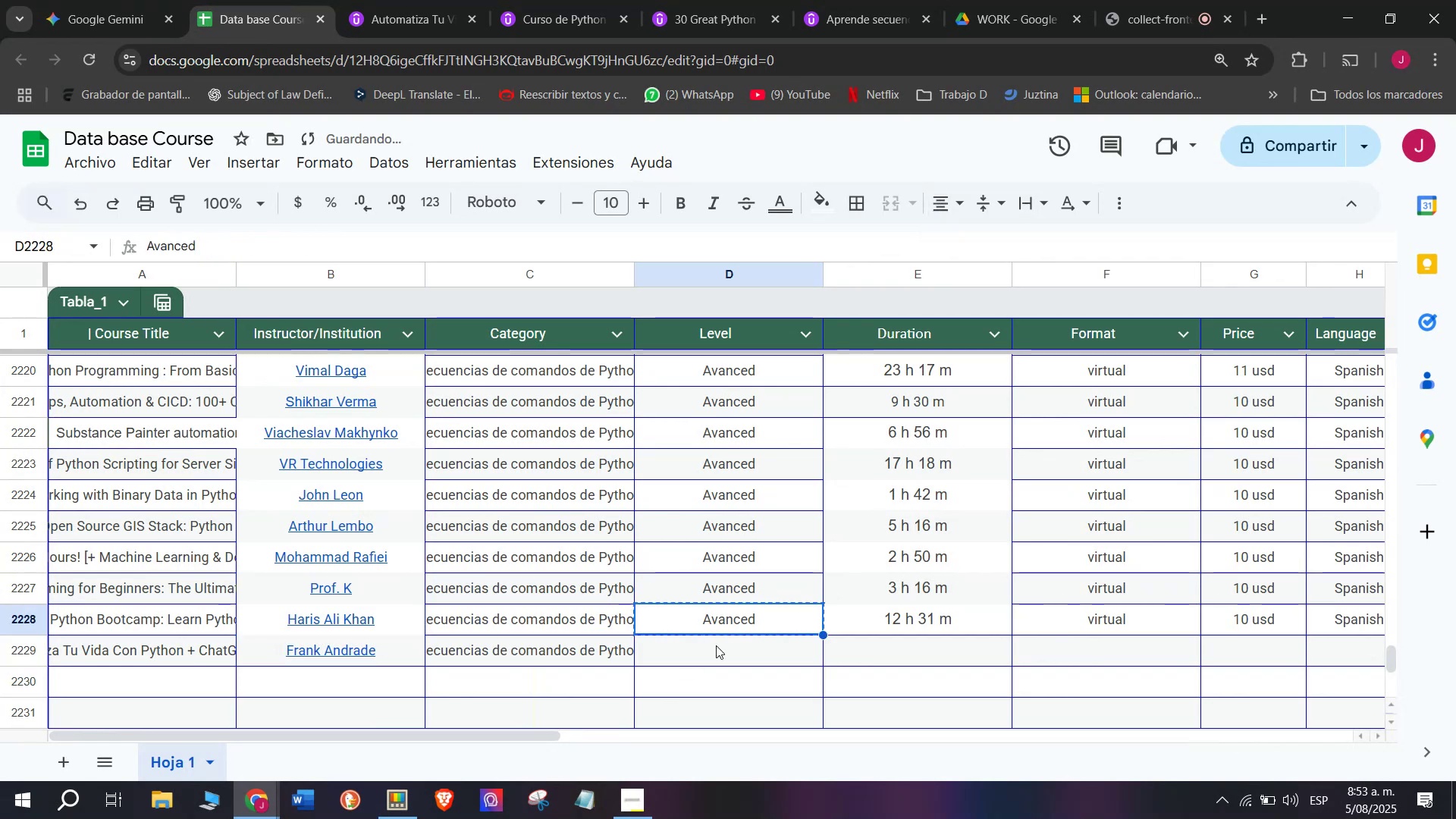 
key(Control+C)
 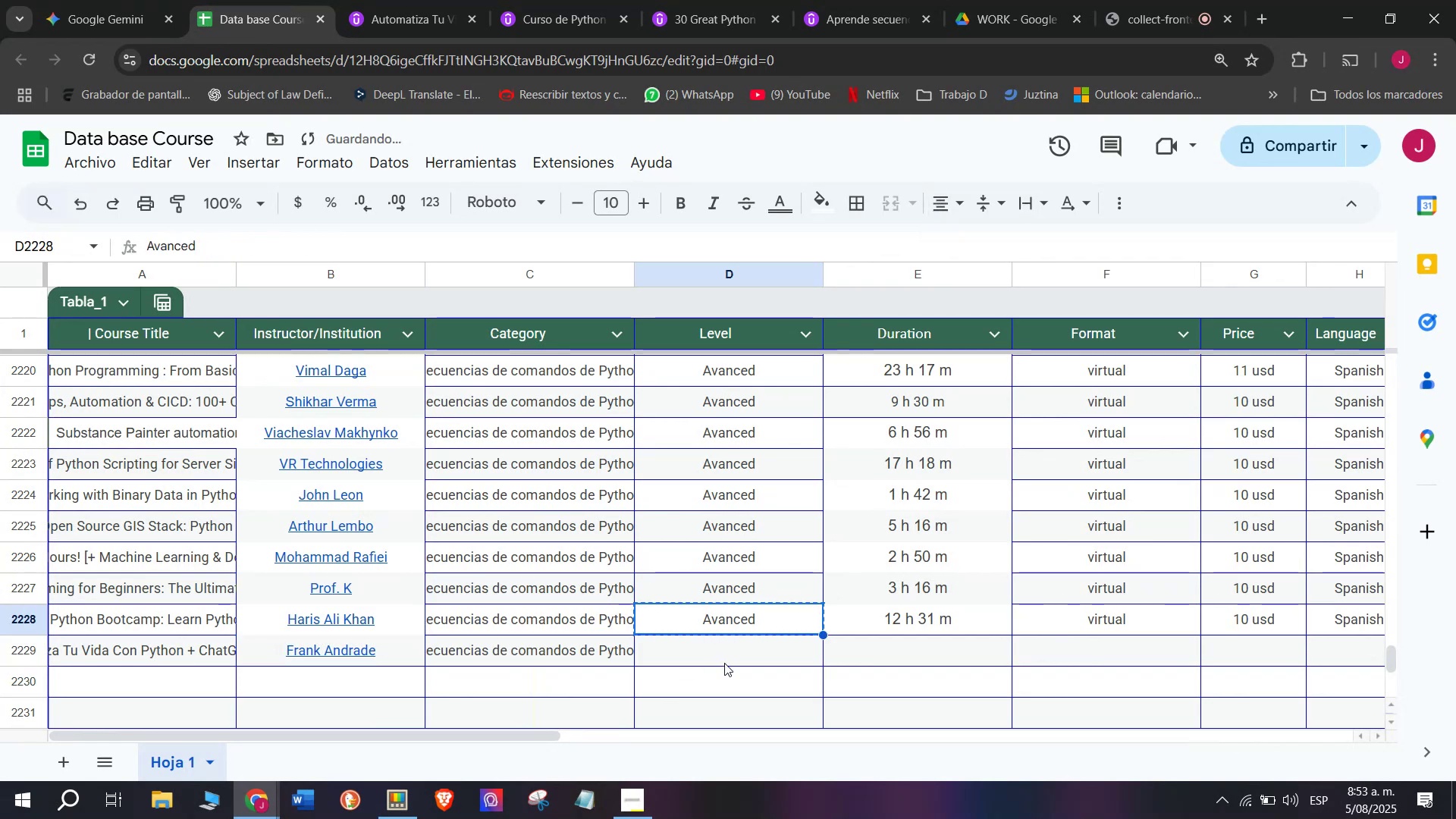 
double_click([724, 663])
 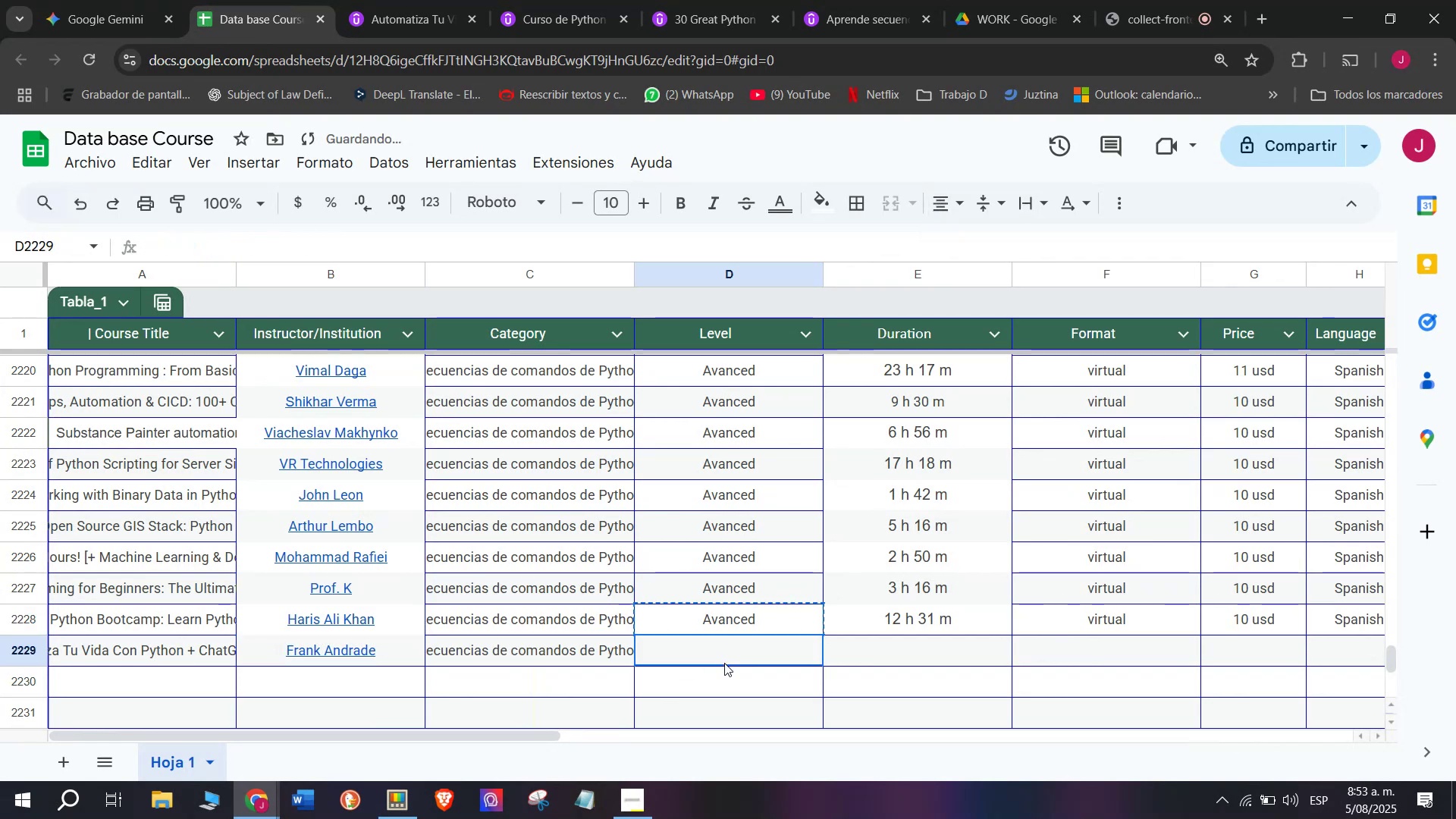 
key(Z)
 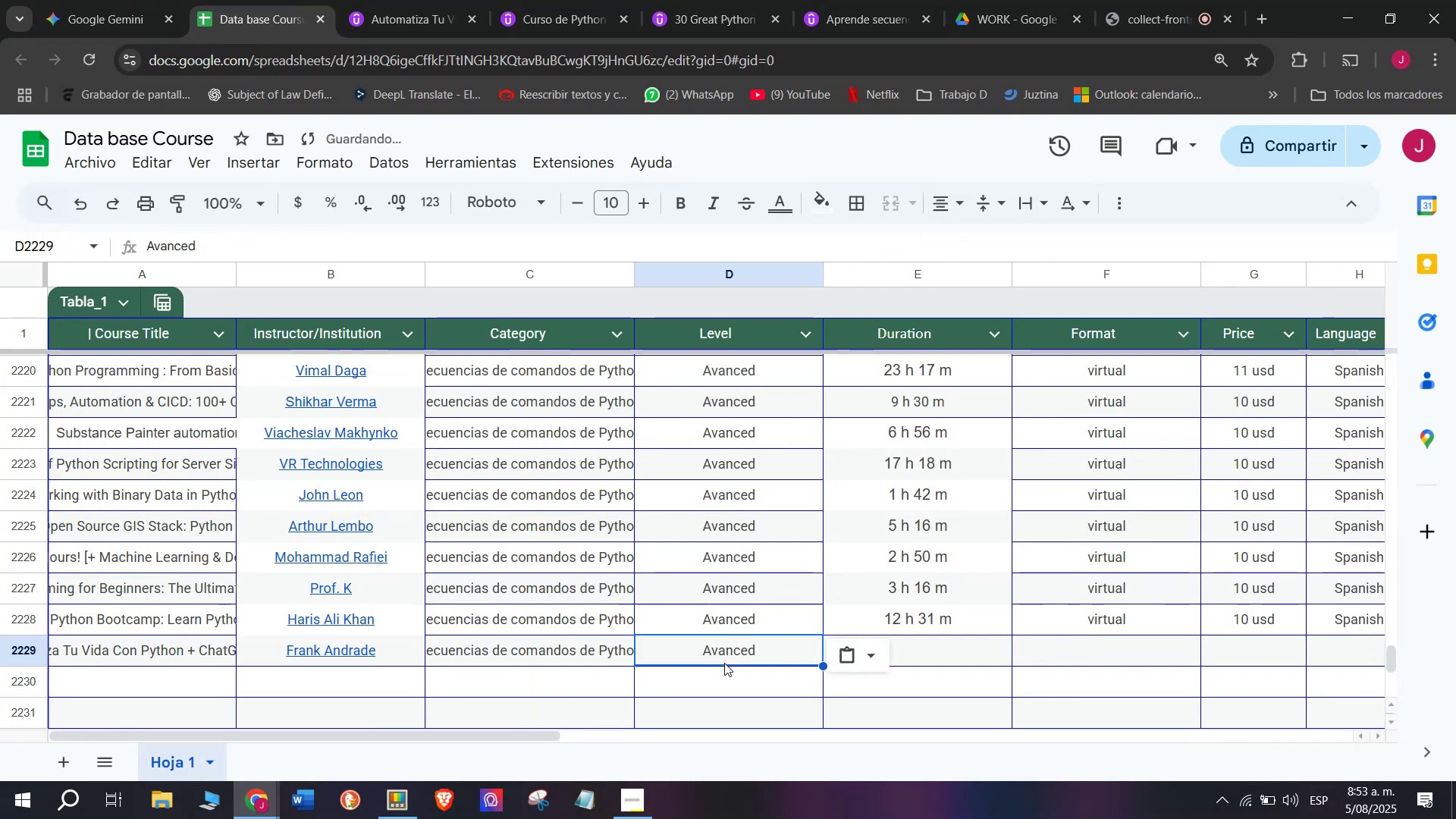 
key(Control+ControlLeft)
 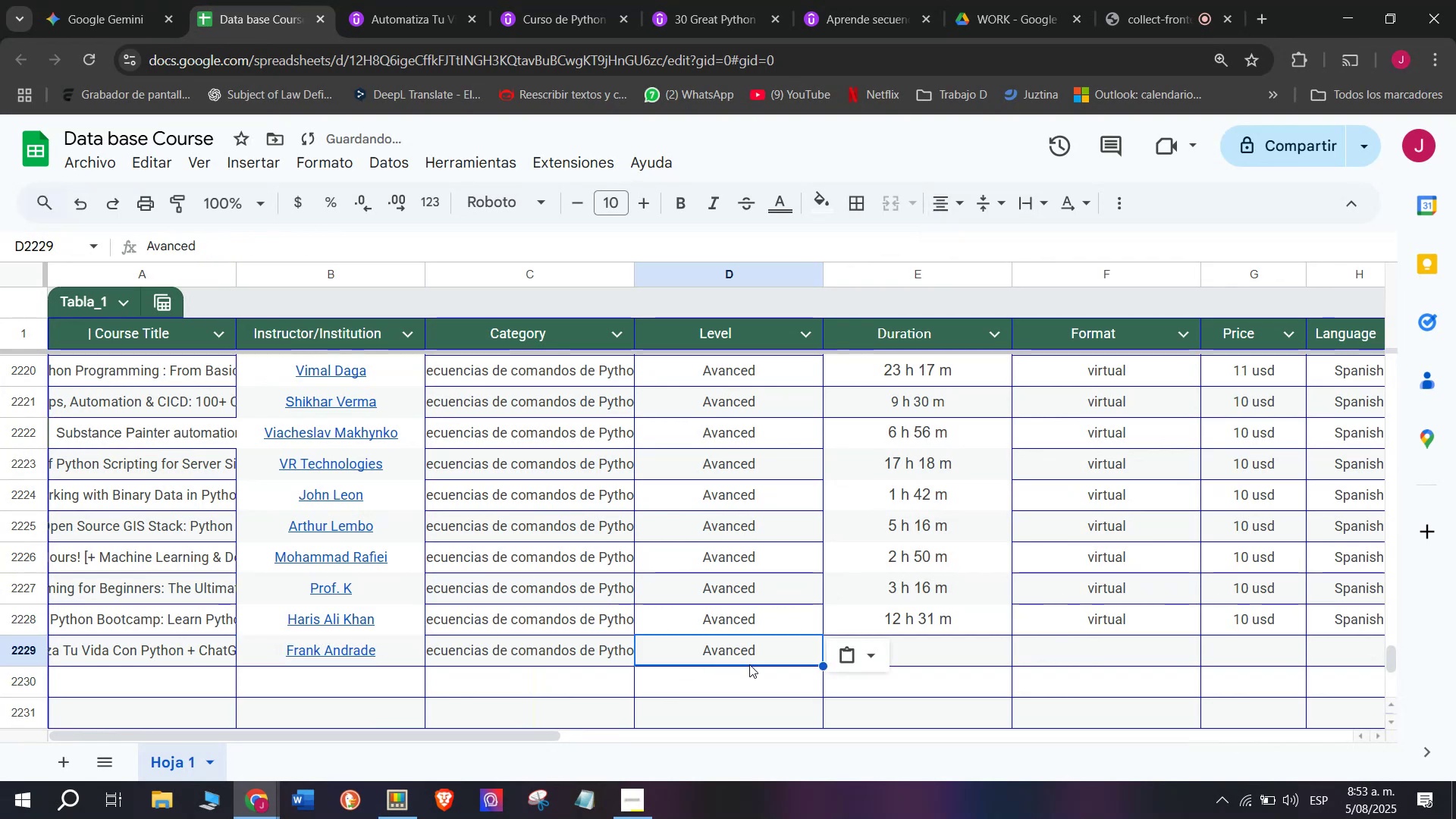 
key(Control+V)
 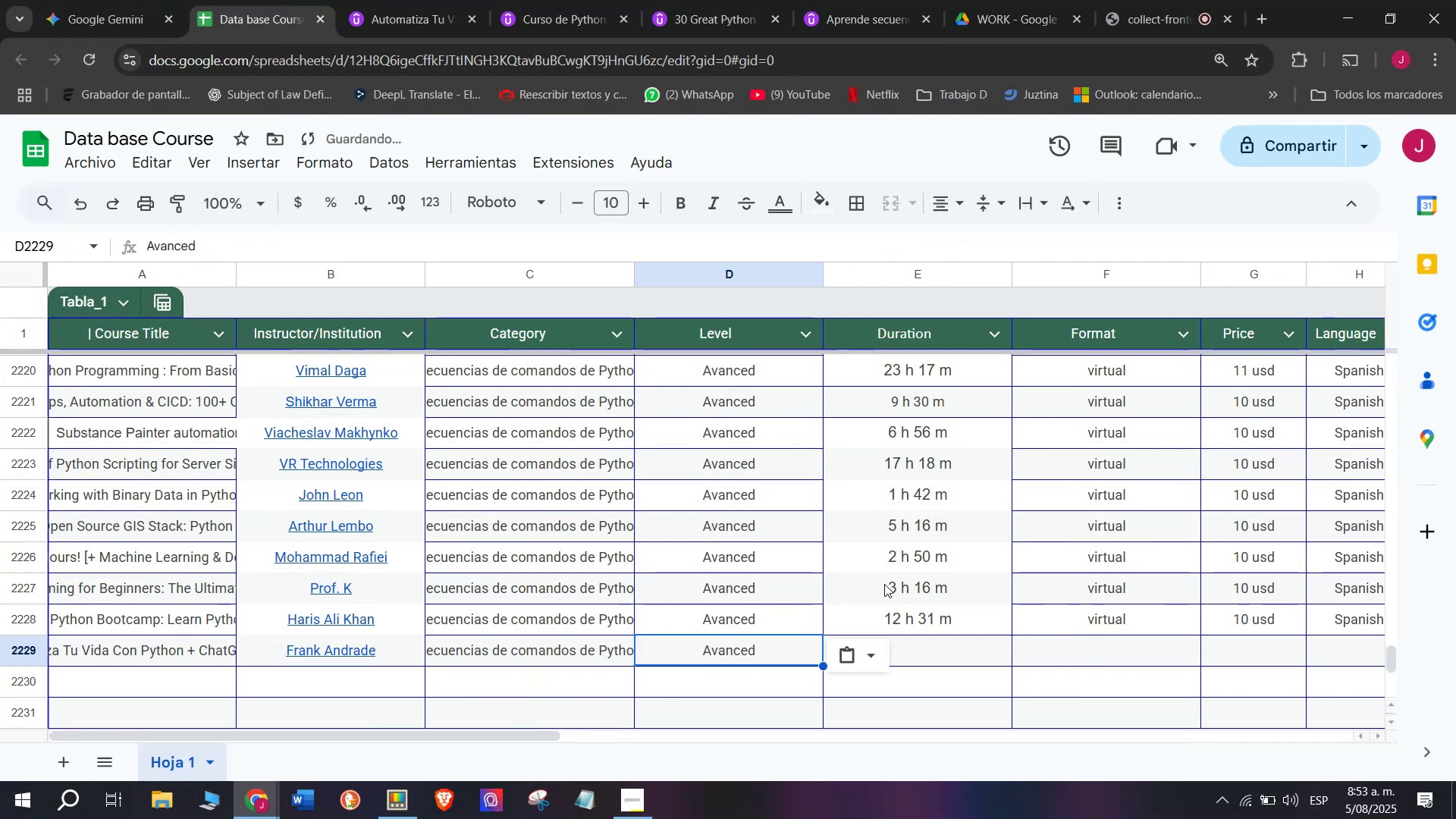 
left_click([943, 613])
 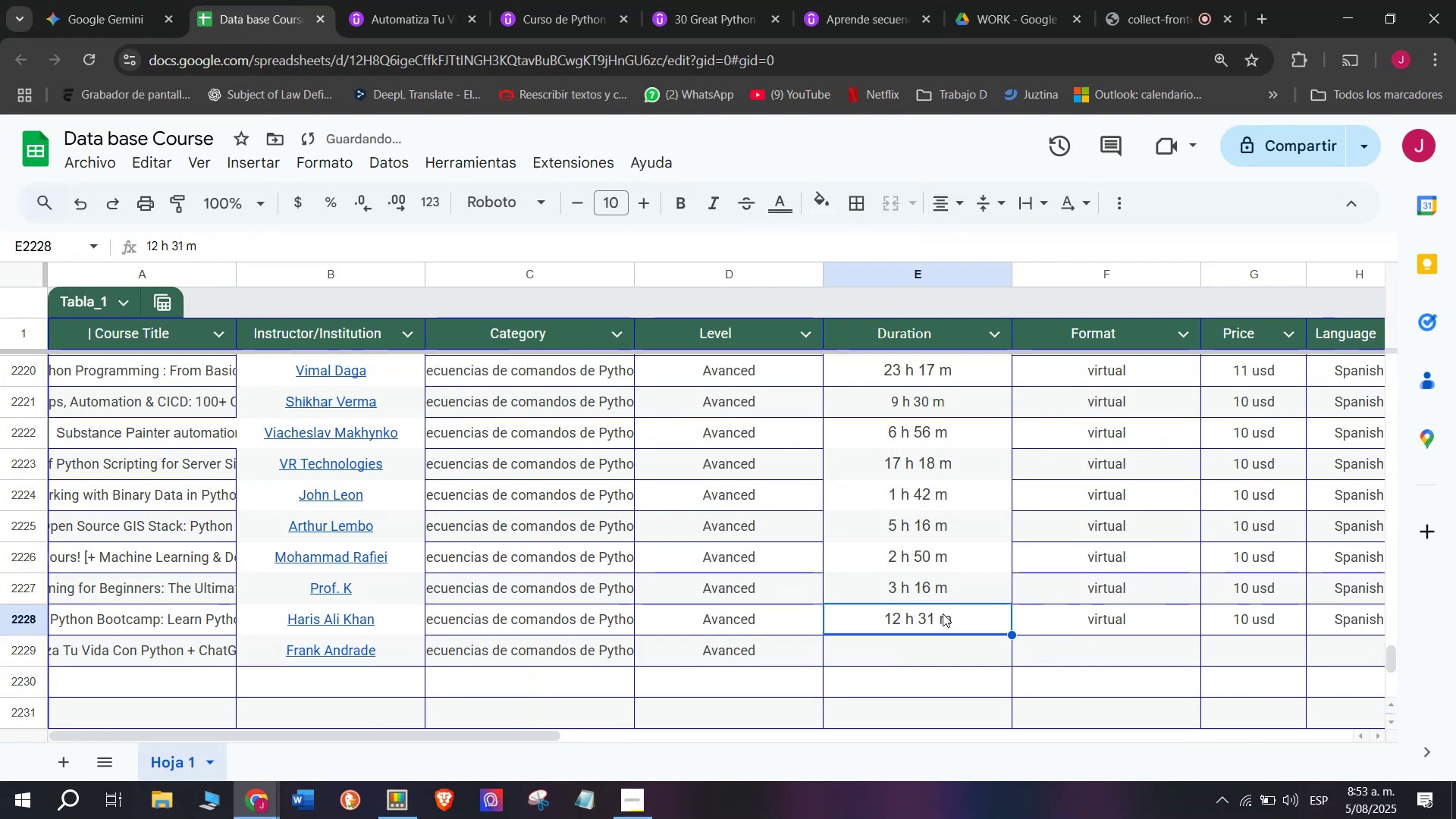 
key(Break)
 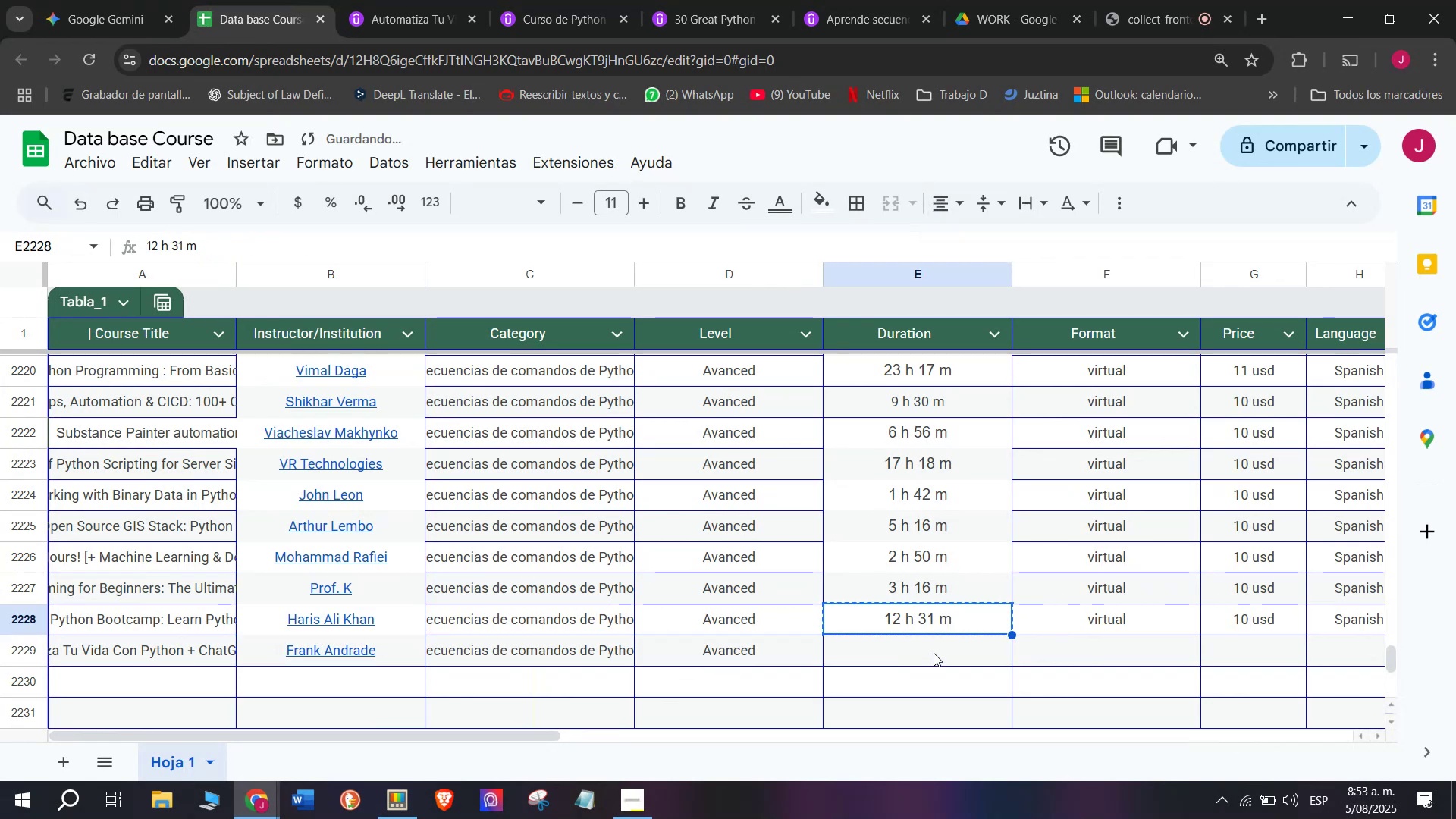 
key(Control+ControlLeft)
 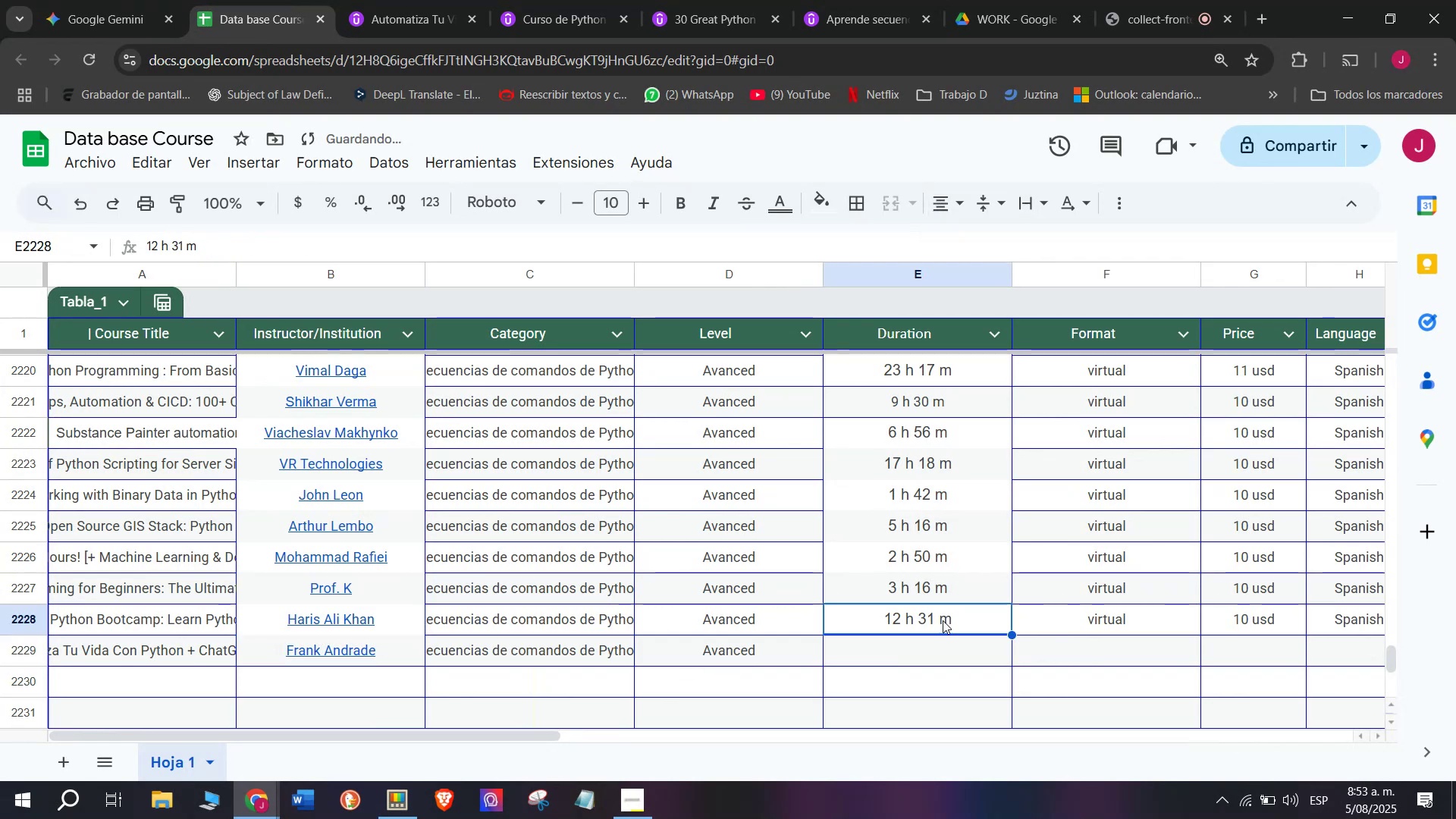 
key(Control+C)
 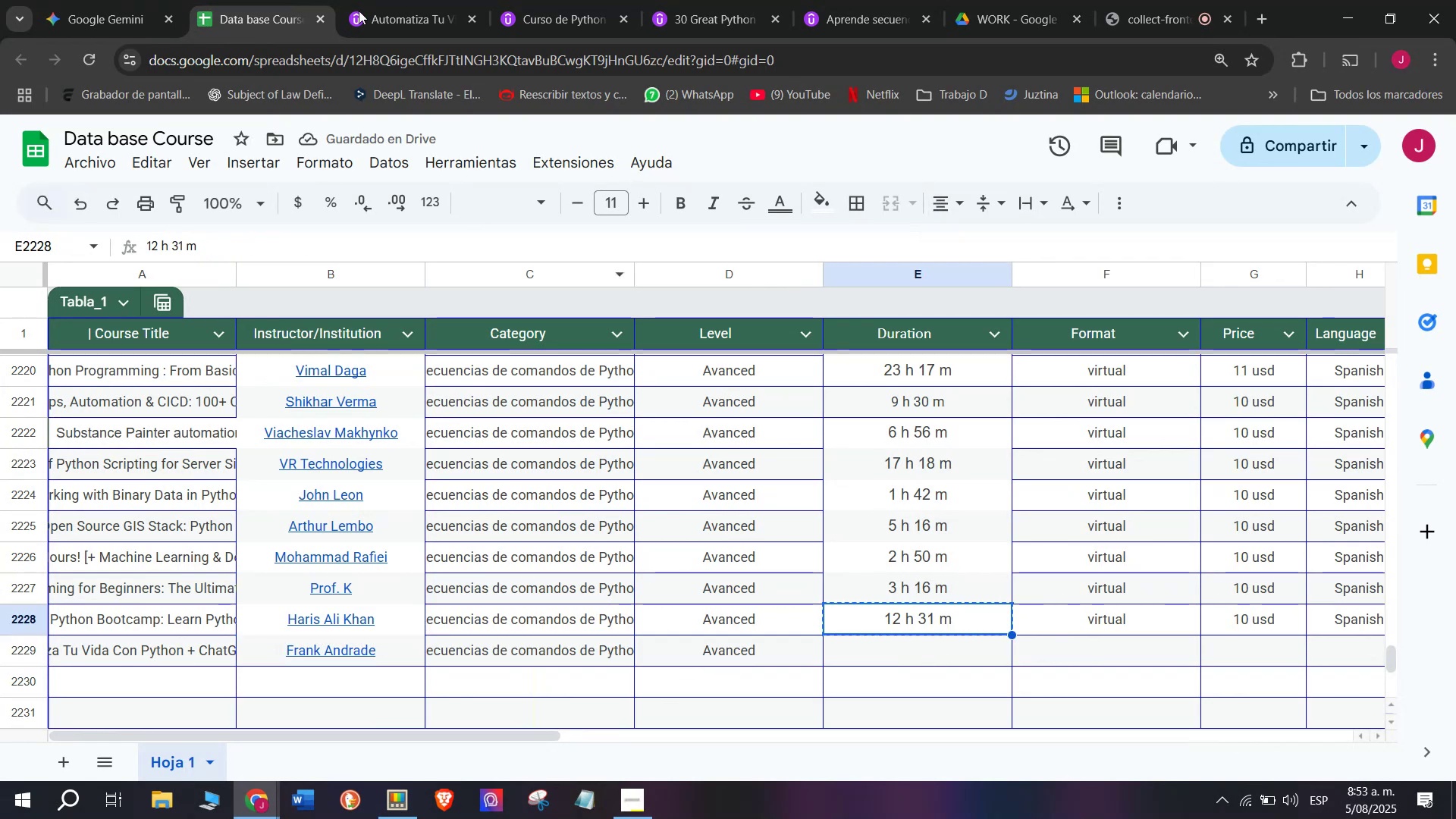 
left_click([358, 0])
 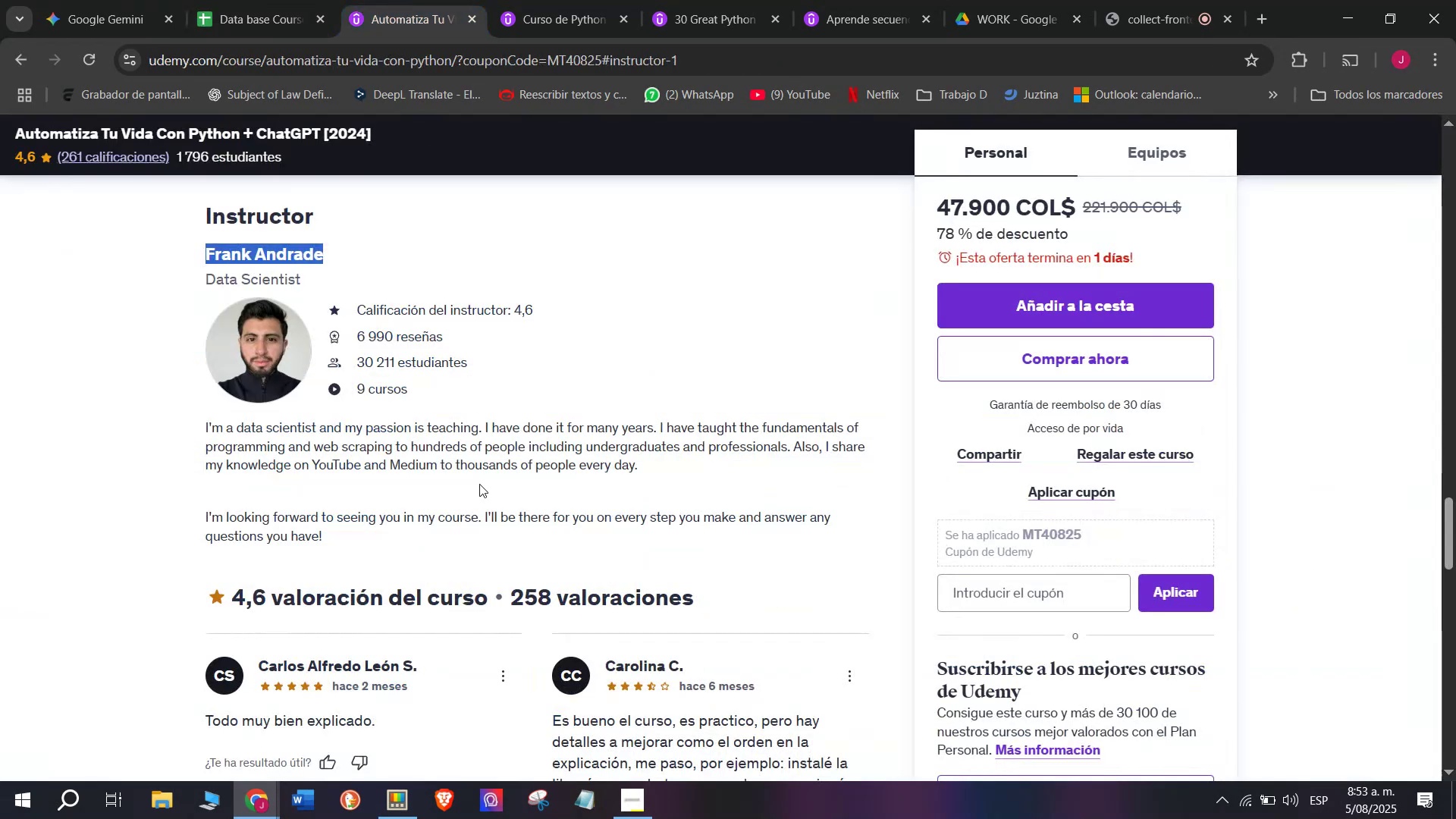 
scroll: coordinate [422, 563], scroll_direction: up, amount: 12.0
 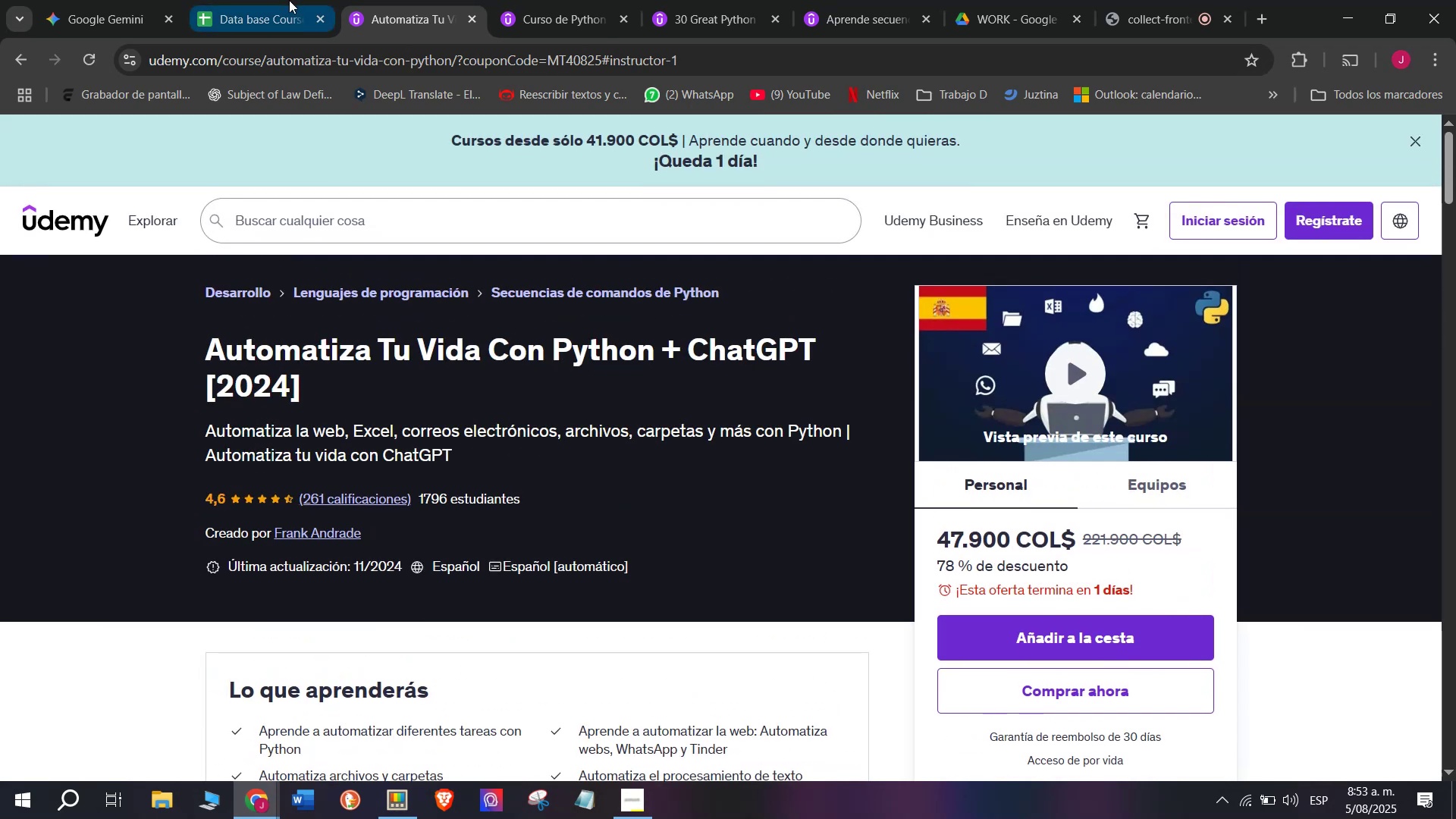 
left_click([278, 0])
 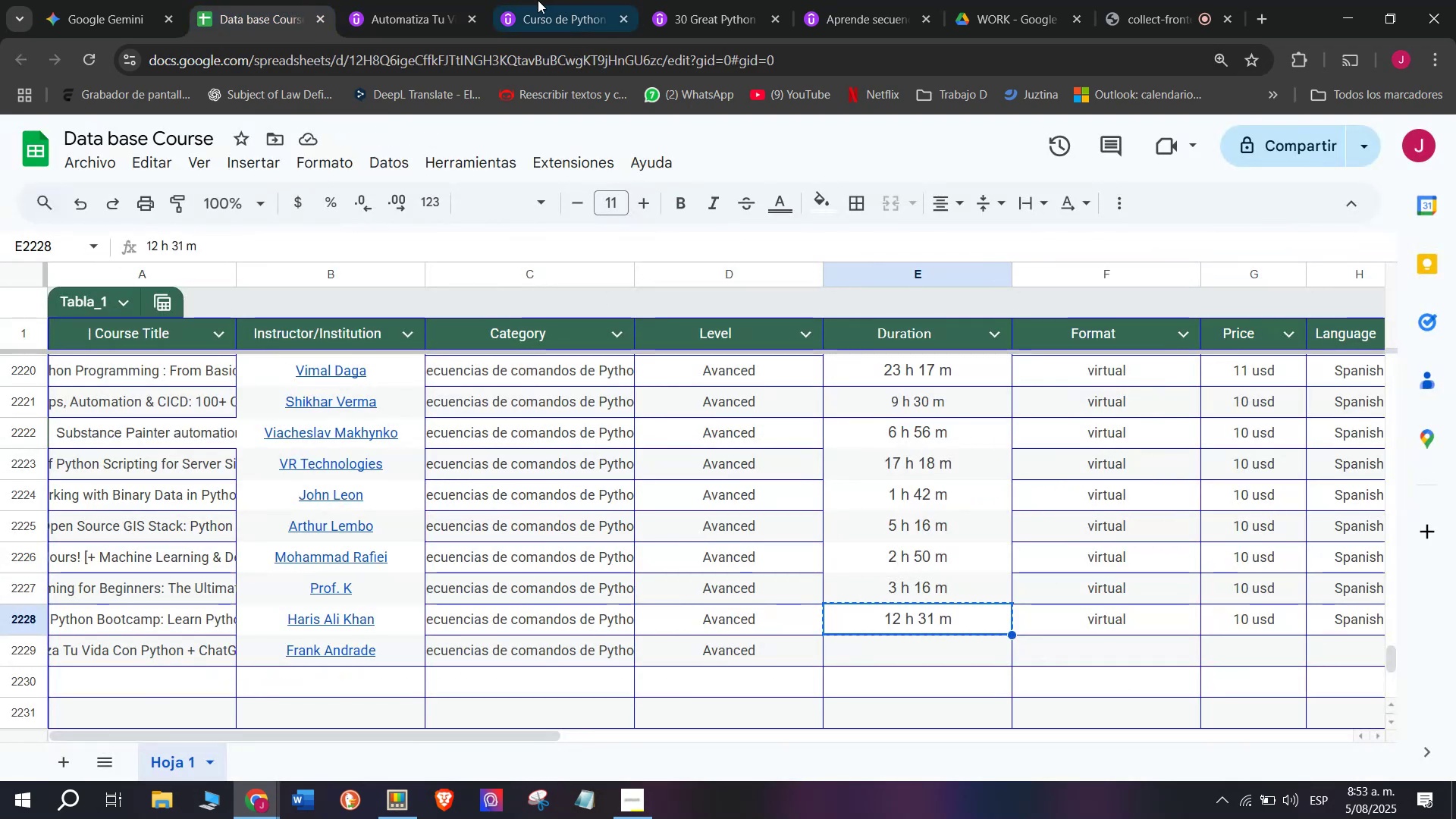 
left_click([400, 0])
 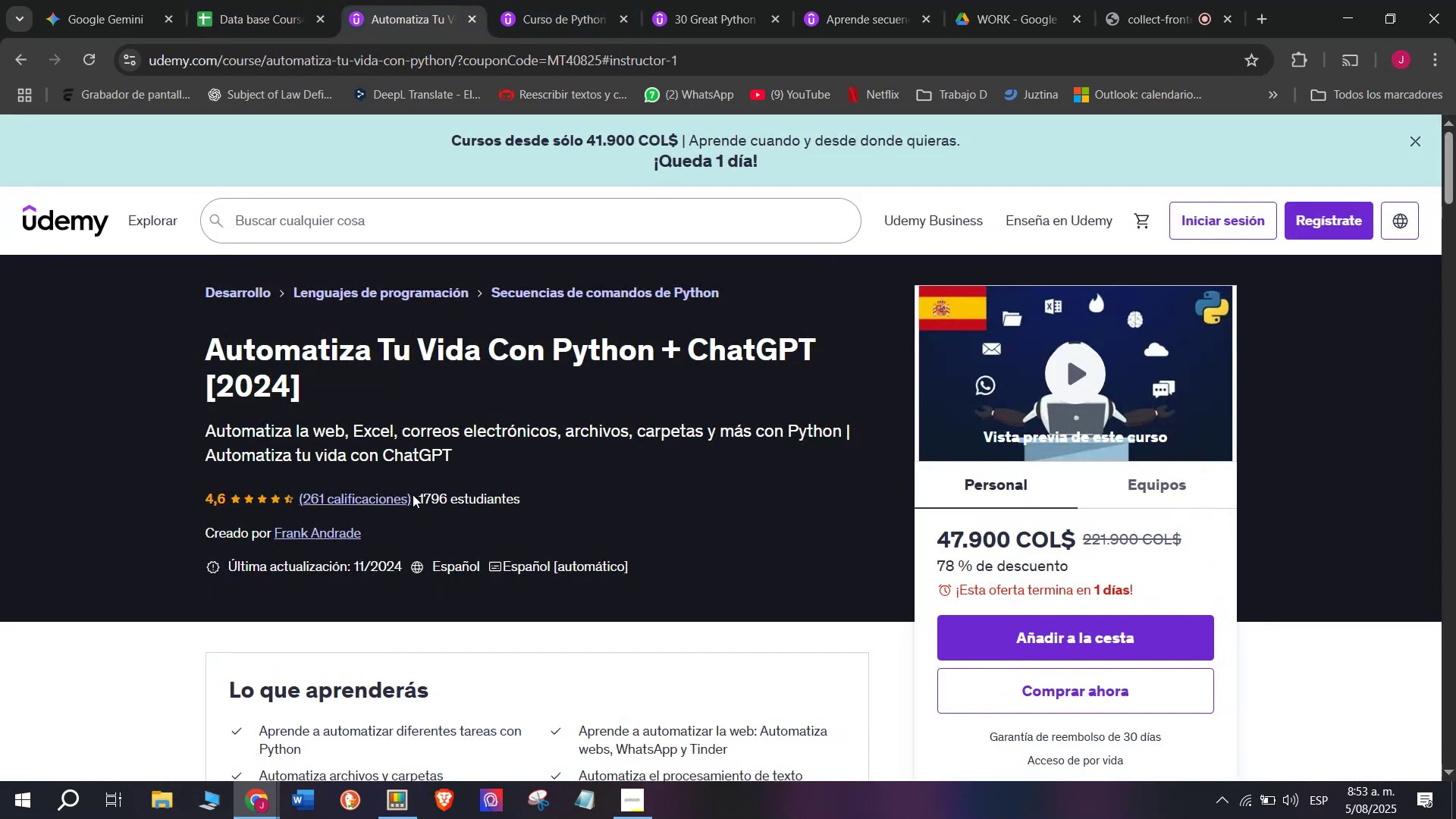 
scroll: coordinate [410, 505], scroll_direction: down, amount: 2.0
 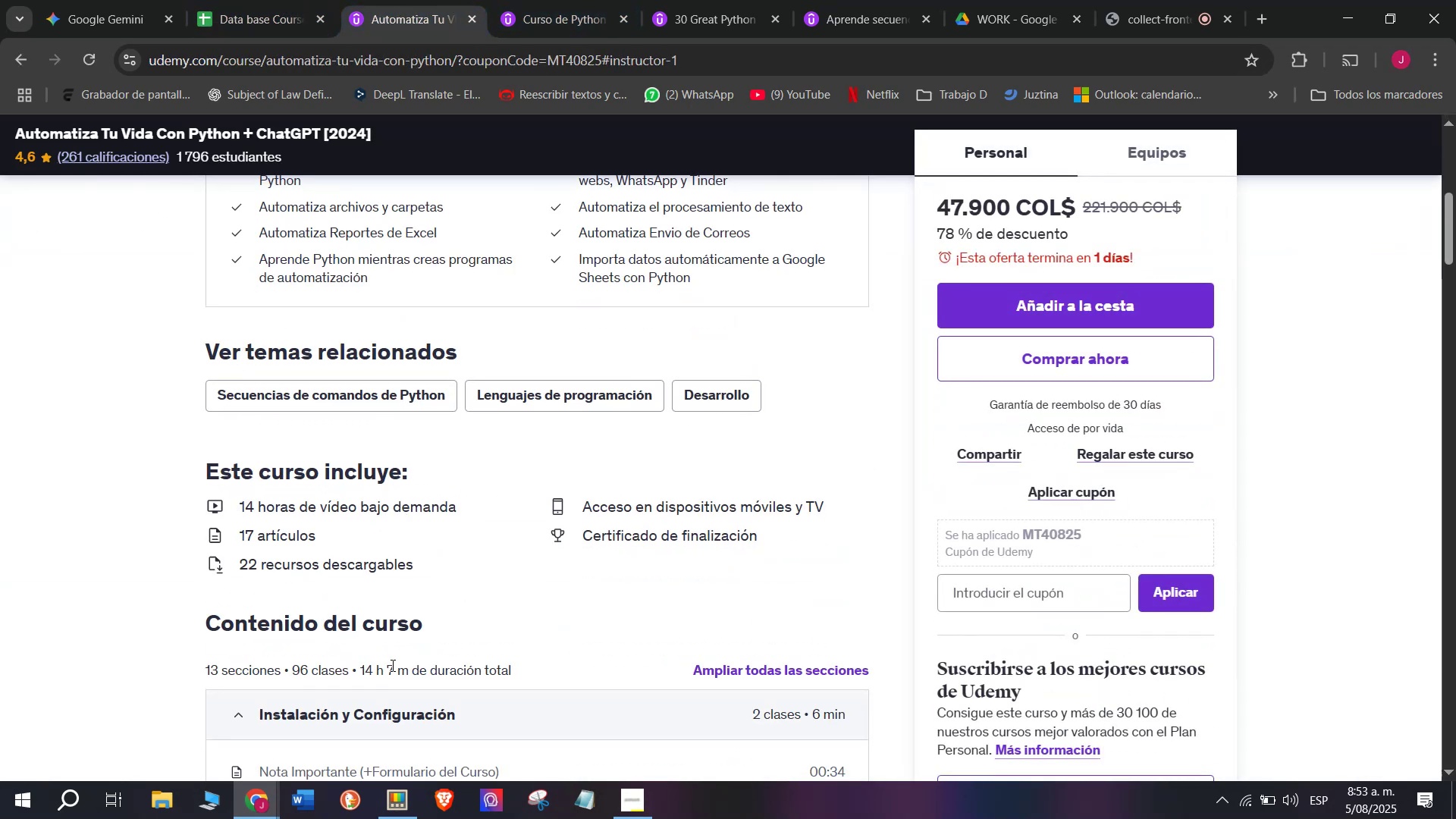 
left_click_drag(start_coordinate=[406, 669], to_coordinate=[358, 664])
 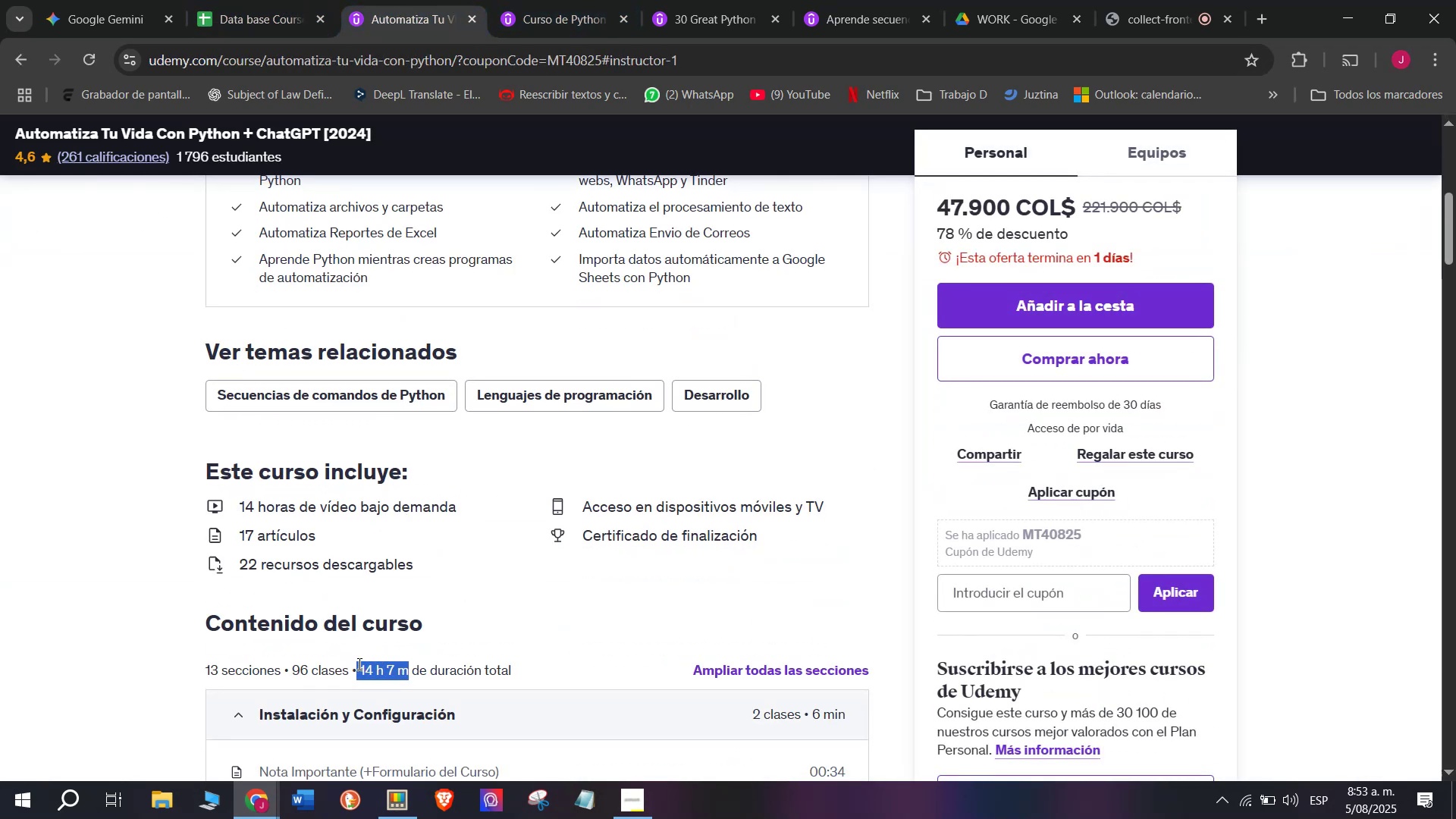 
key(Control+ControlLeft)
 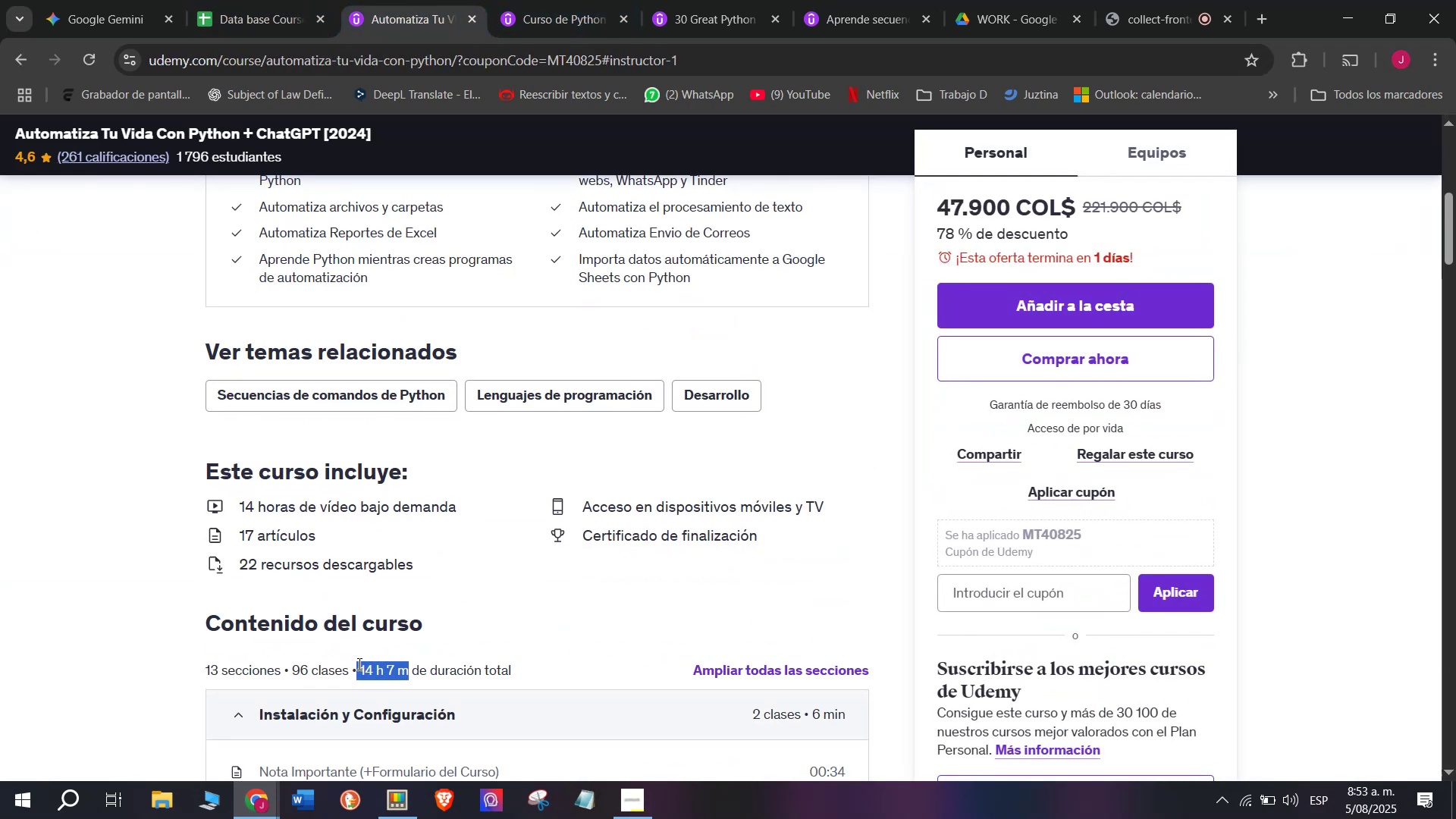 
key(Break)
 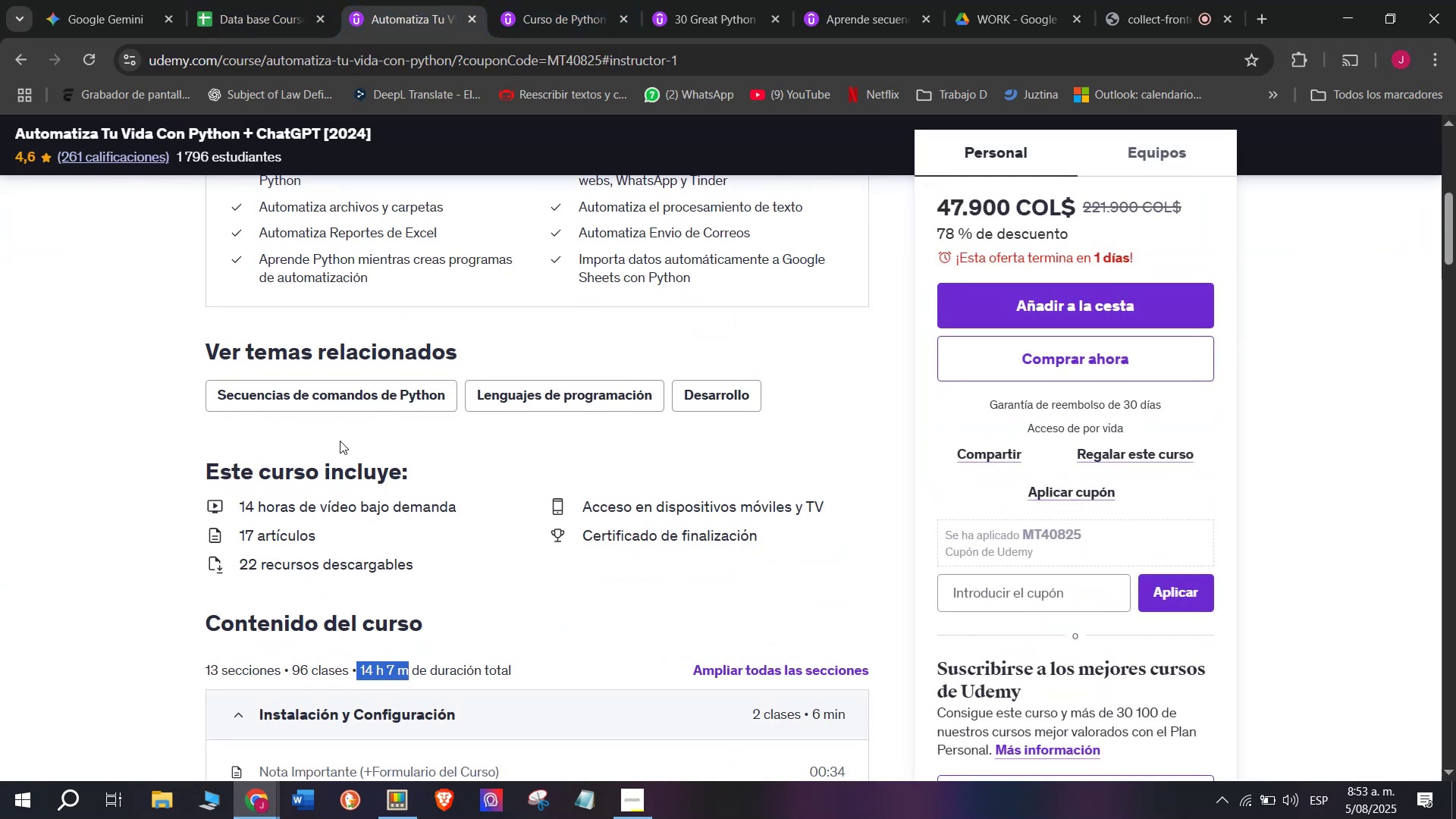 
key(Control+C)
 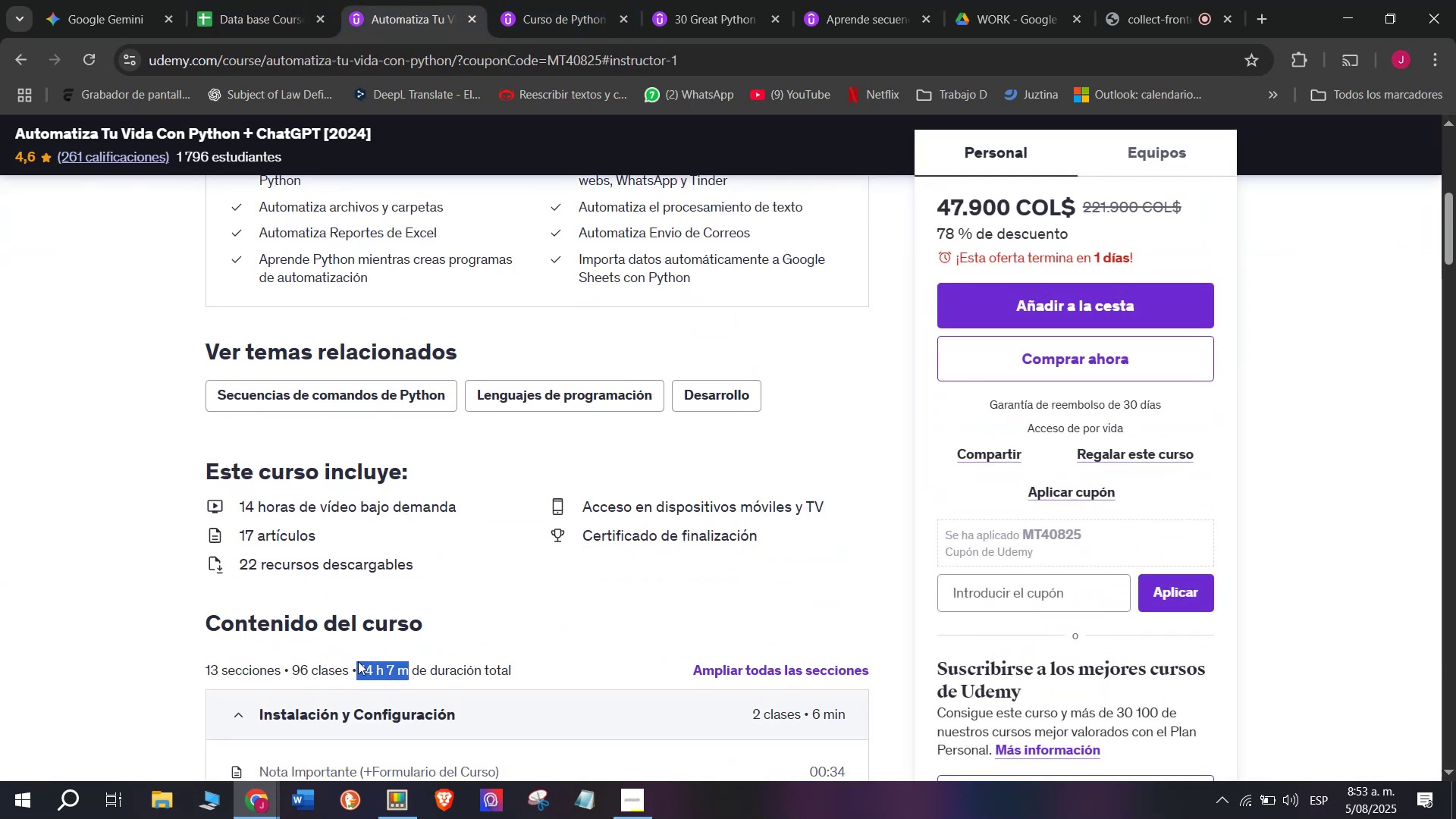 
key(Break)
 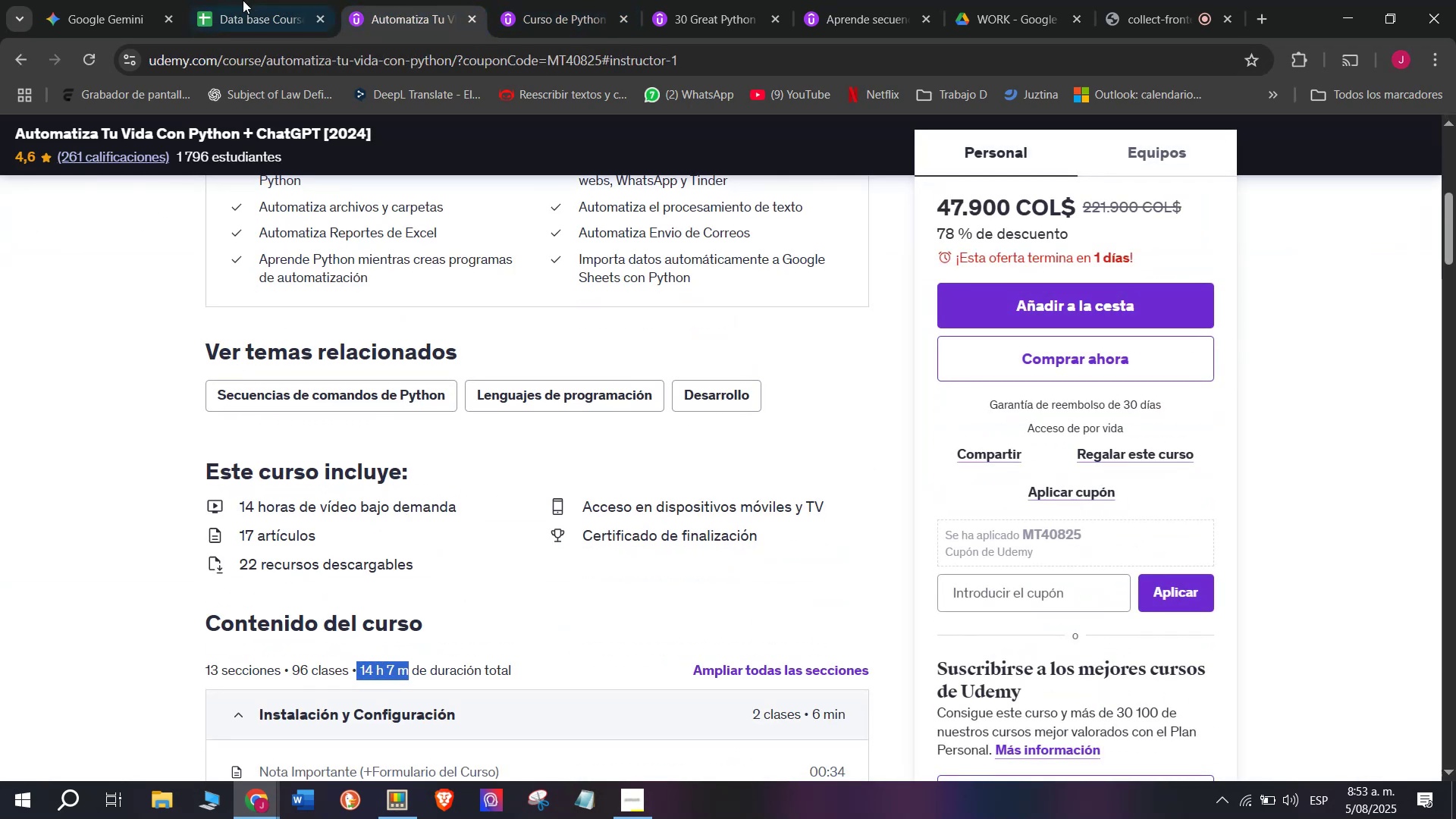 
key(Control+ControlLeft)
 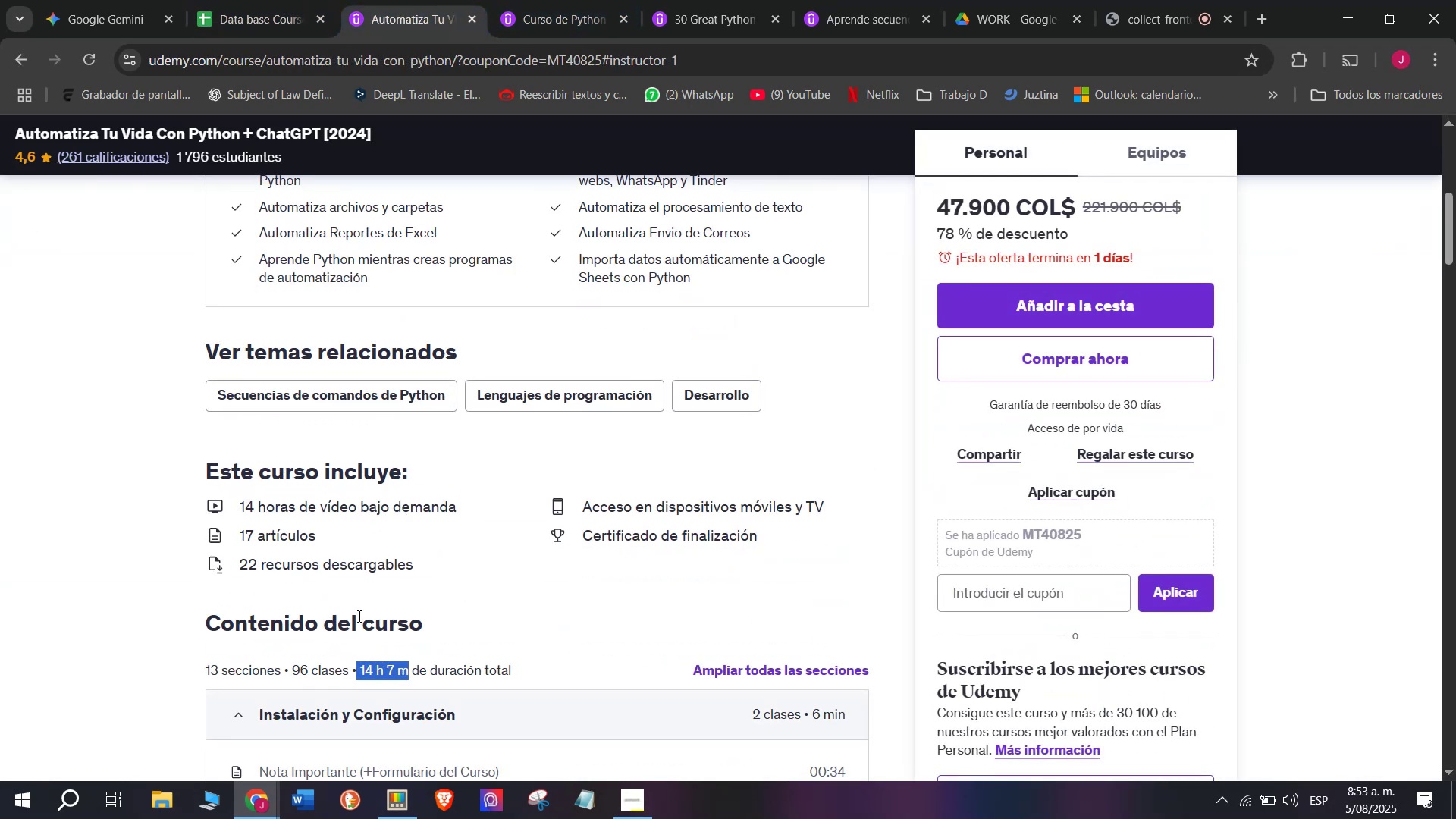 
key(Control+C)
 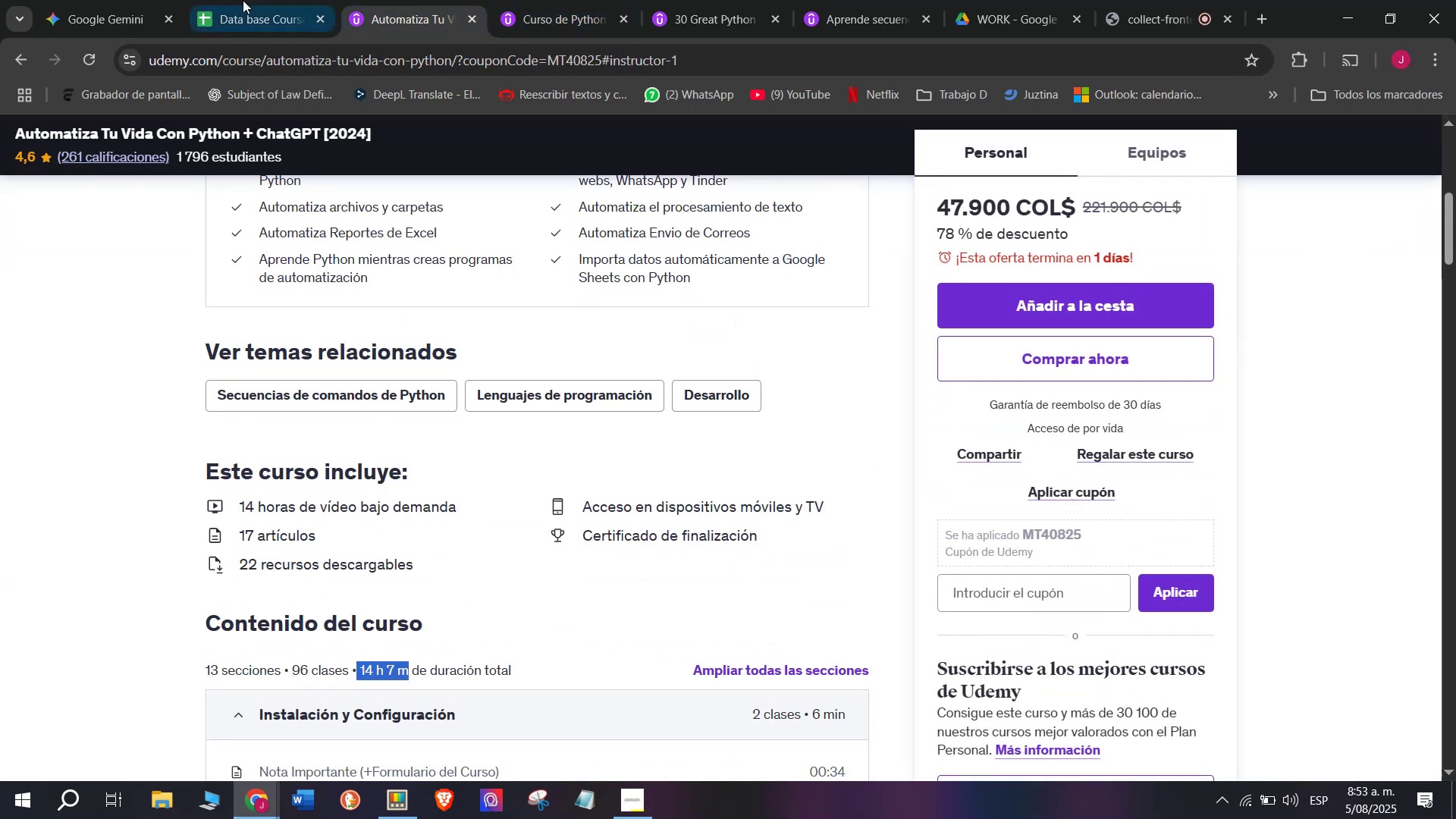 
left_click([243, 0])
 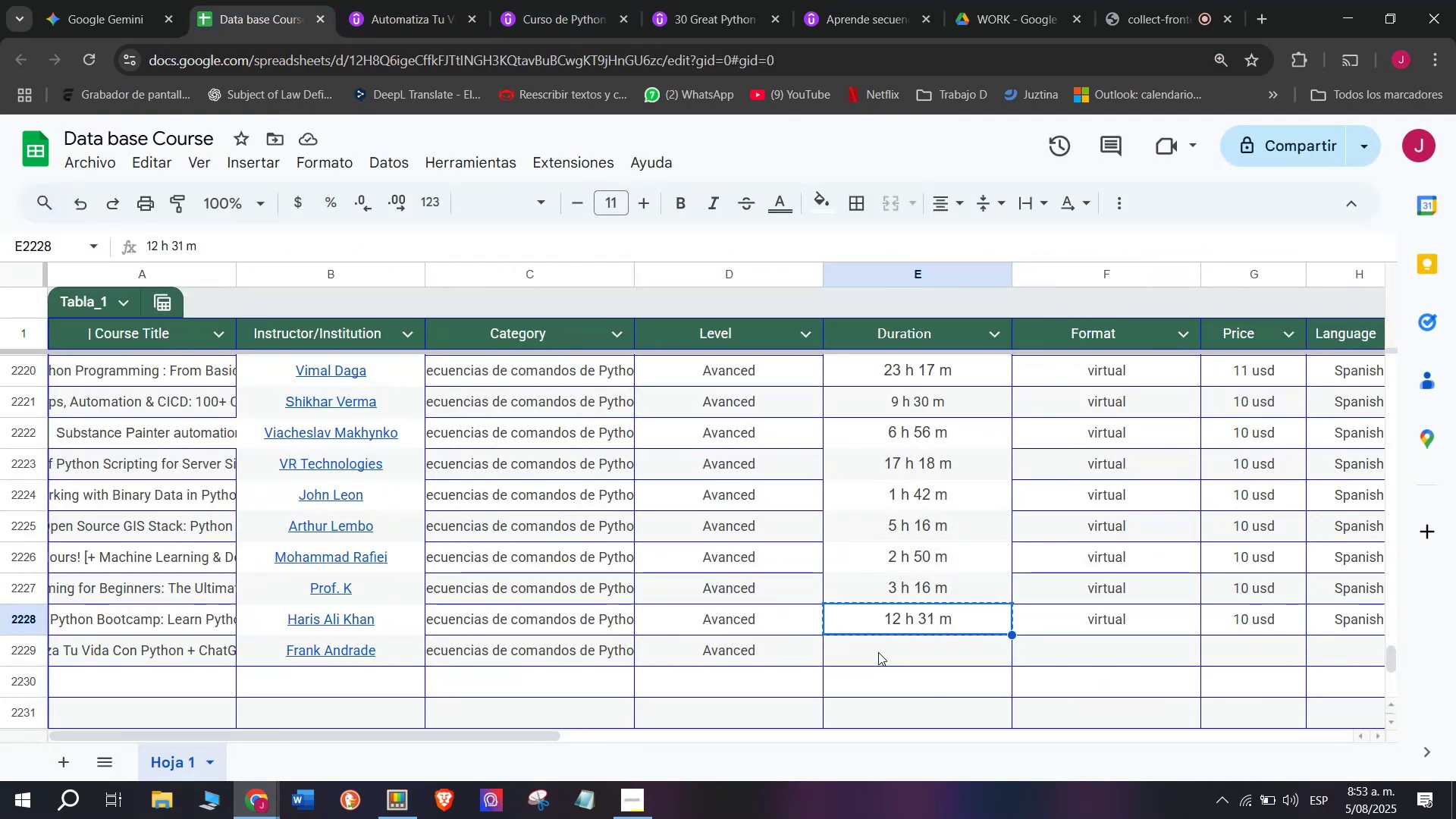 
key(Z)
 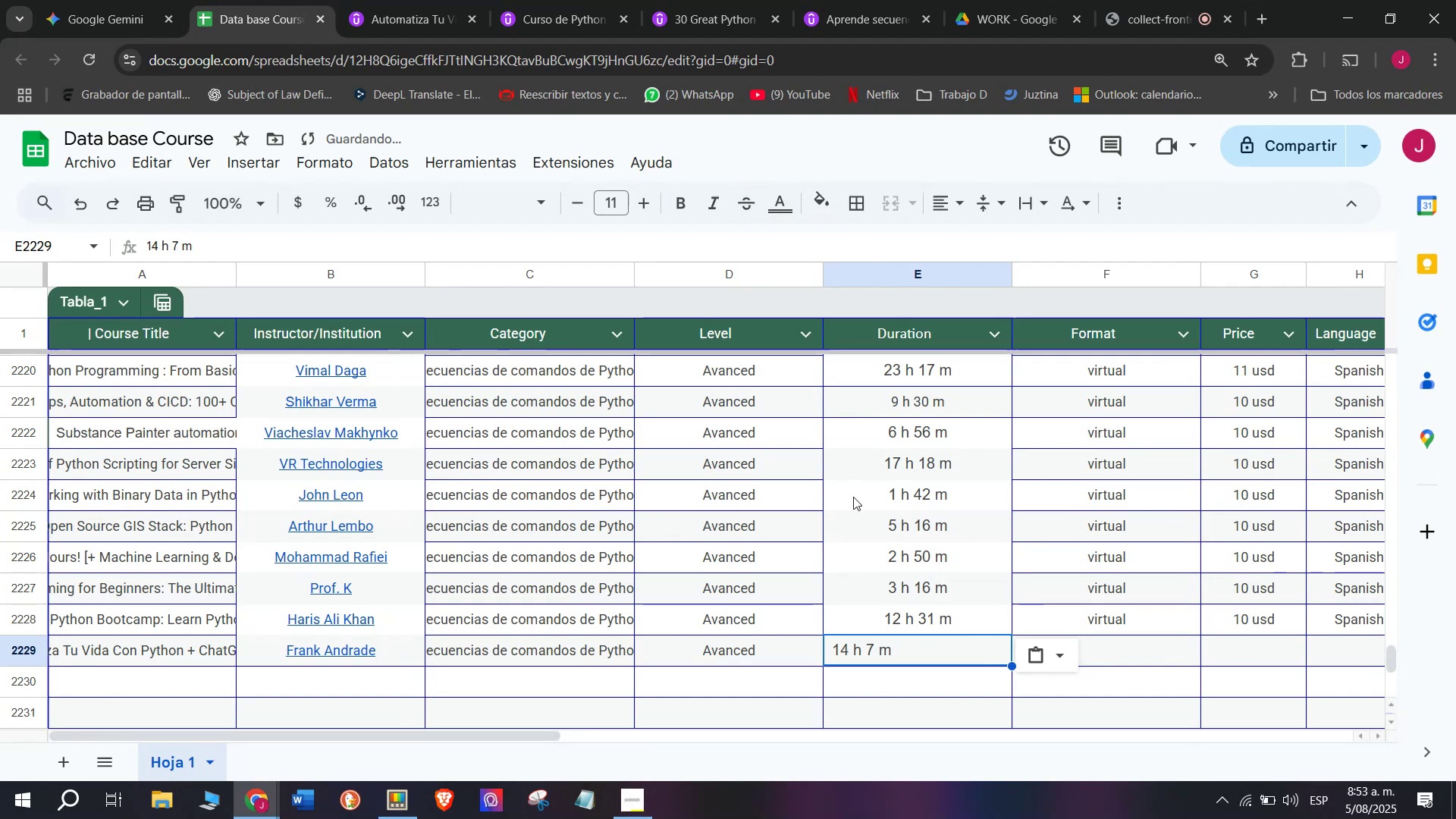 
key(Control+ControlLeft)
 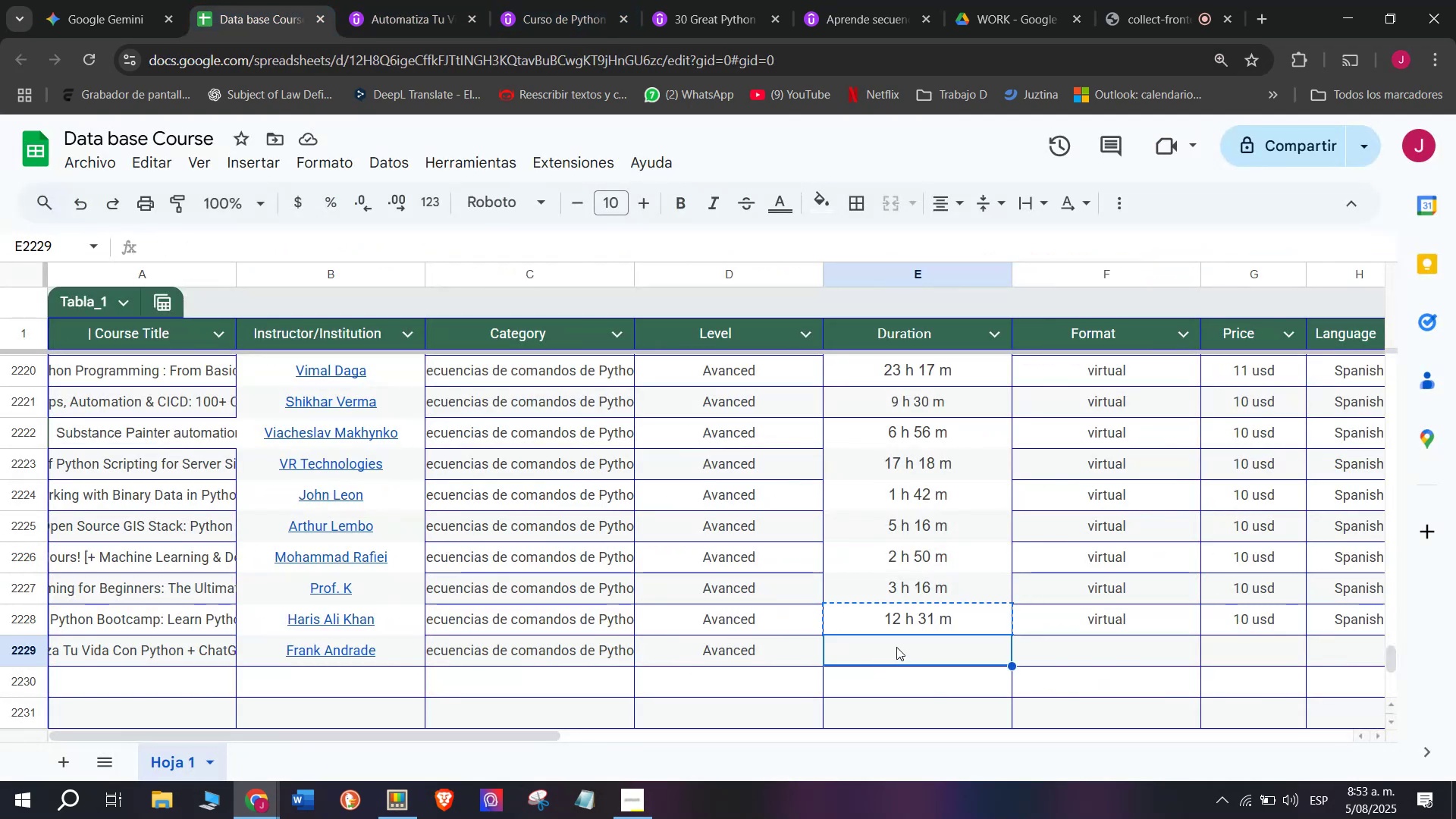 
key(Control+V)
 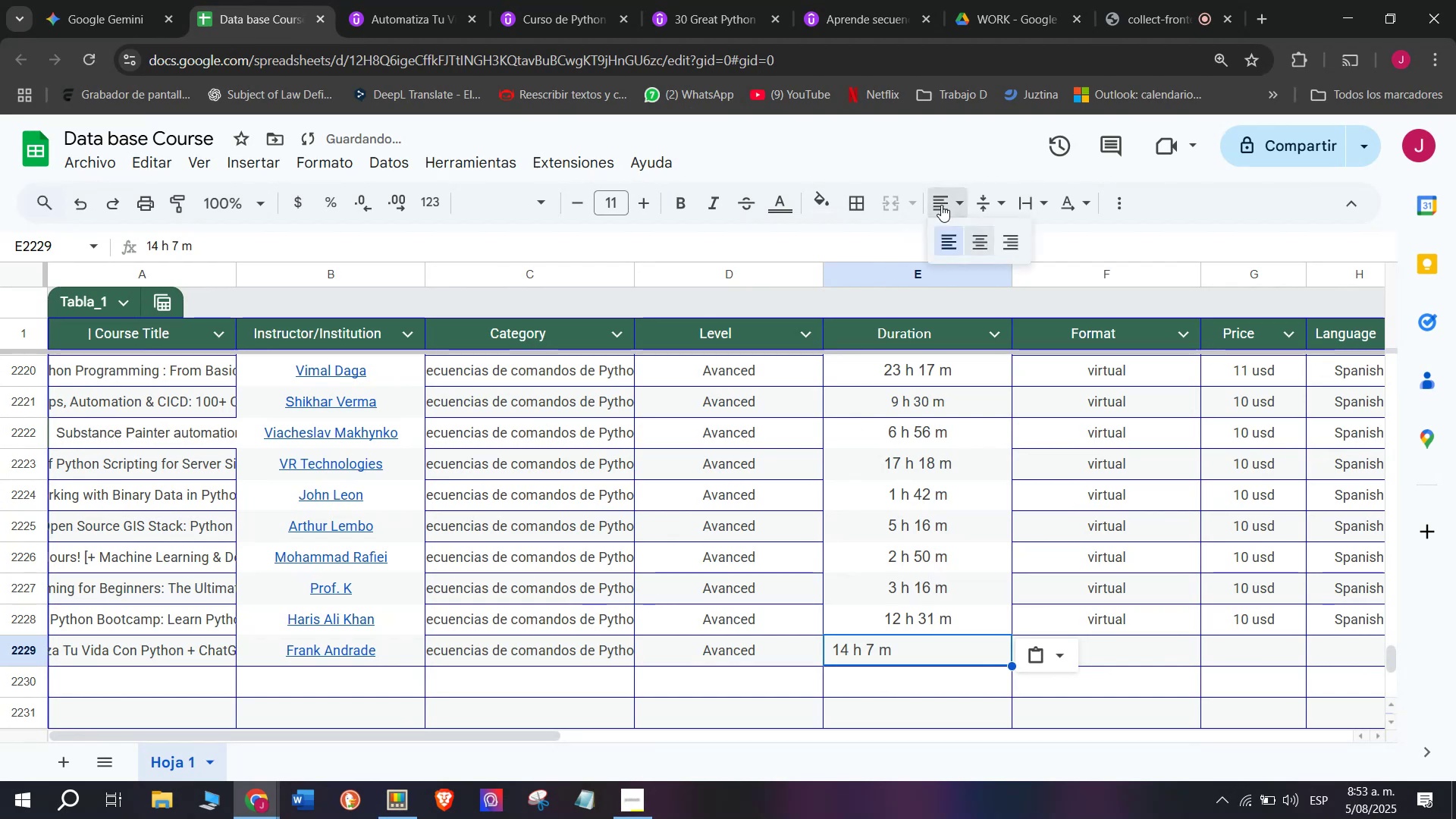 
double_click([987, 246])
 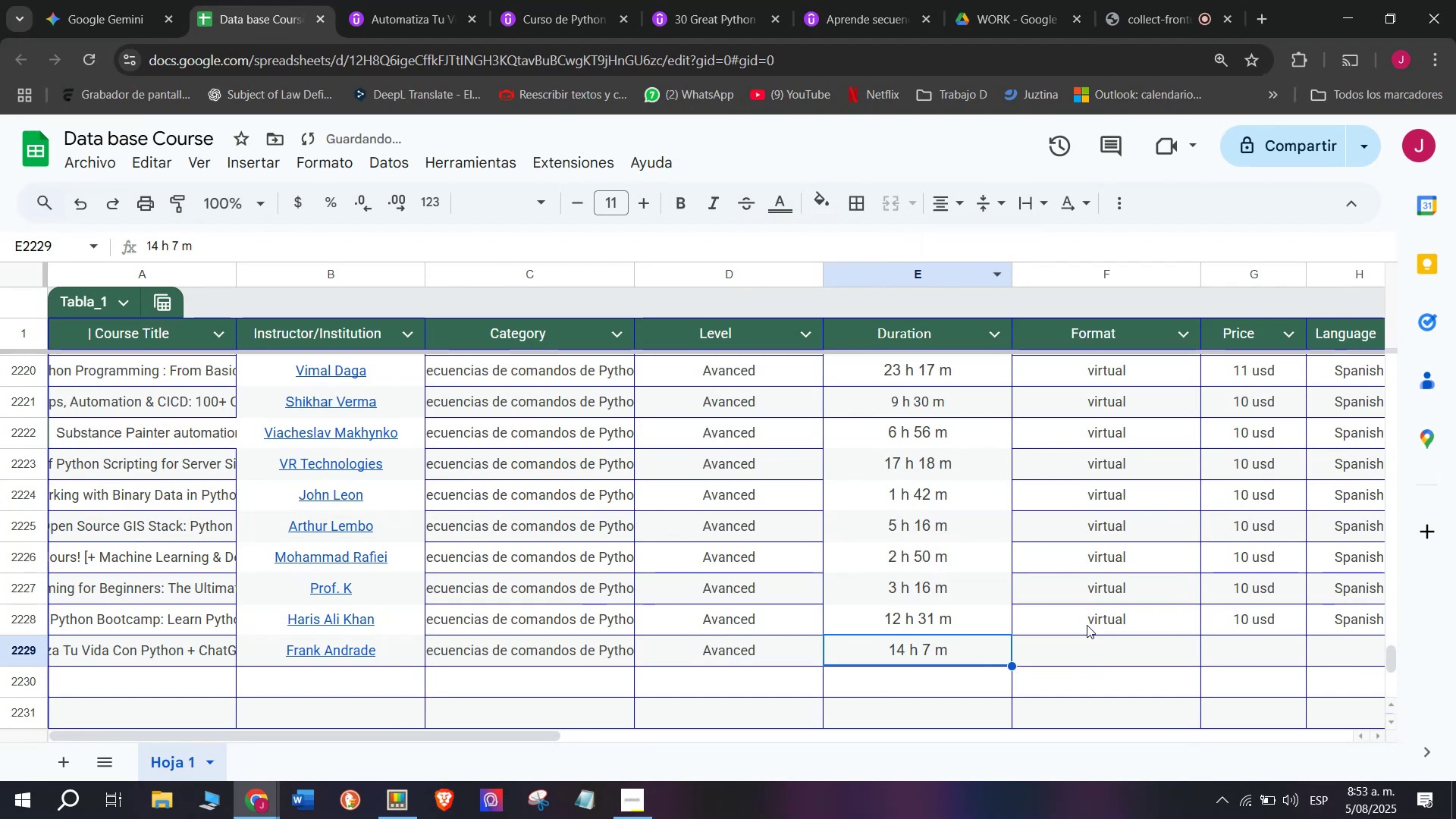 
key(Control+ControlLeft)
 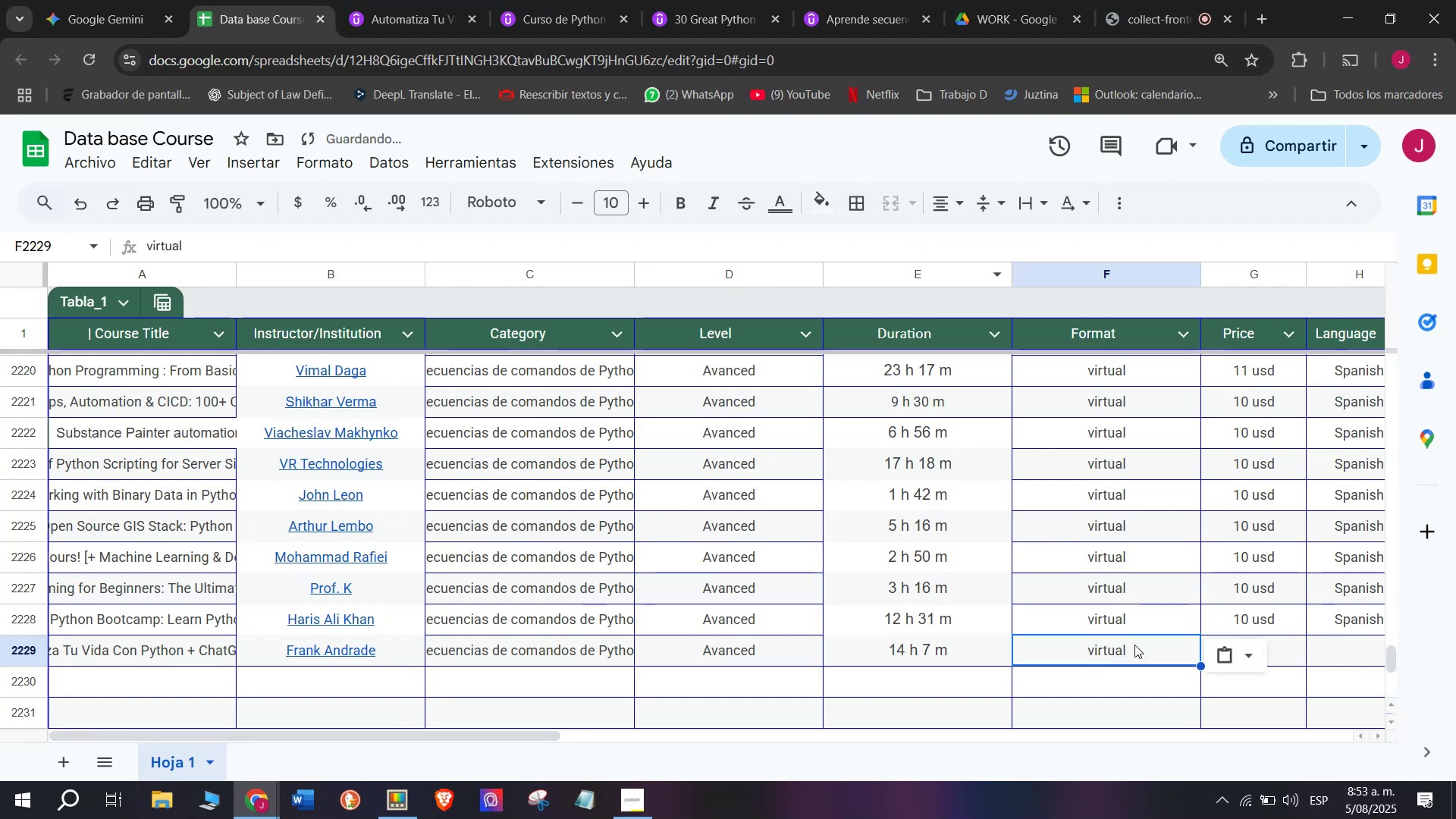 
key(Break)
 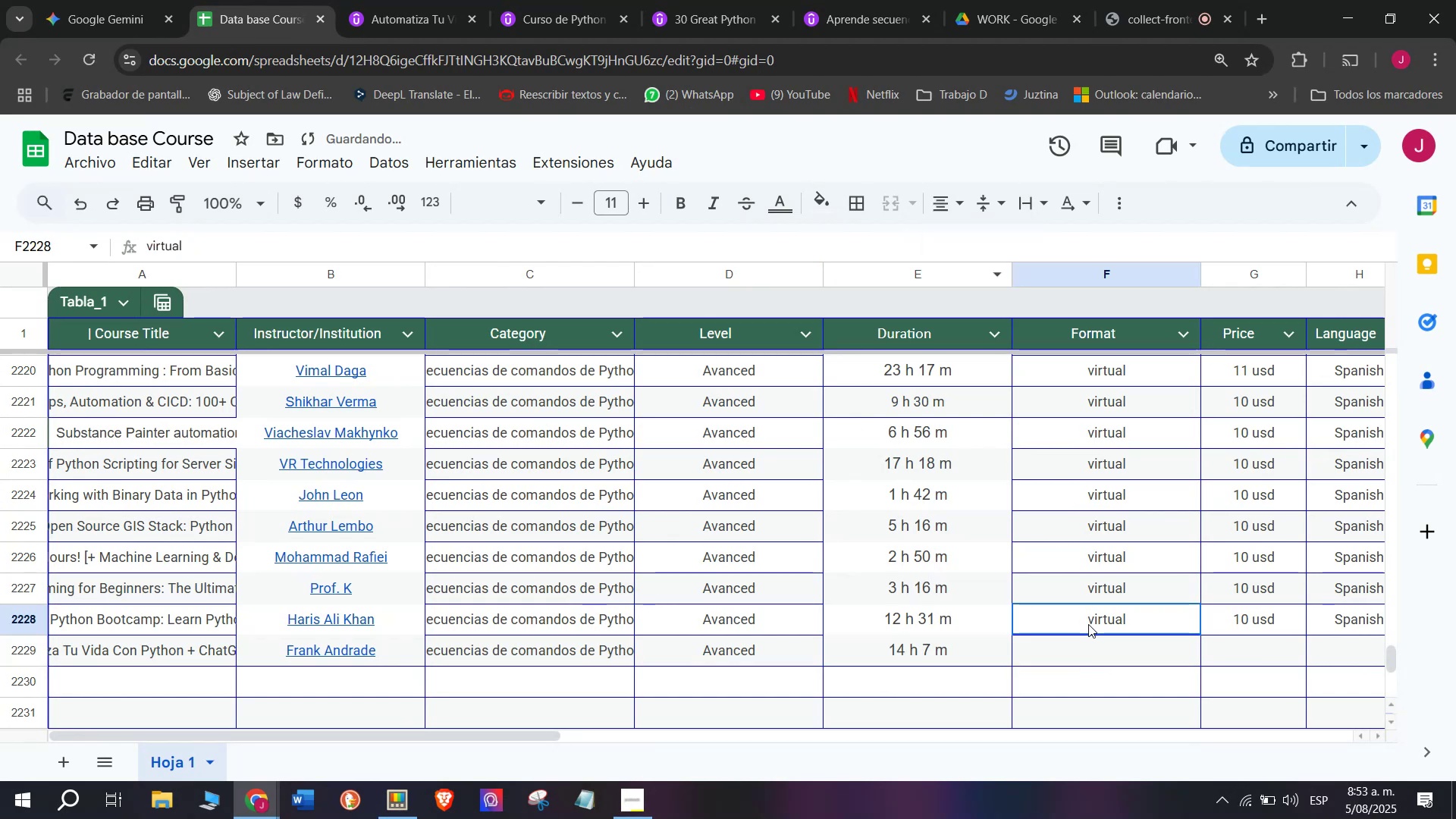 
key(Control+C)
 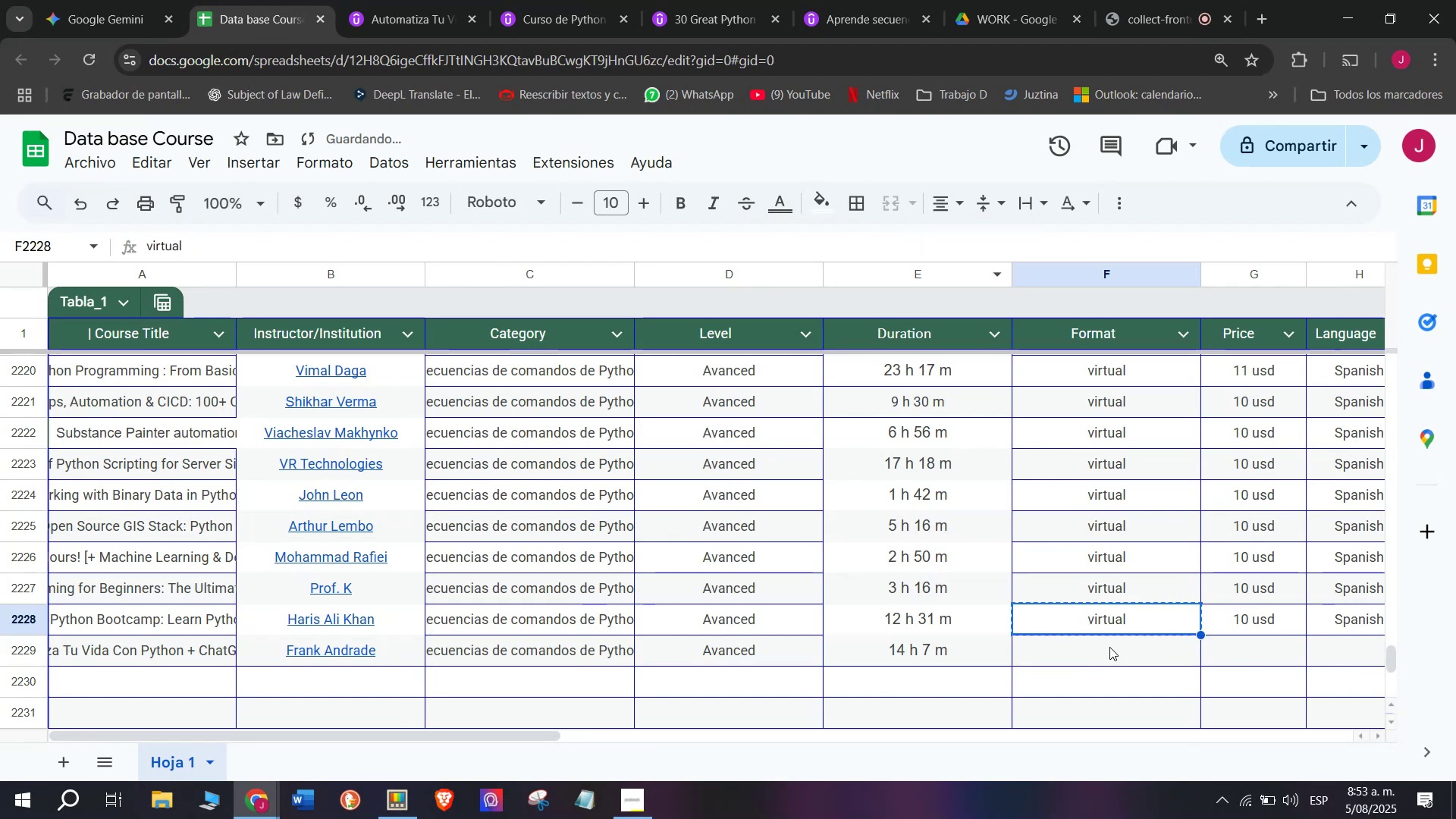 
double_click([1109, 647])
 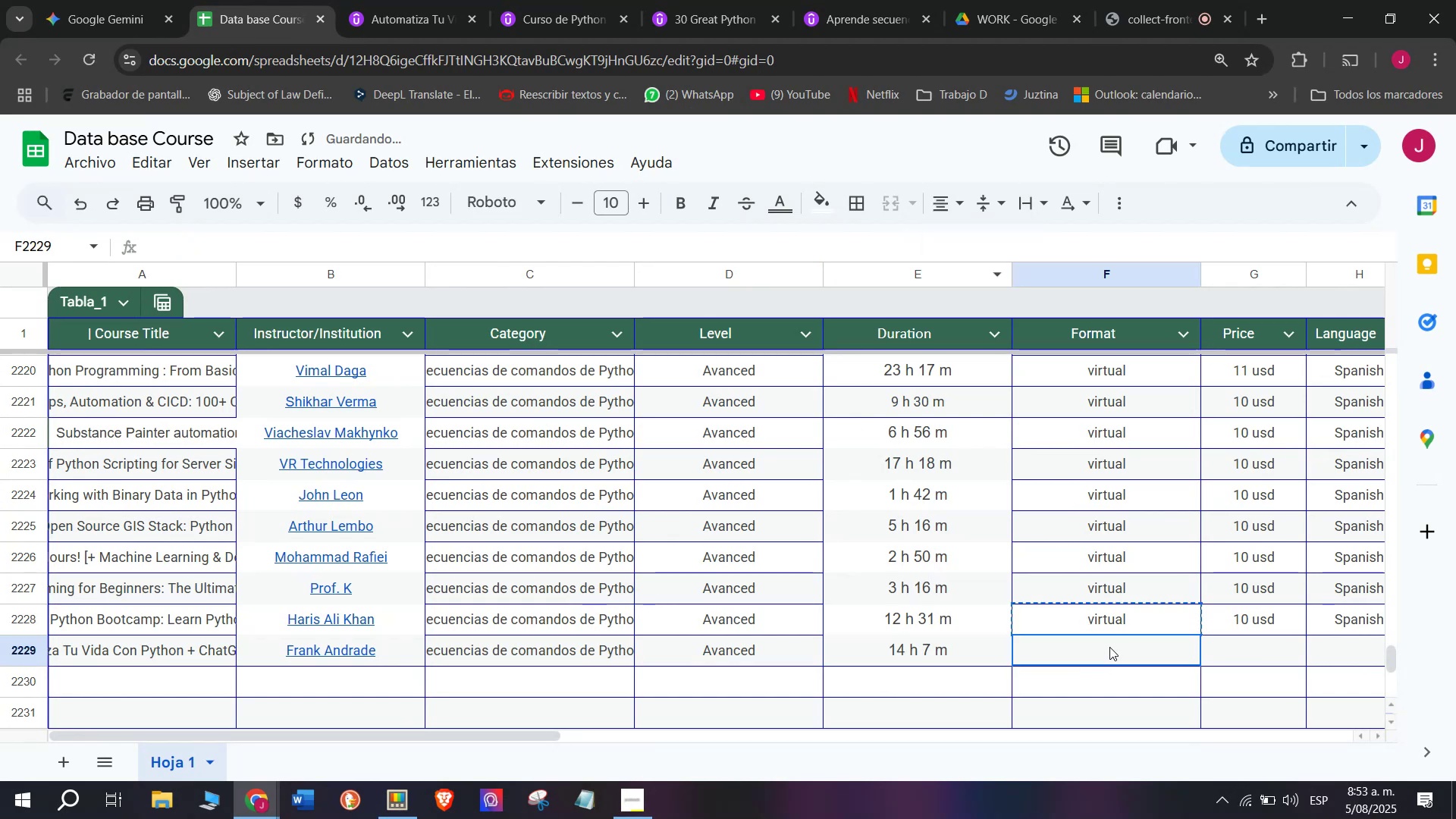 
key(Z)
 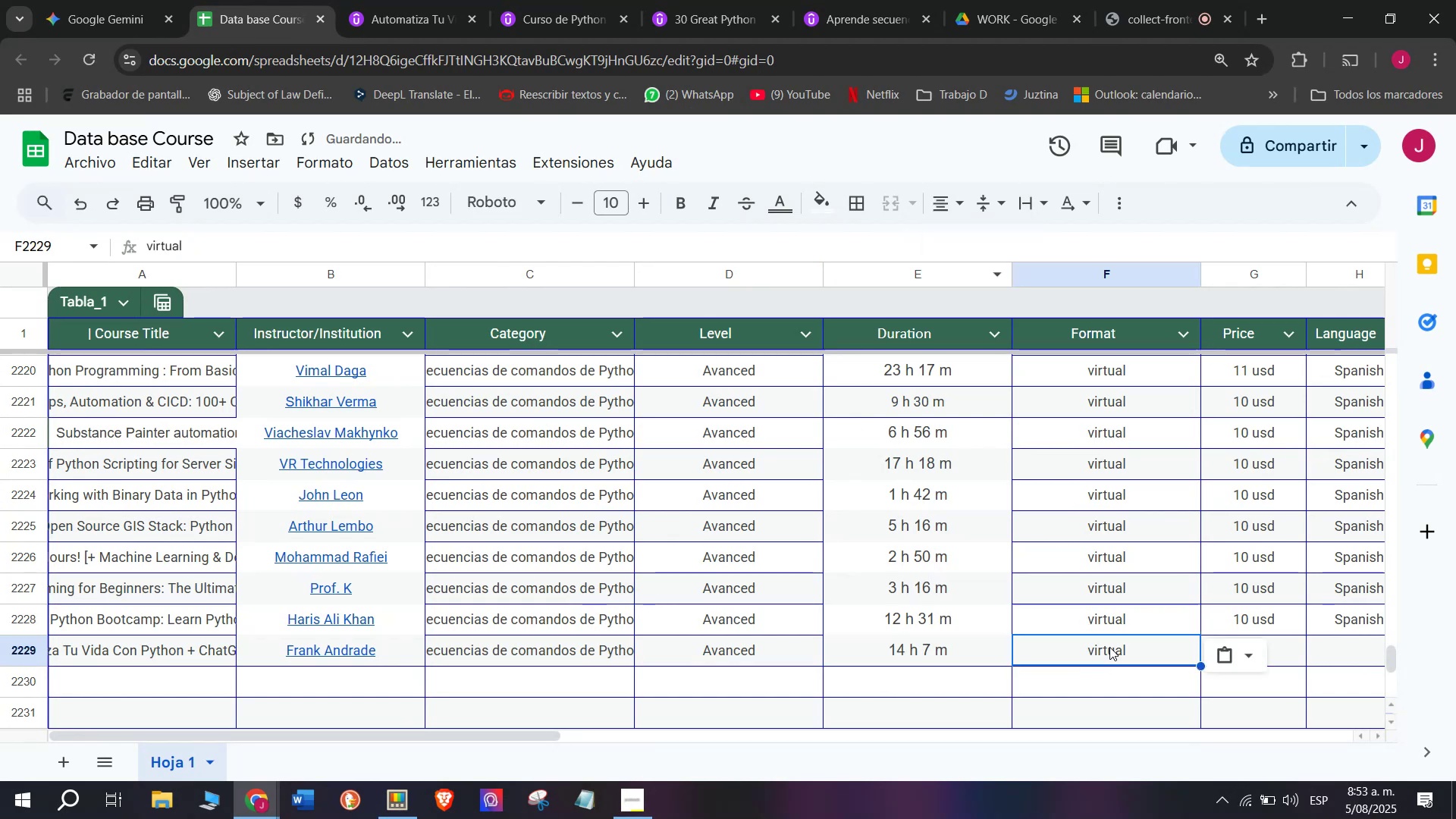 
key(Control+ControlLeft)
 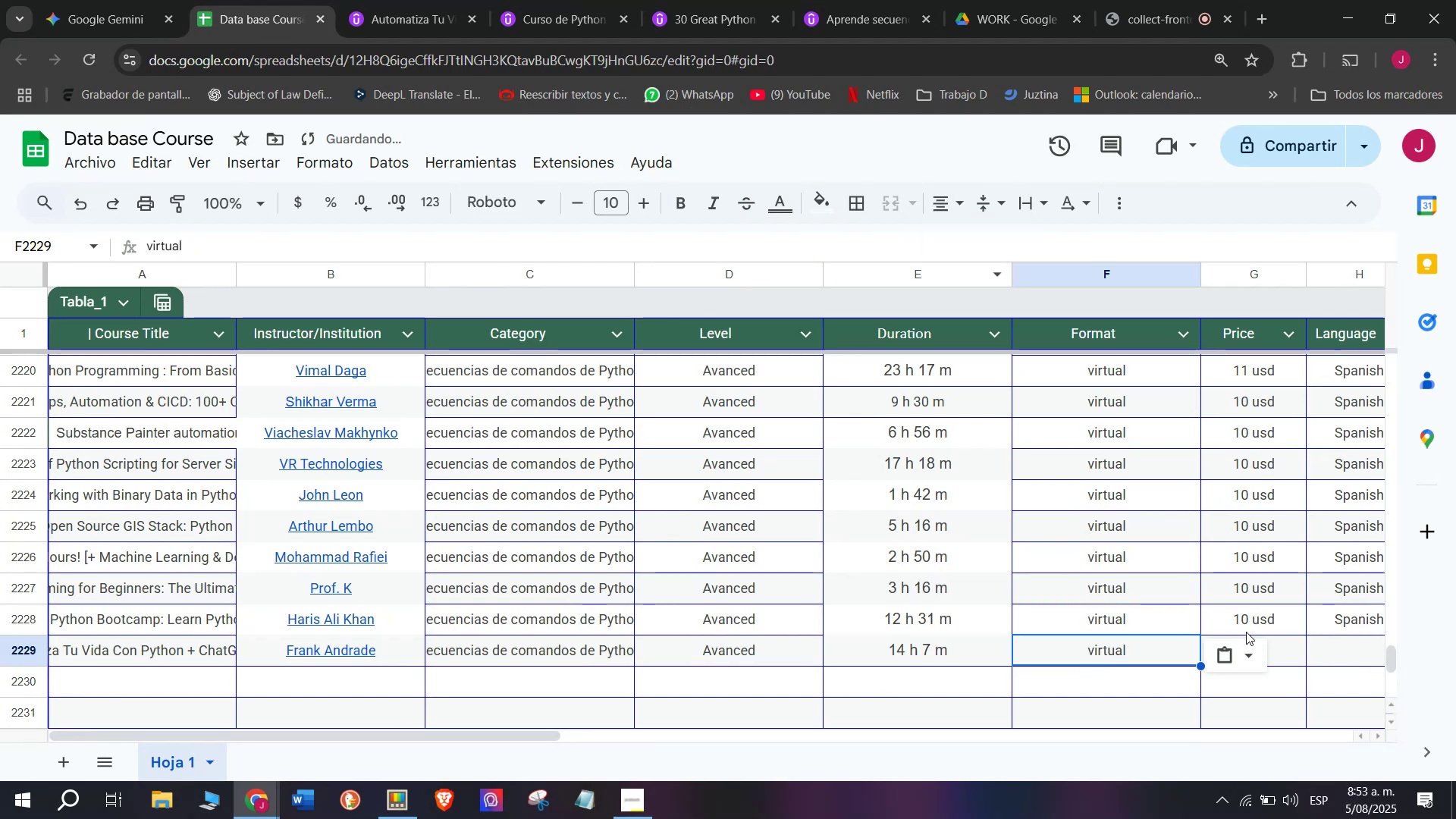 
key(Control+V)
 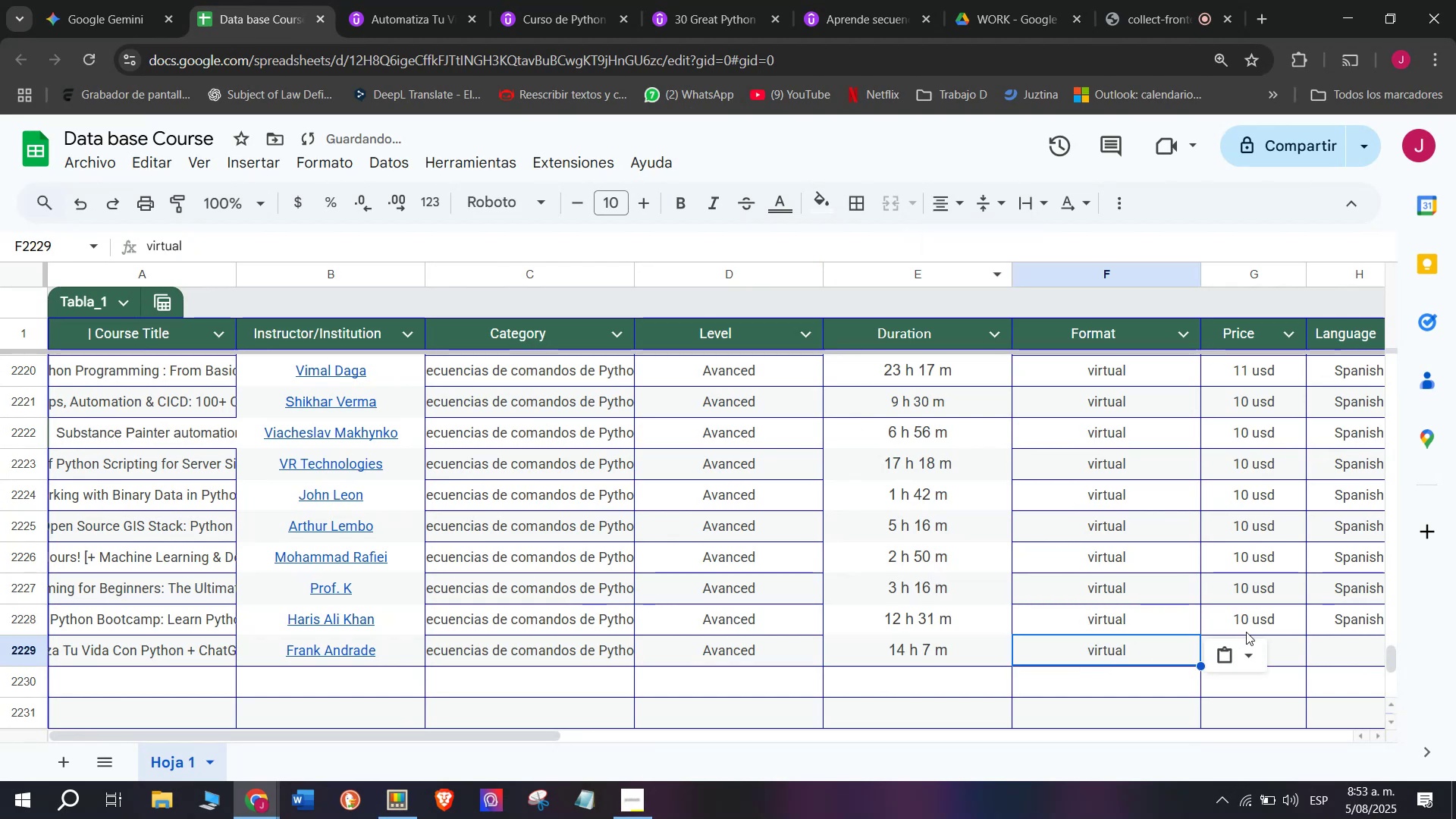 
left_click([1246, 632])
 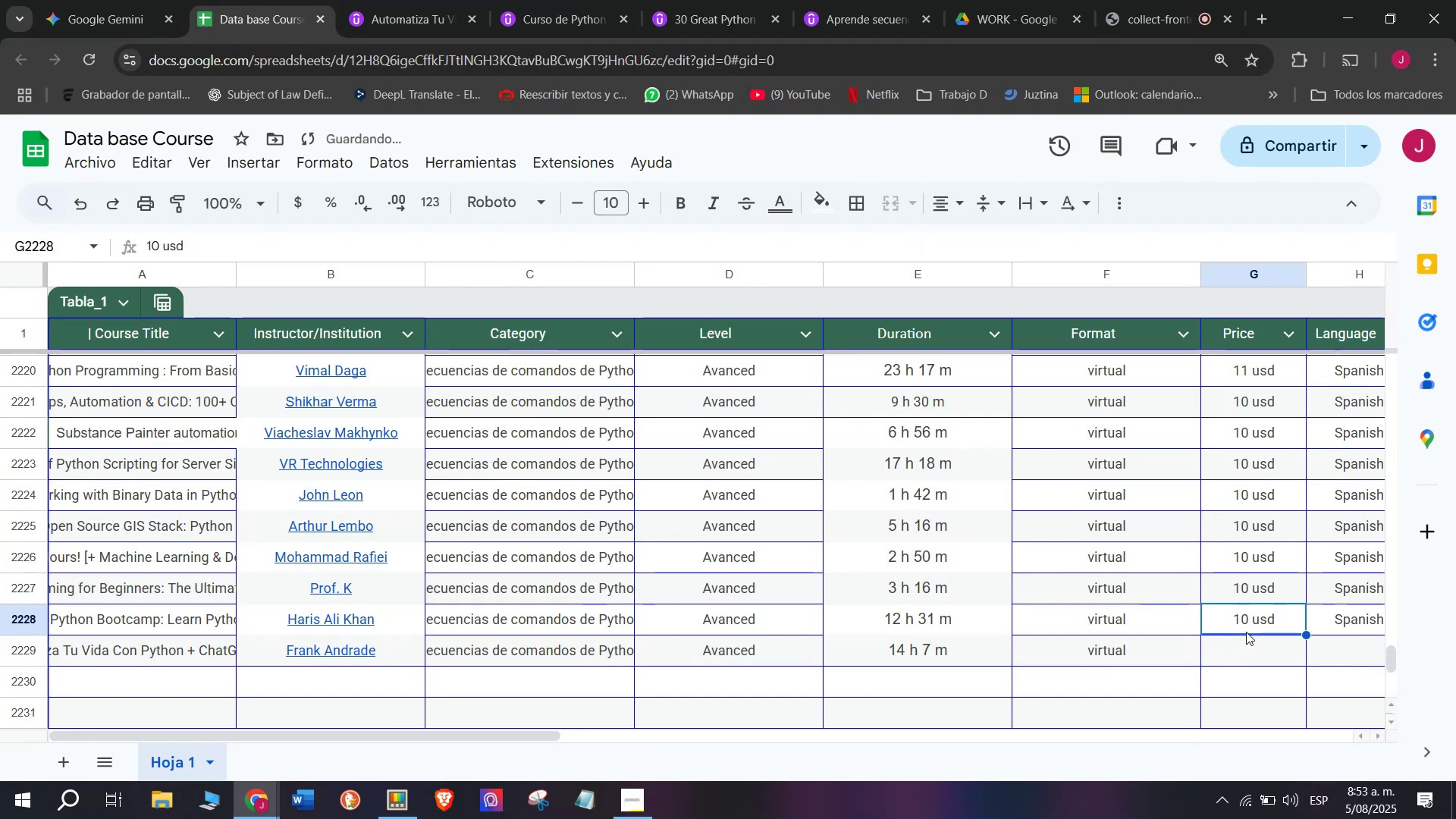 
key(Control+ControlLeft)
 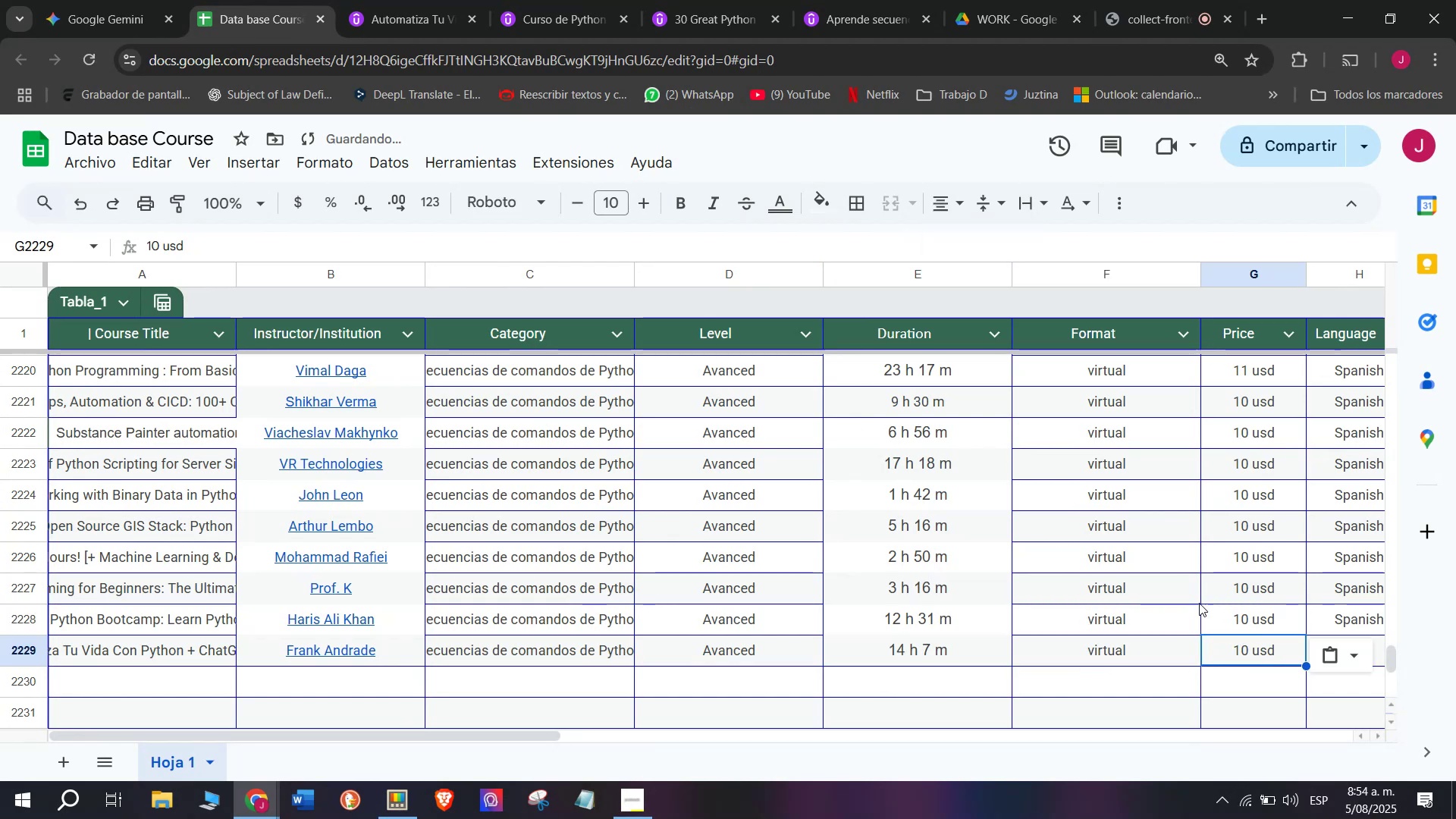 
key(Break)
 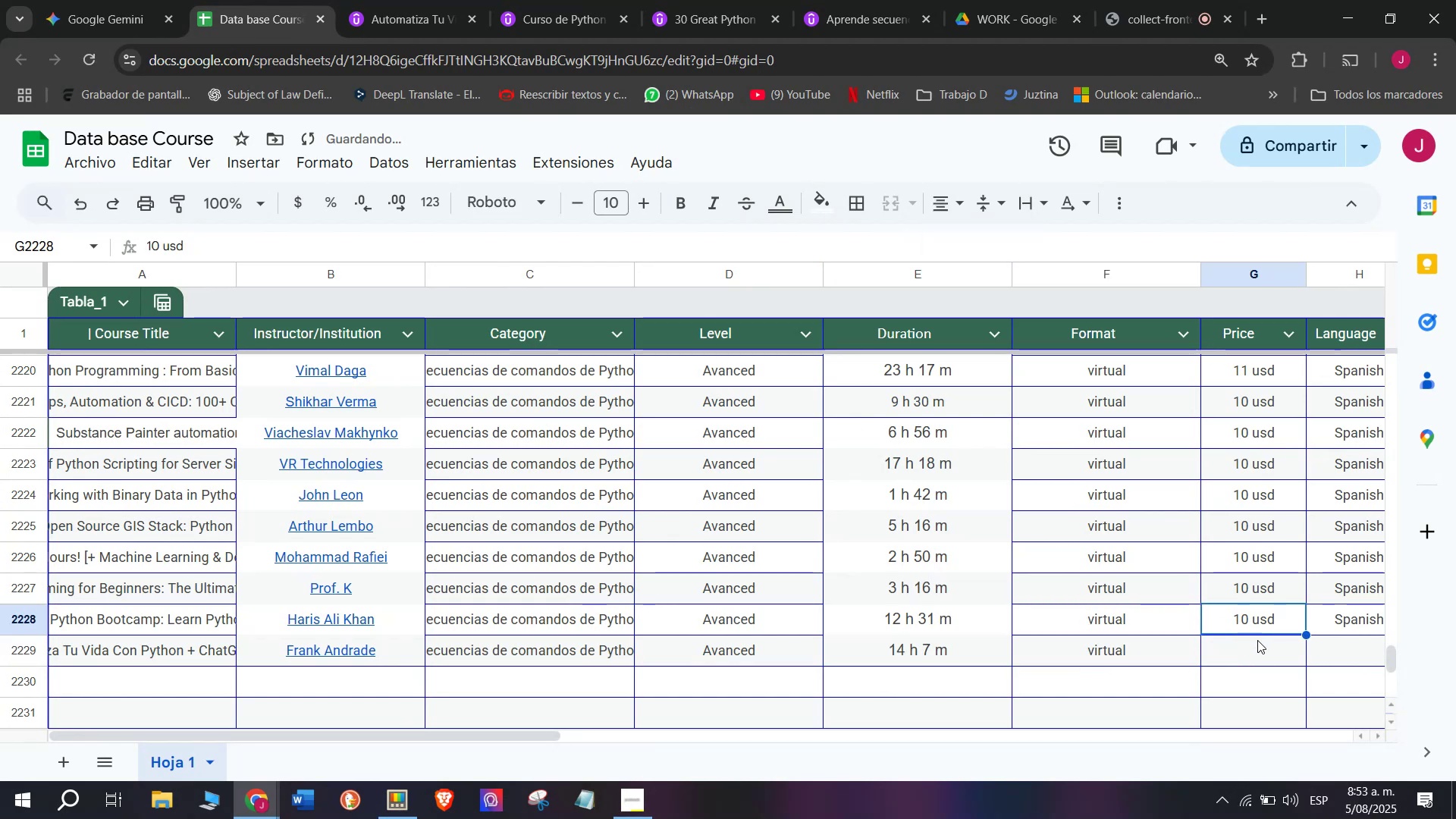 
key(Control+C)
 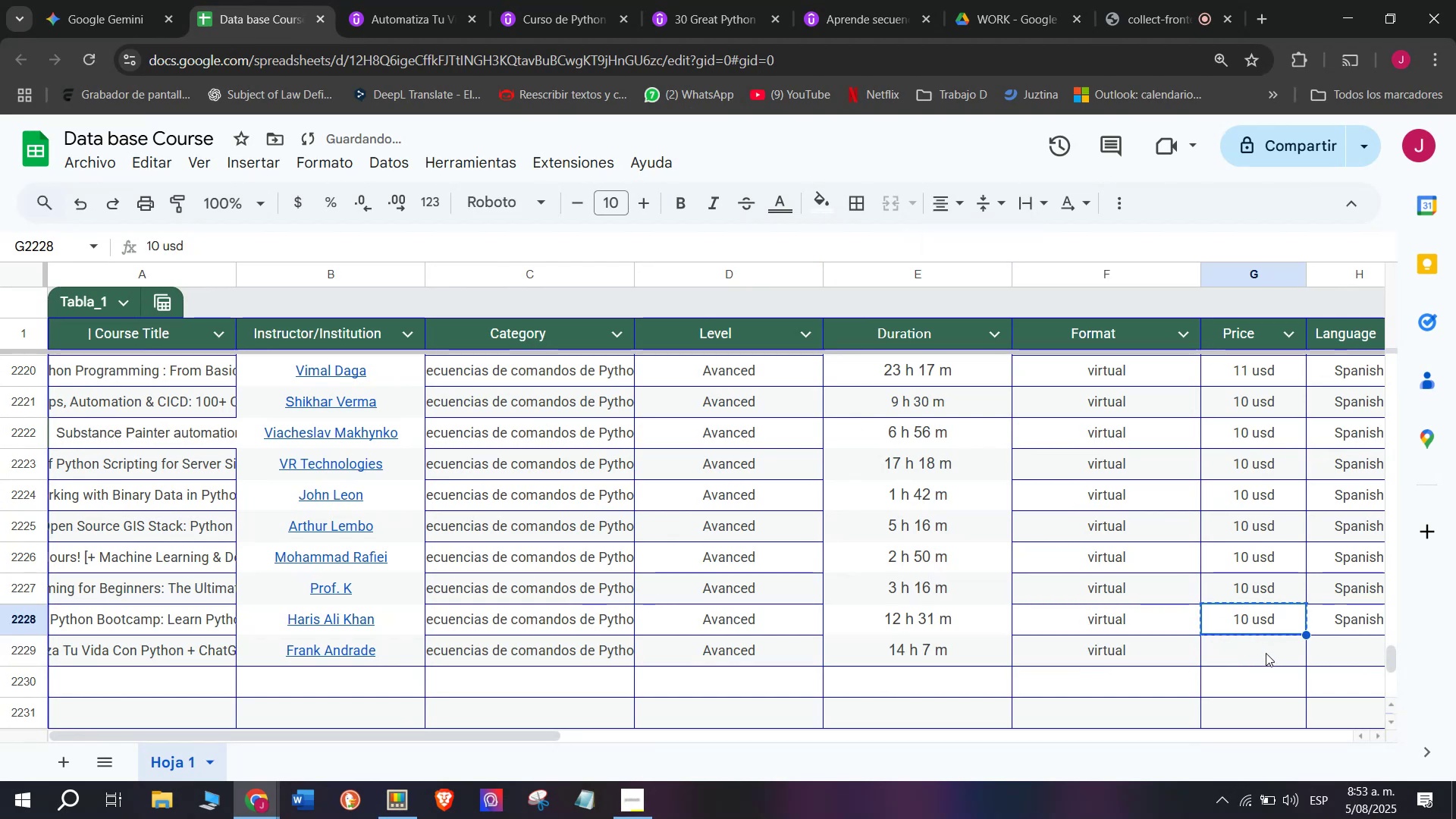 
key(Z)
 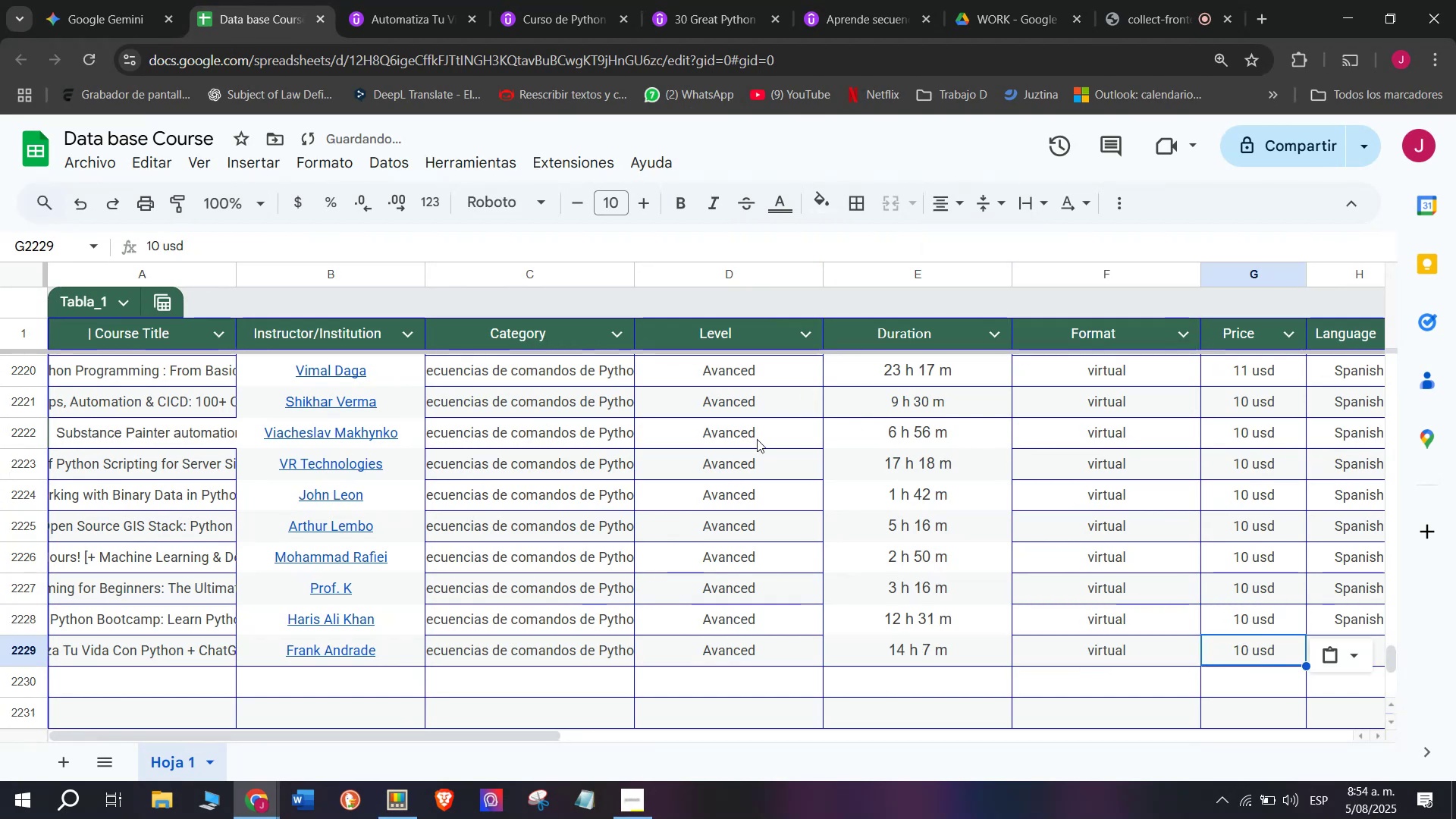 
key(Control+ControlLeft)
 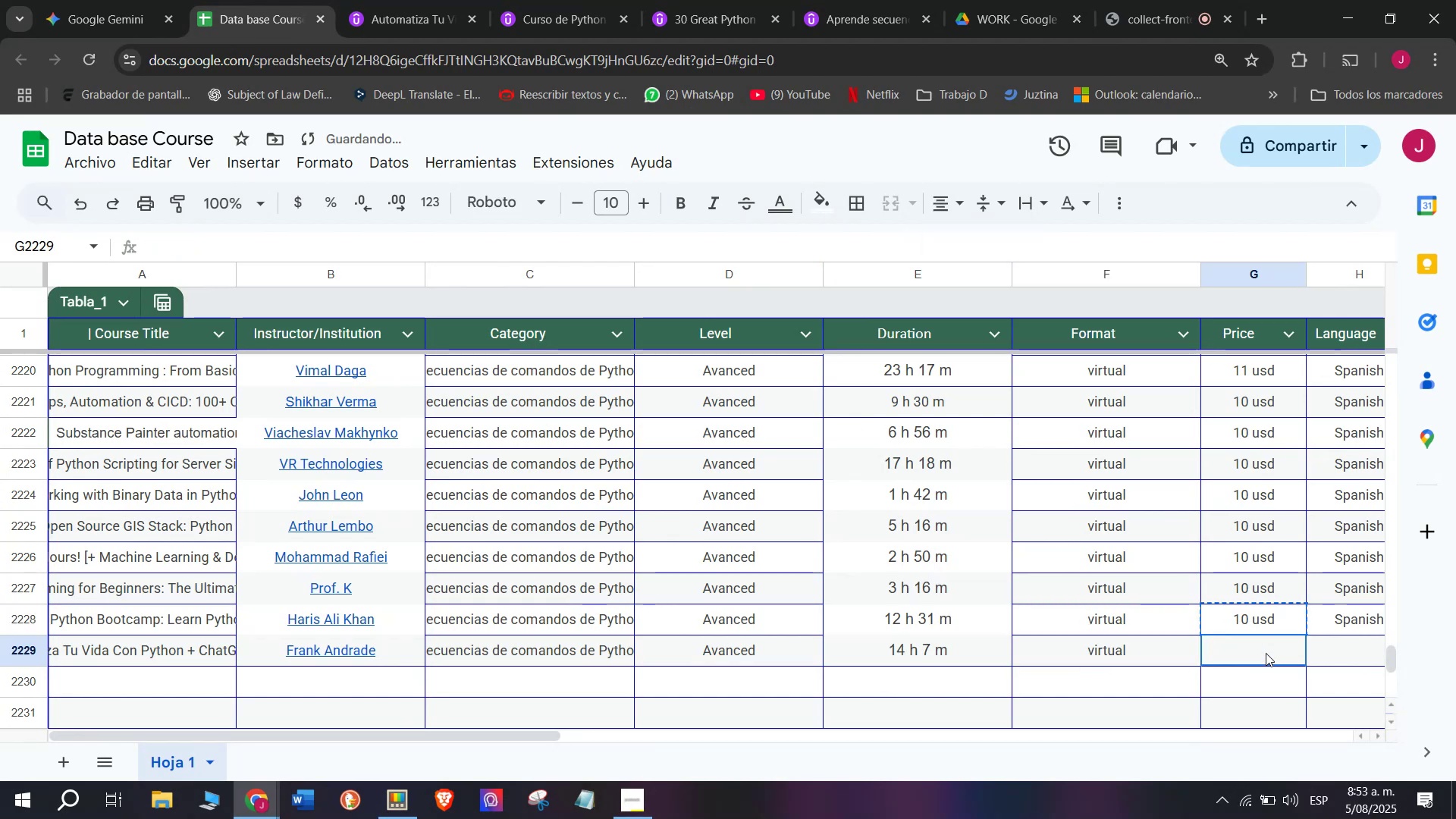 
key(Control+V)
 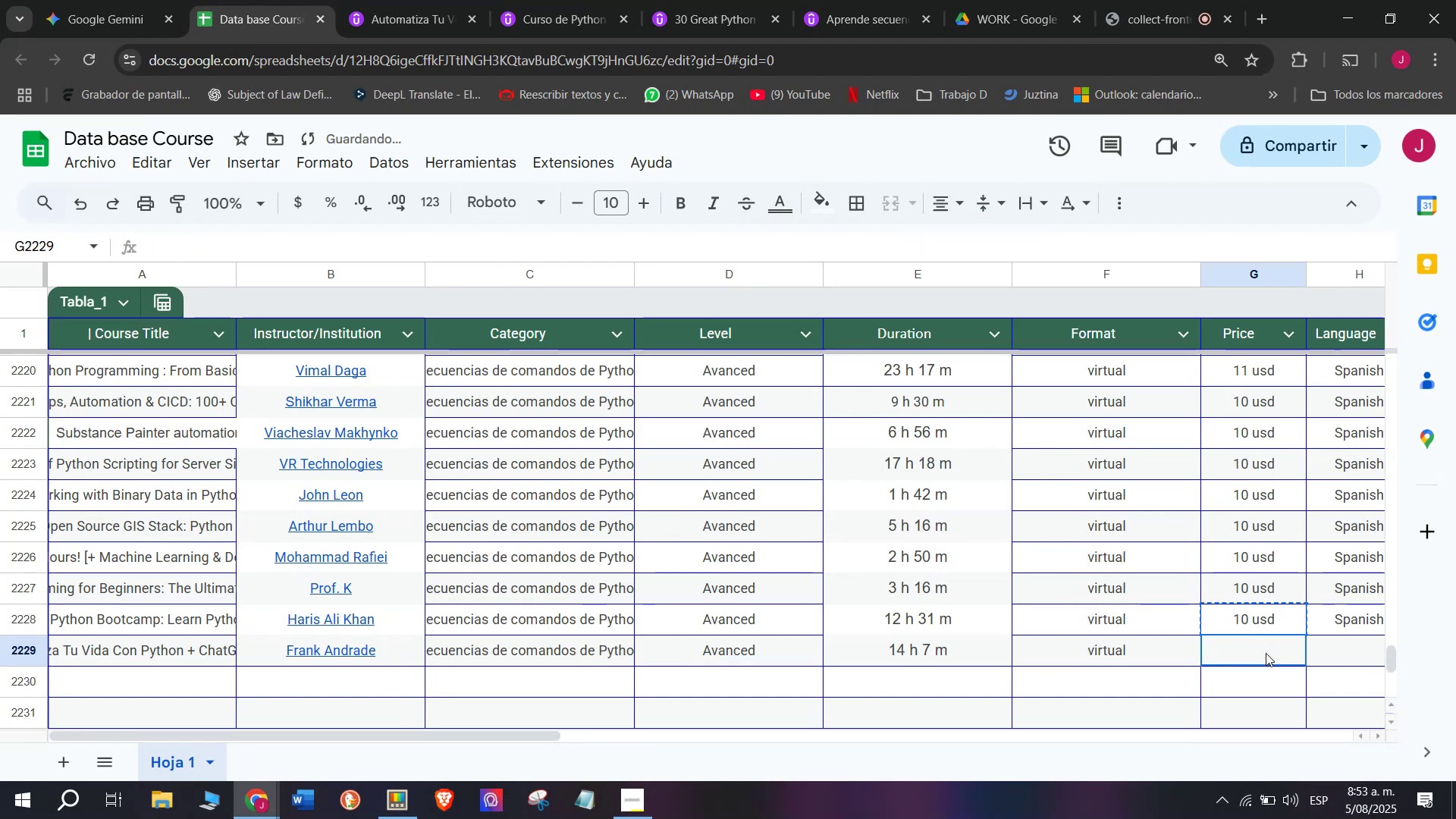 
left_click([1266, 653])
 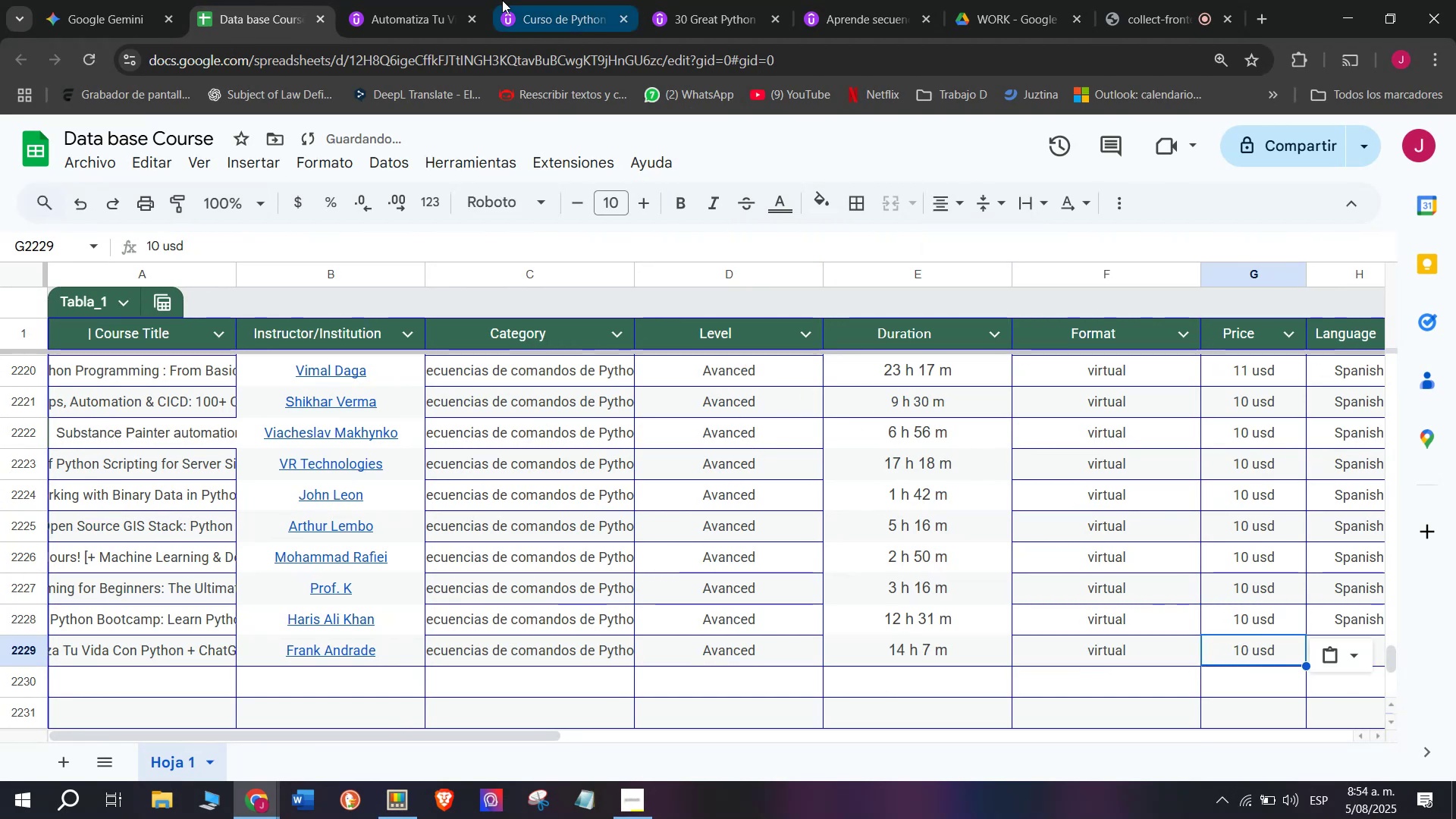 
left_click([379, 0])
 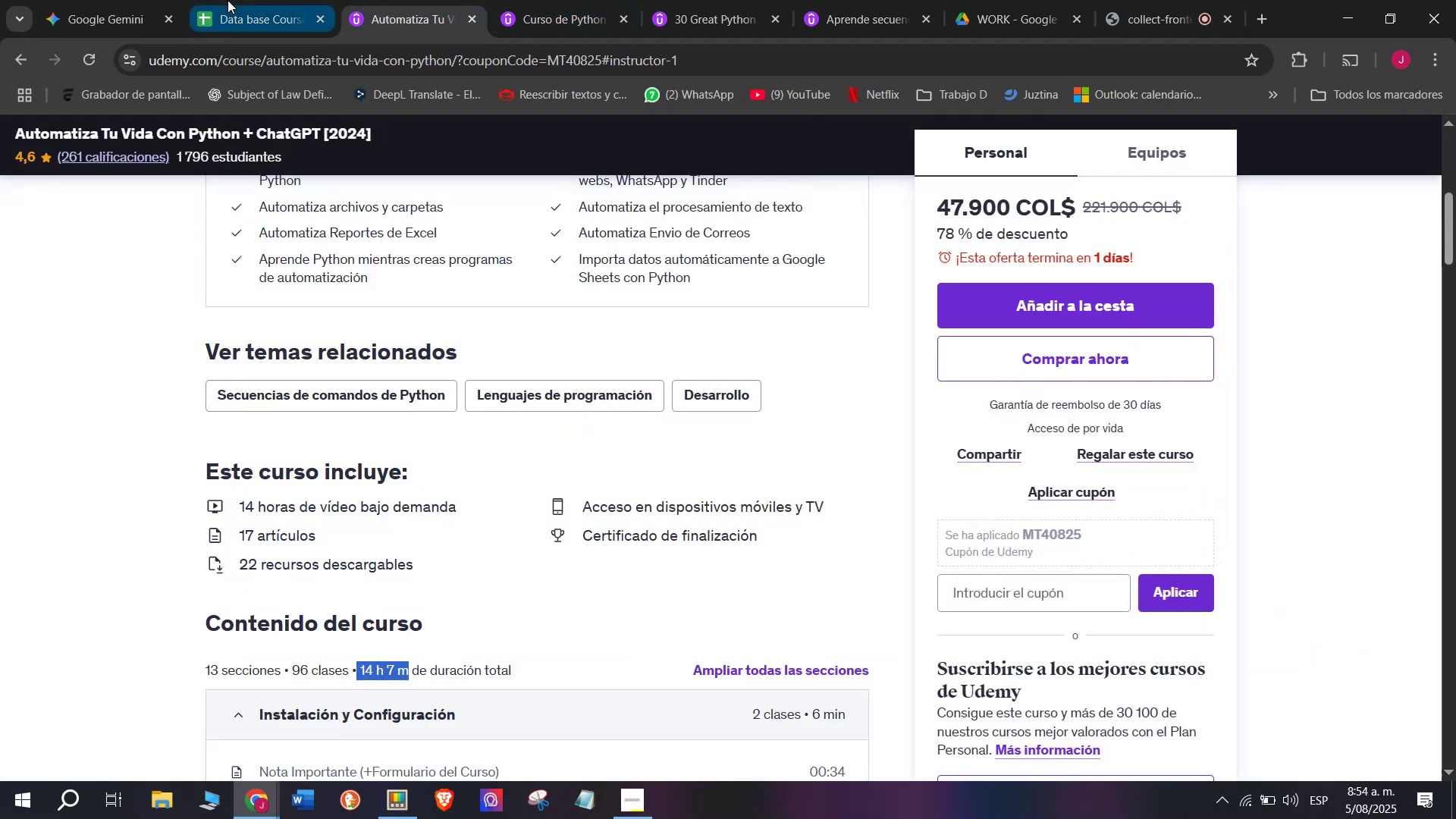 
left_click([239, 0])
 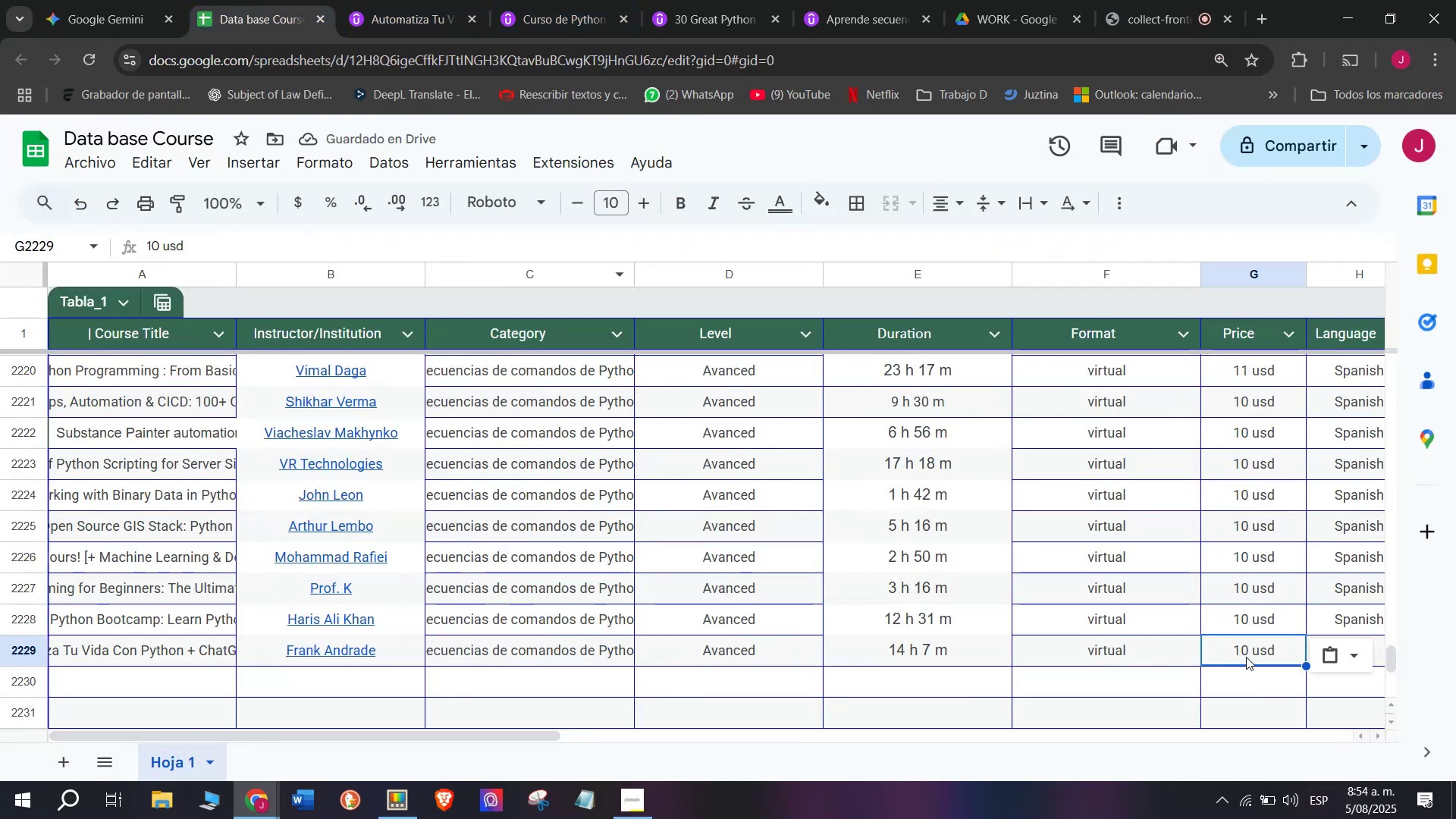 
double_click([1246, 654])
 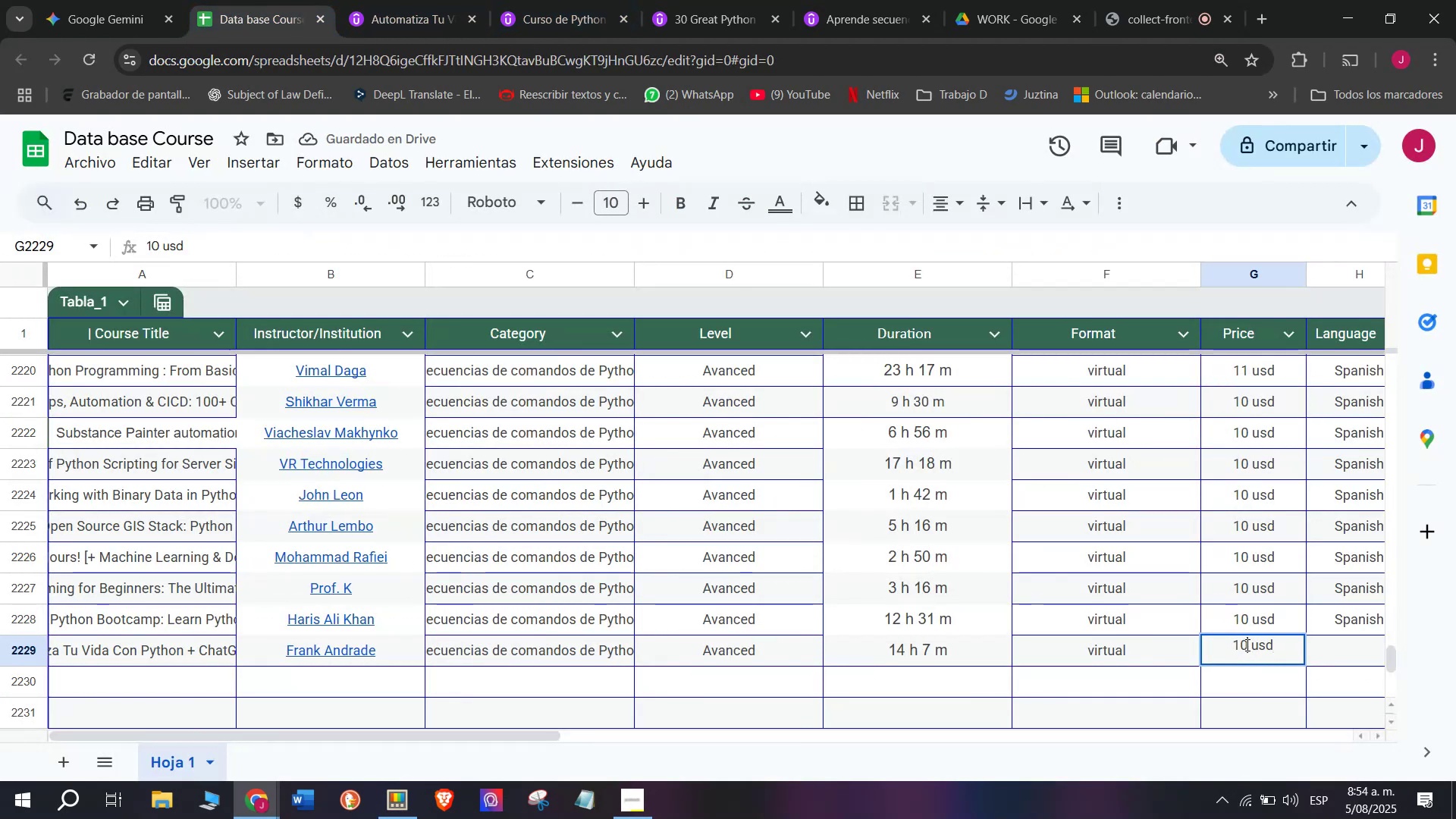 
key(Q)
 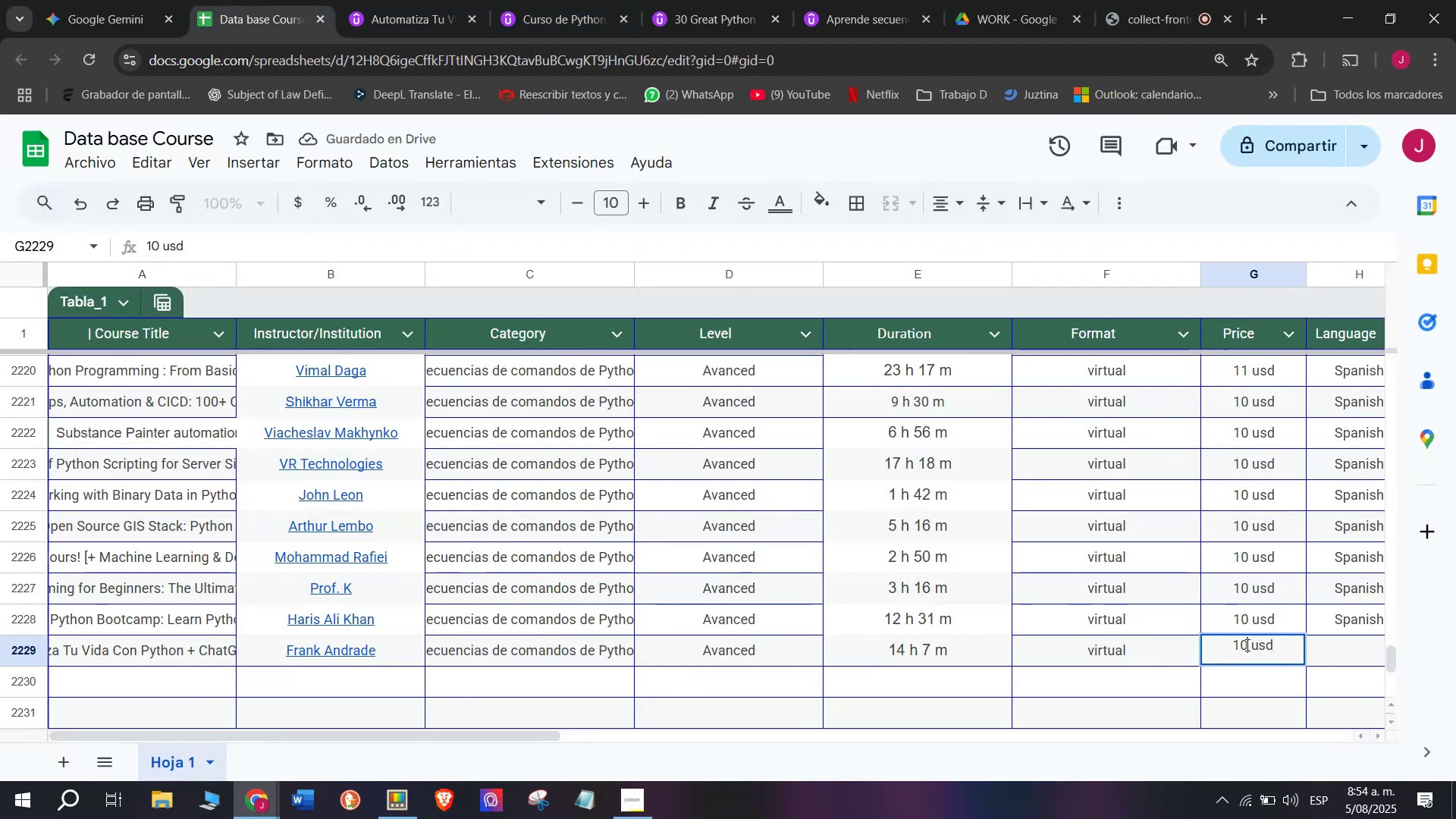 
key(Backspace)
 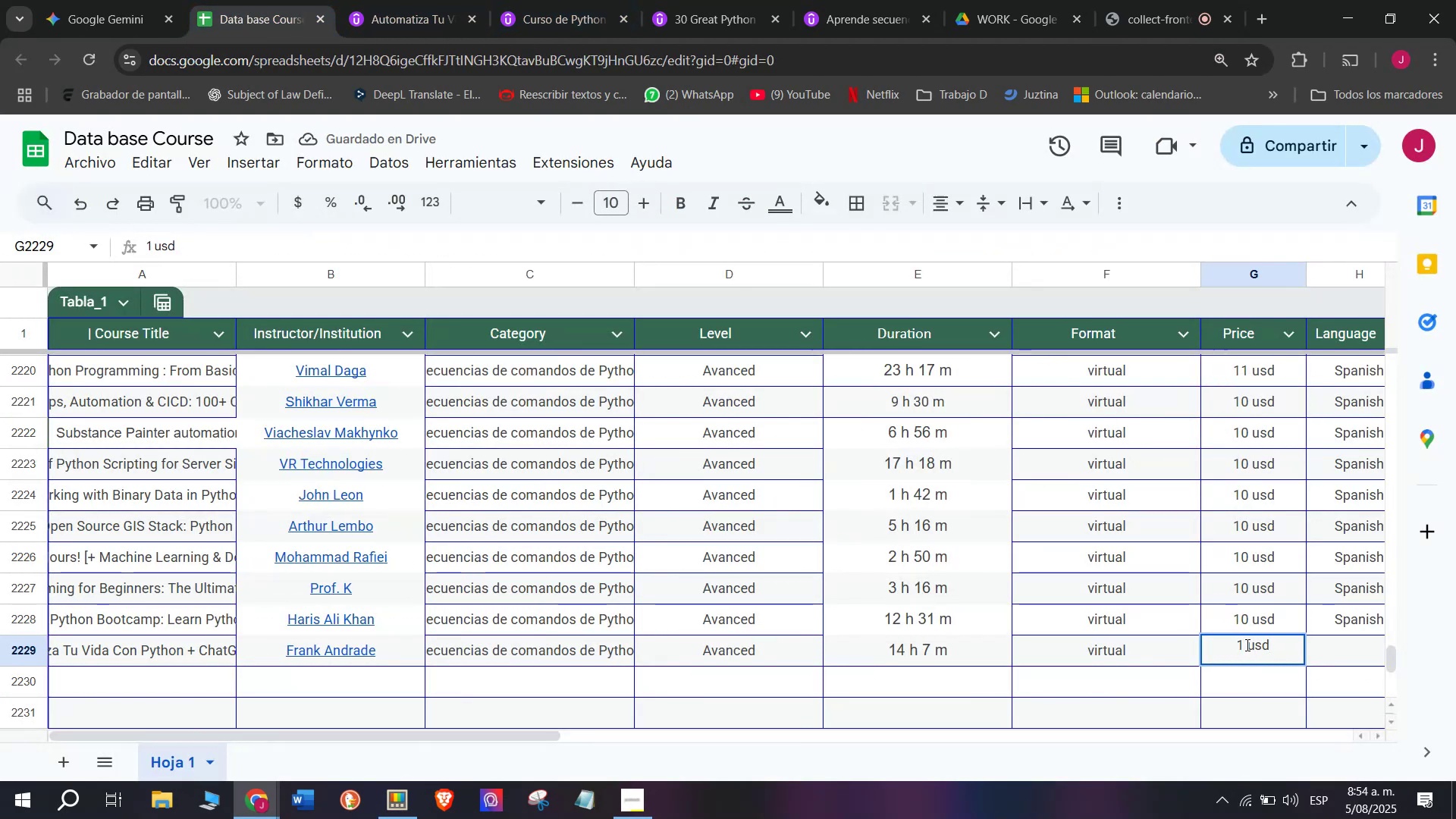 
key(2)
 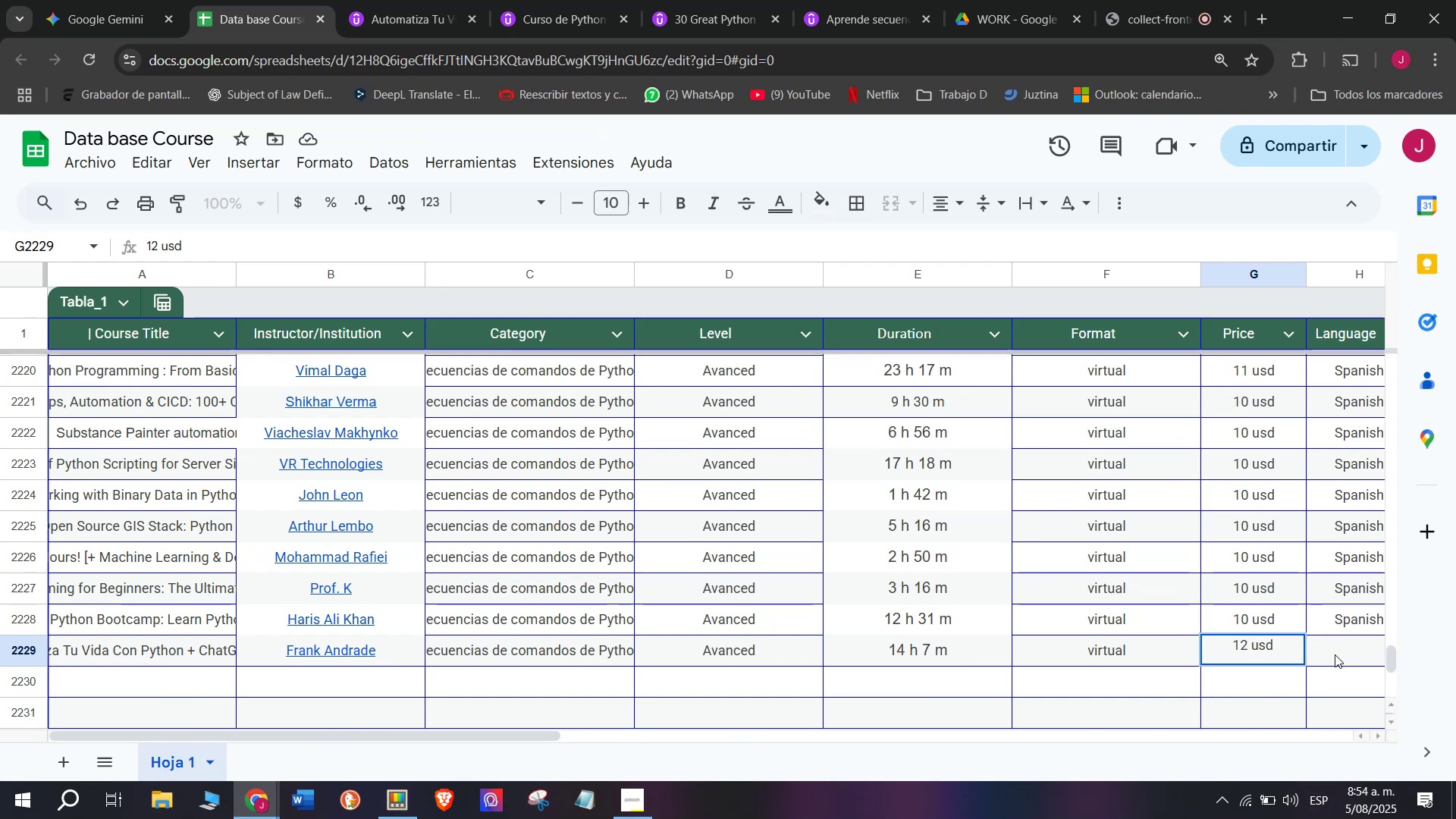 
double_click([1341, 629])
 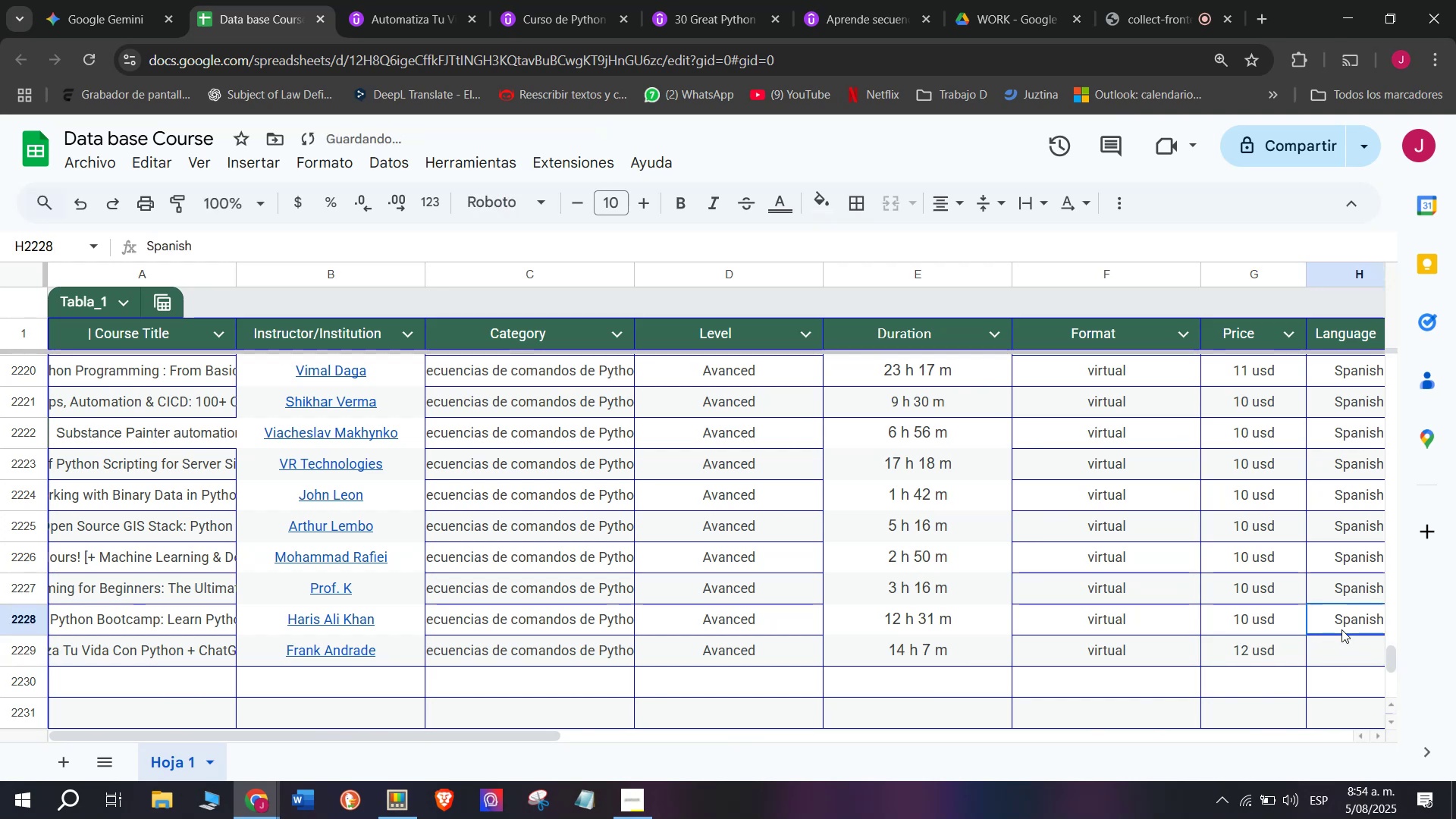 
key(Control+ControlLeft)
 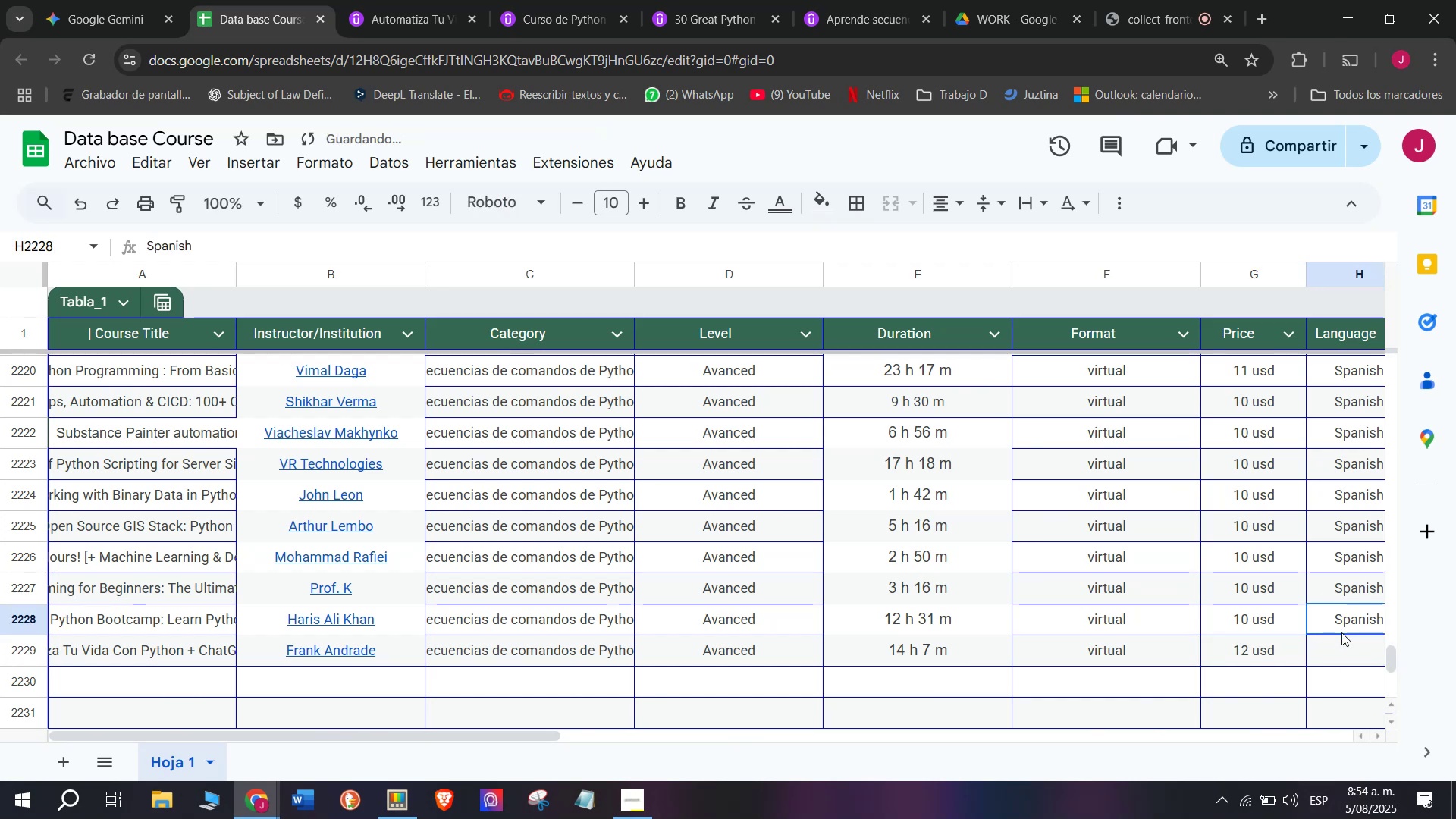 
key(Break)
 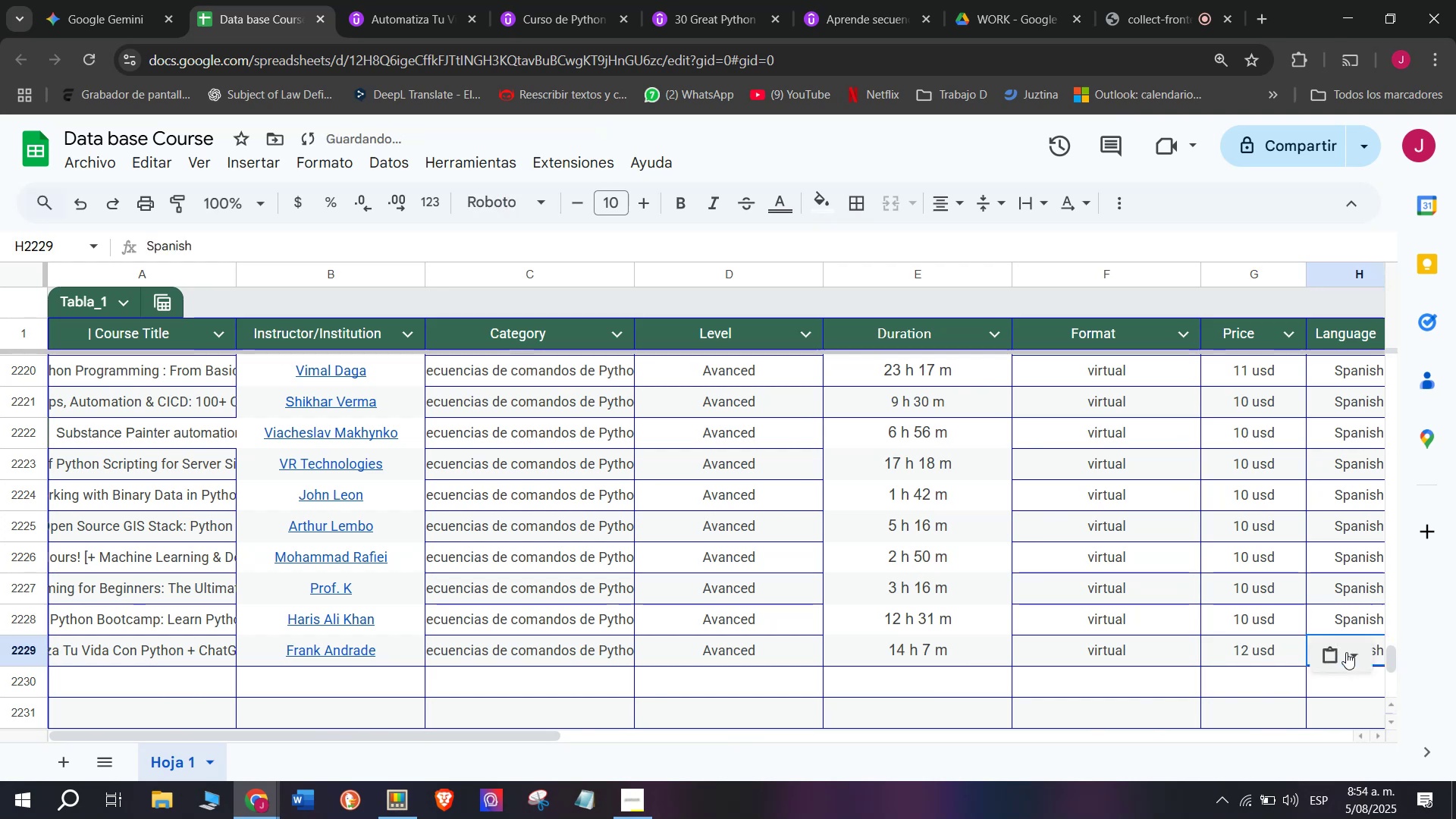 
key(Control+C)
 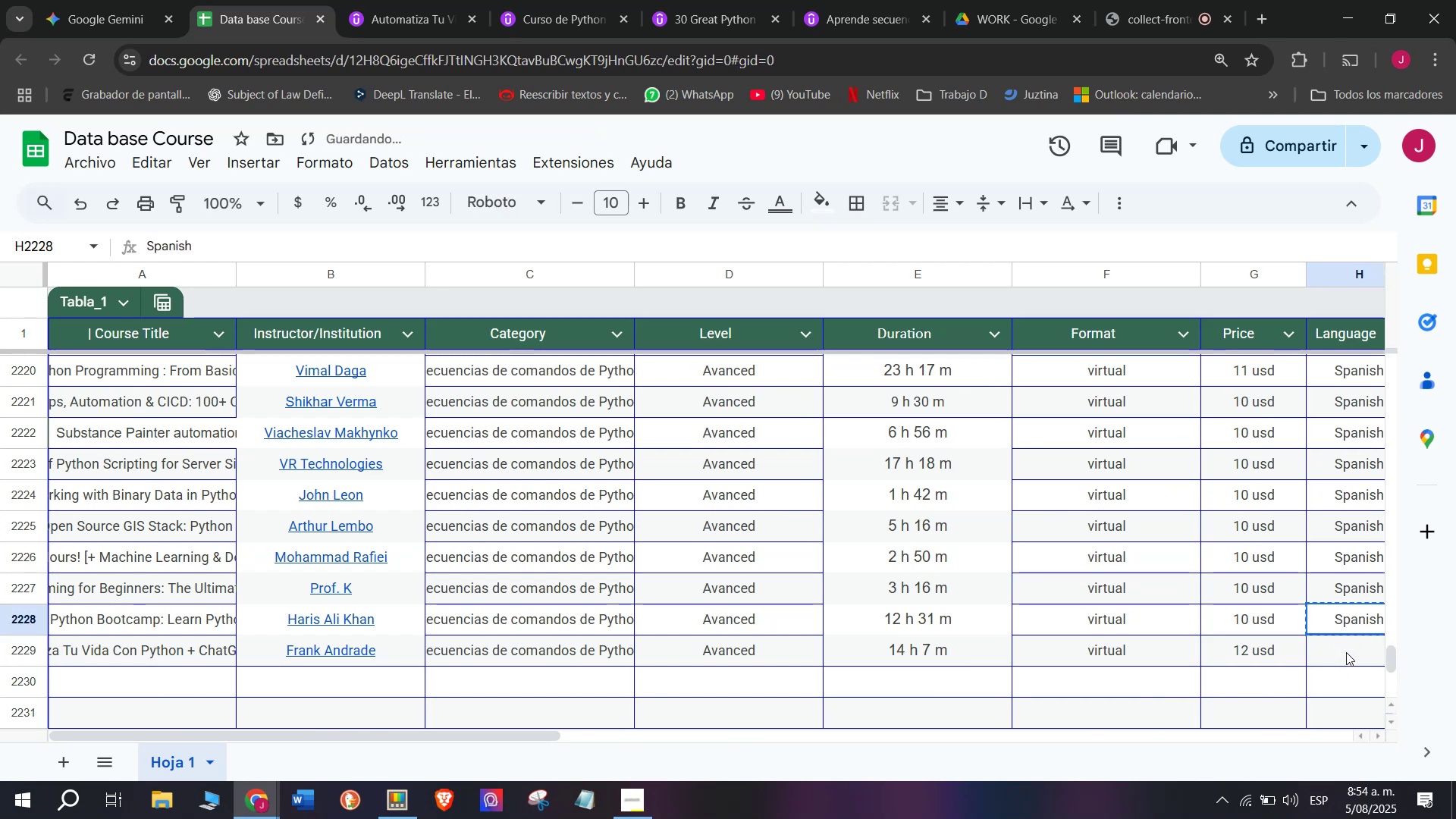 
key(Control+ControlLeft)
 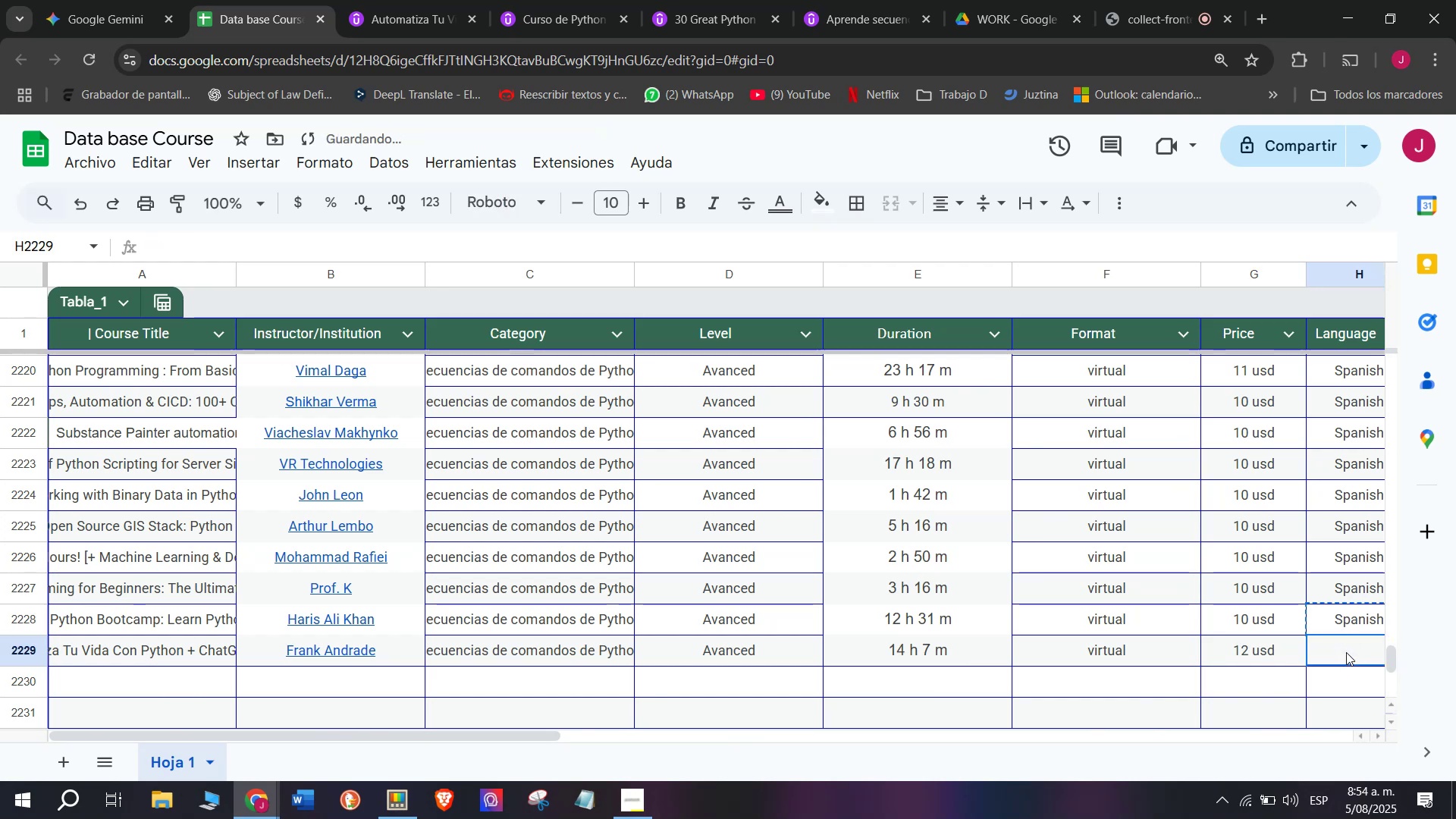 
key(Z)
 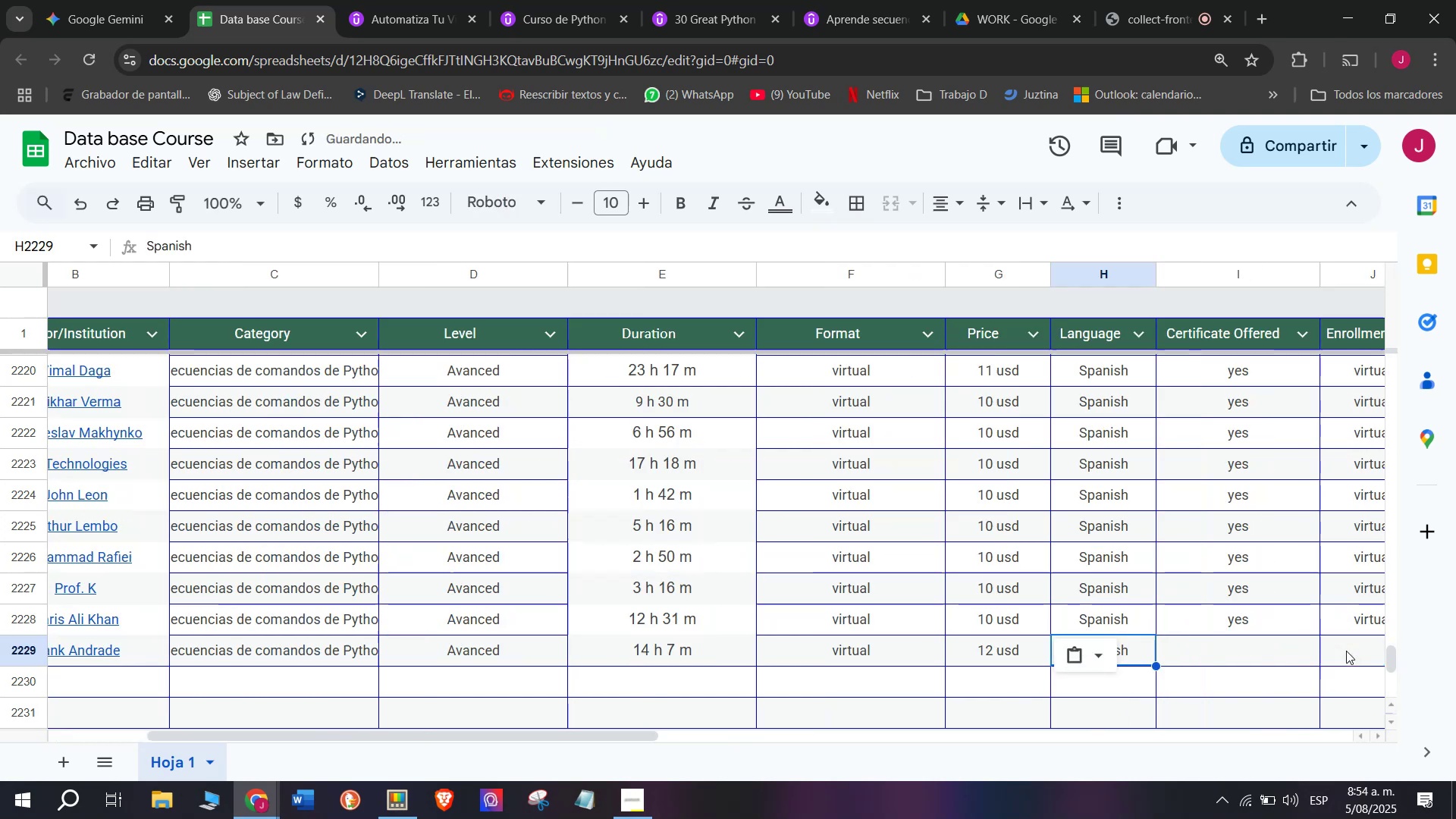 
key(Control+V)
 